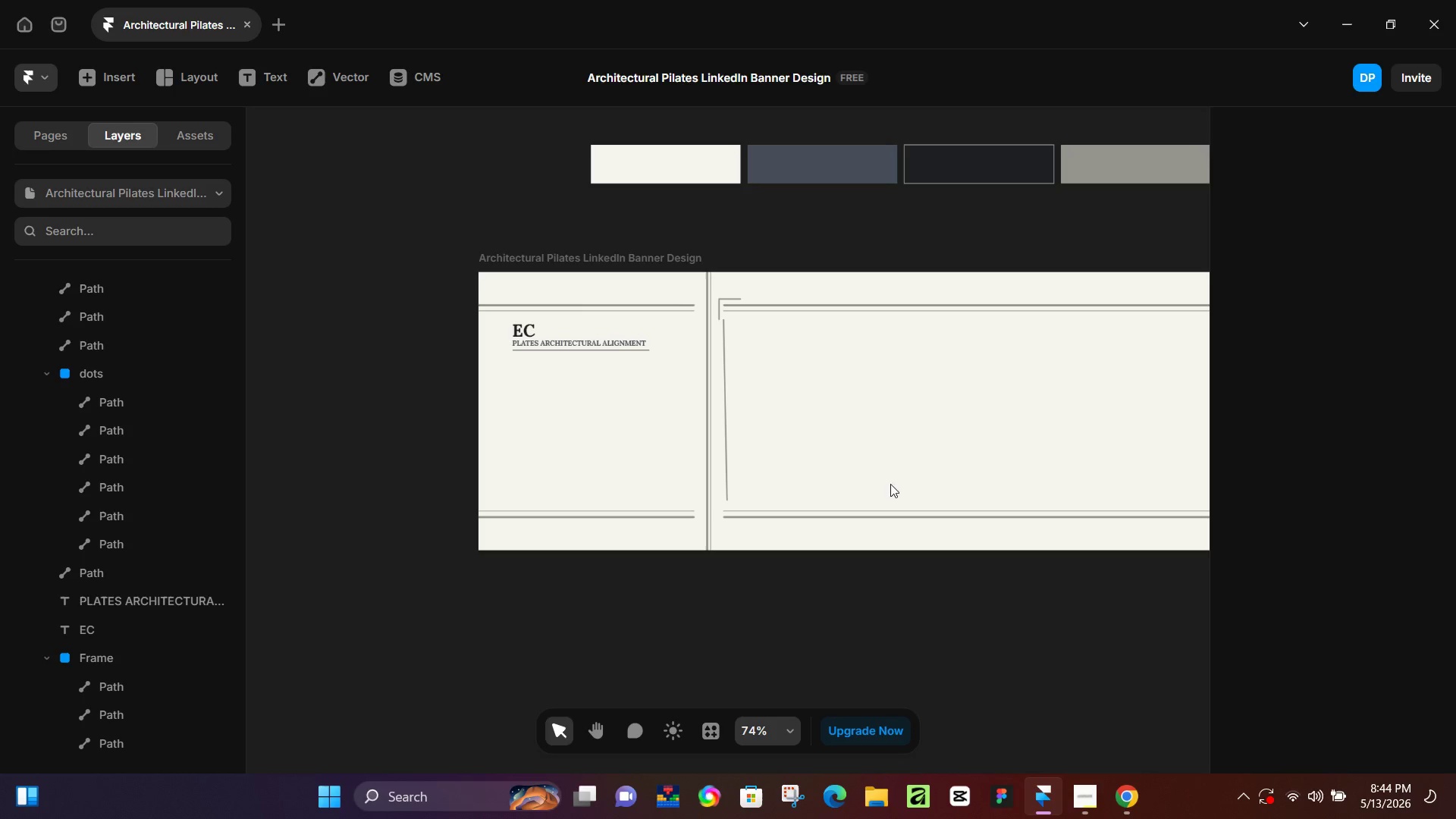 
hold_key(key=Space, duration=0.53)
 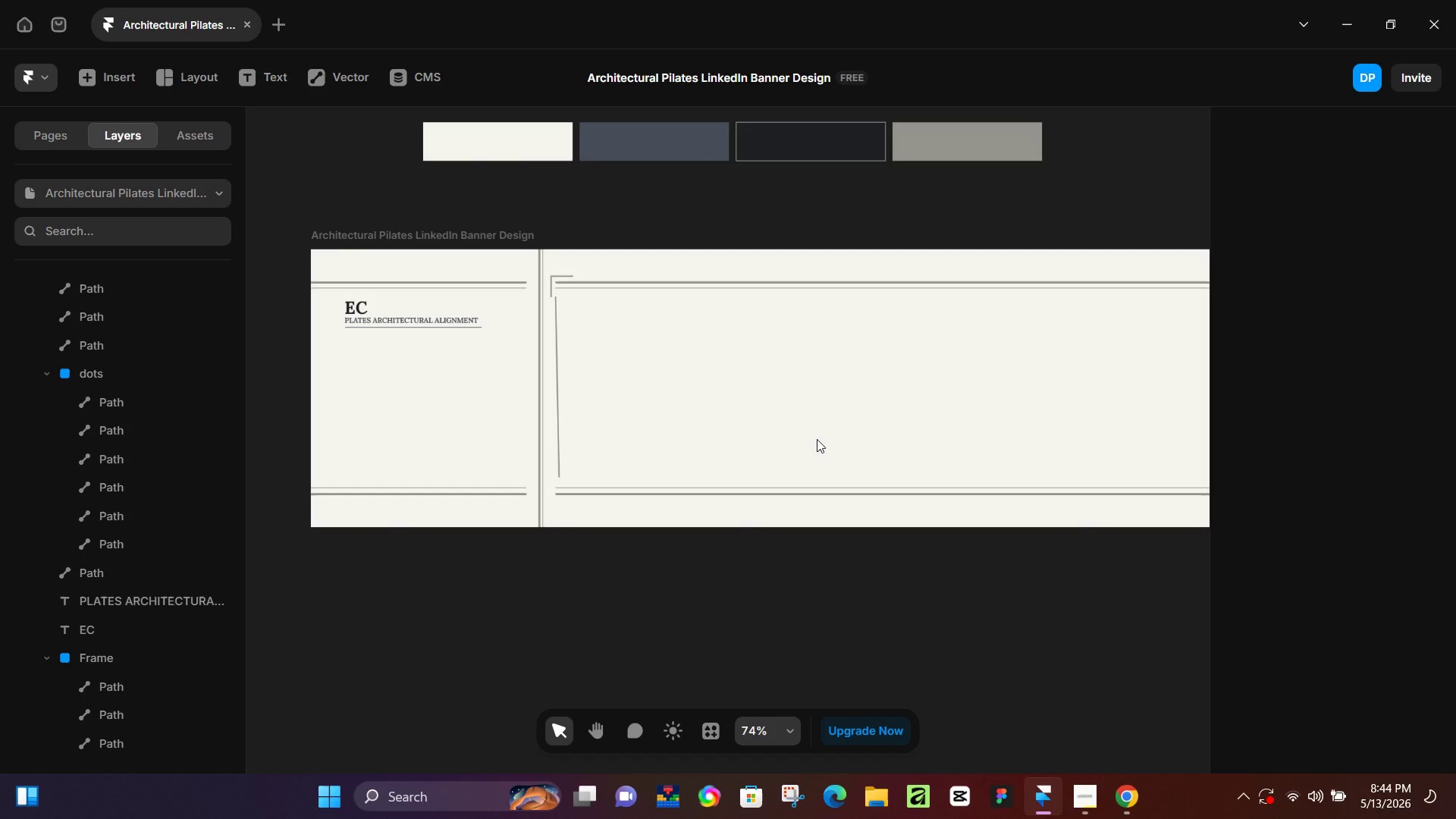 
left_click_drag(start_coordinate=[984, 463], to_coordinate=[817, 440])
 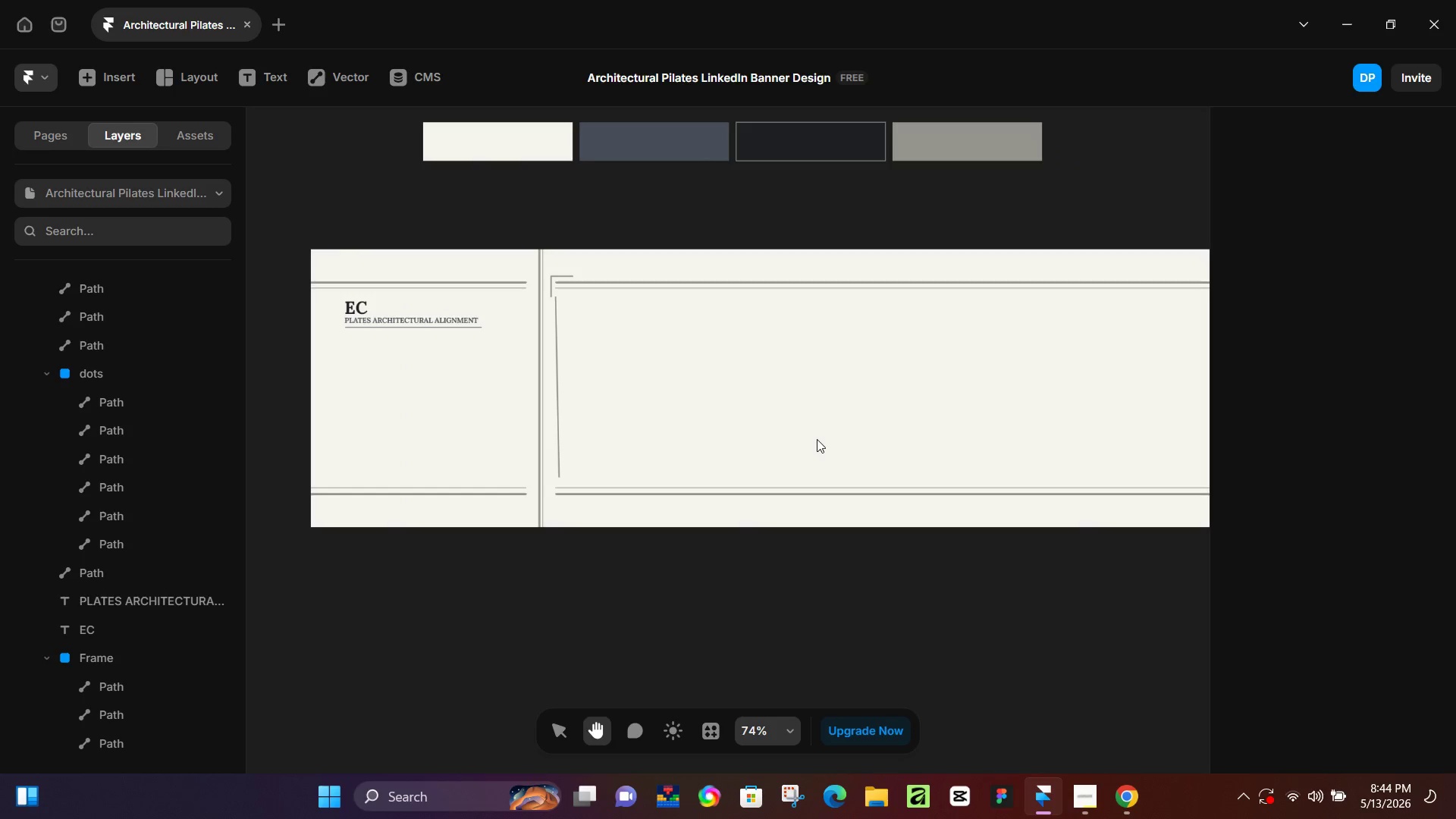 
hold_key(key=Space, duration=3.05)
 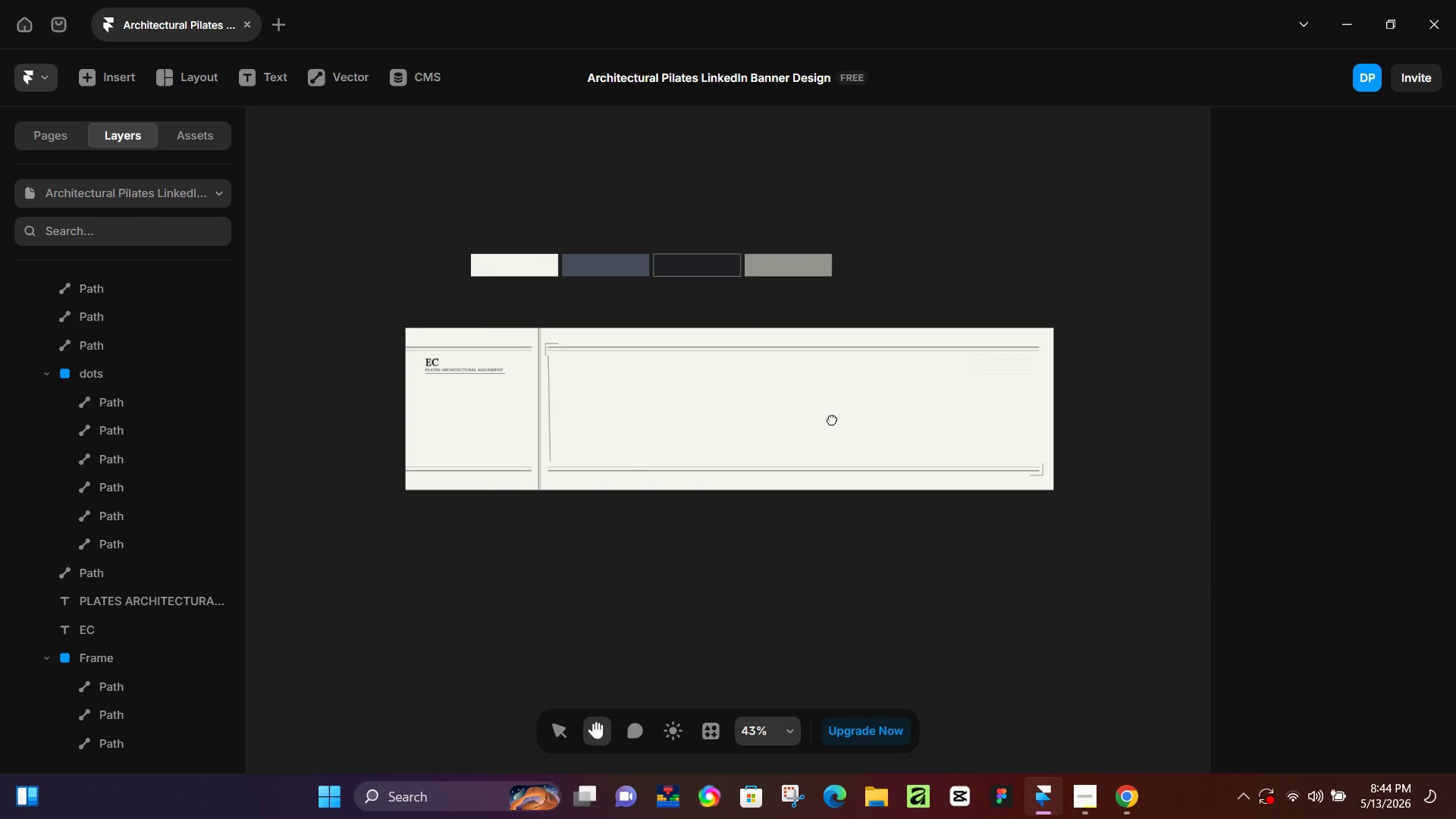 
hold_key(key=ControlLeft, duration=0.47)
scroll: coordinate [737, 439], scroll_direction: down, amount: 5.0
 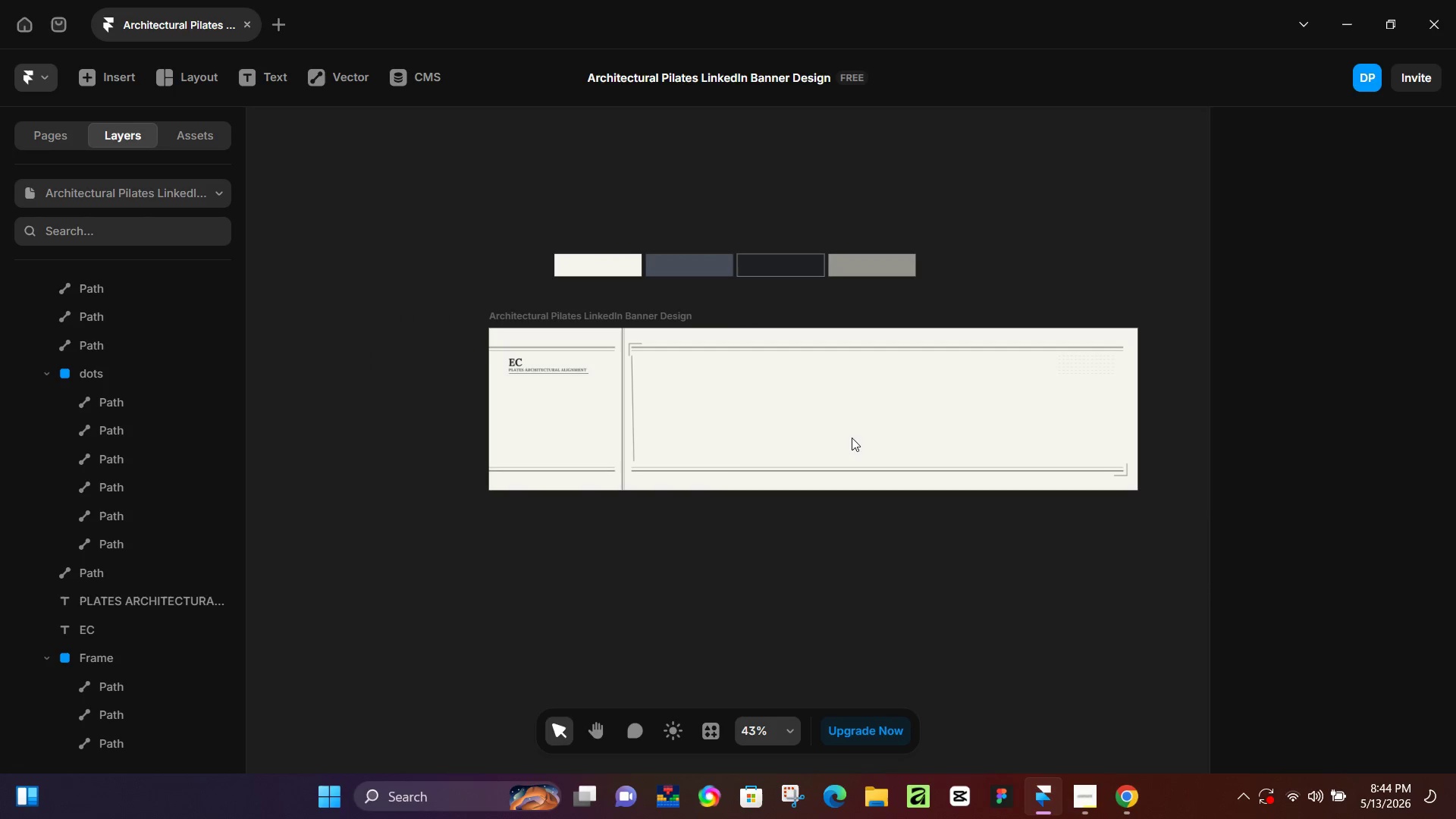 
hold_key(key=Space, duration=0.72)
 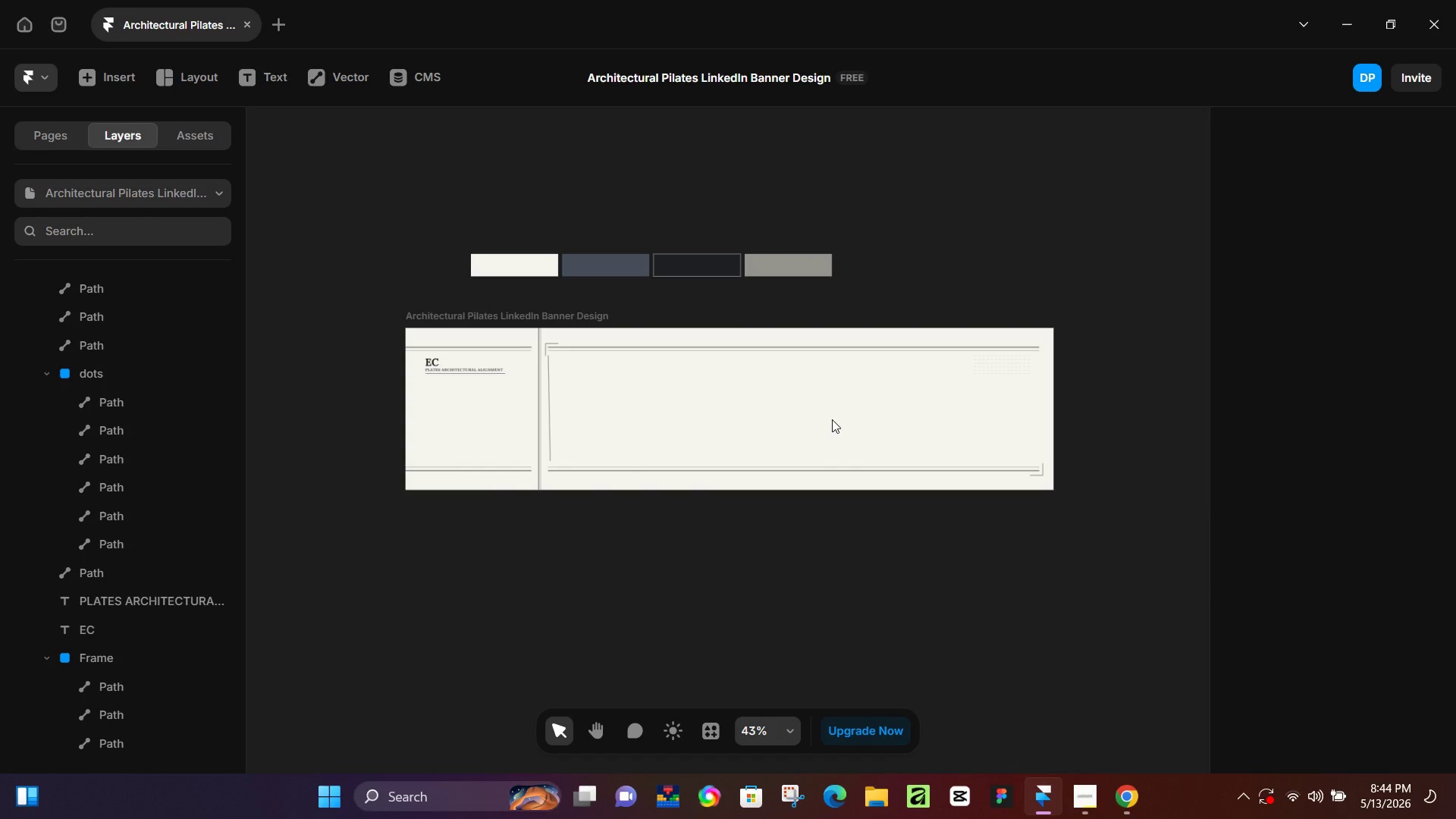 
left_click_drag(start_coordinate=[915, 419], to_coordinate=[832, 419])
 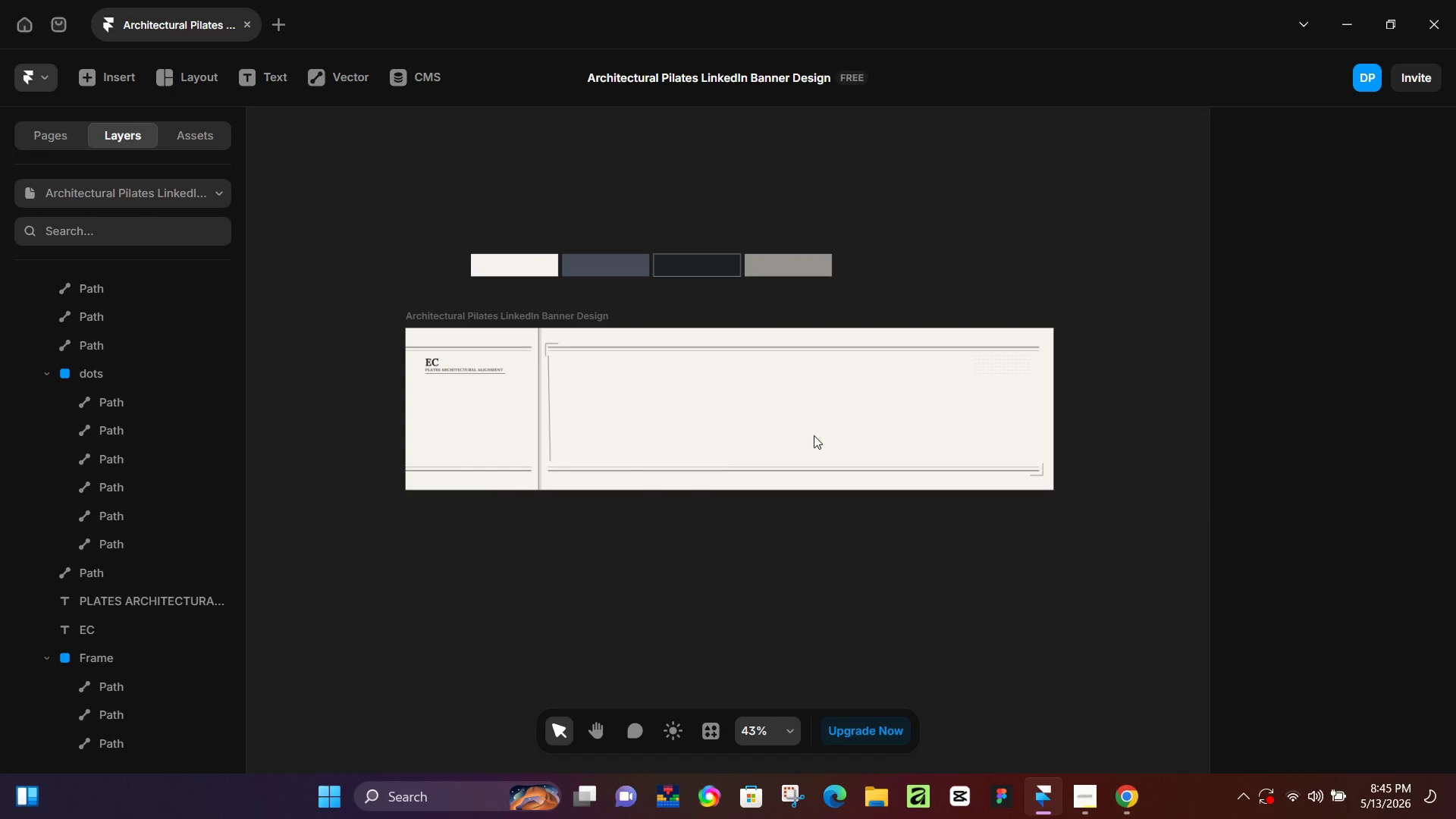 
hold_key(key=ControlLeft, duration=1.05)
scroll: coordinate [570, 397], scroll_direction: up, amount: 13.0
 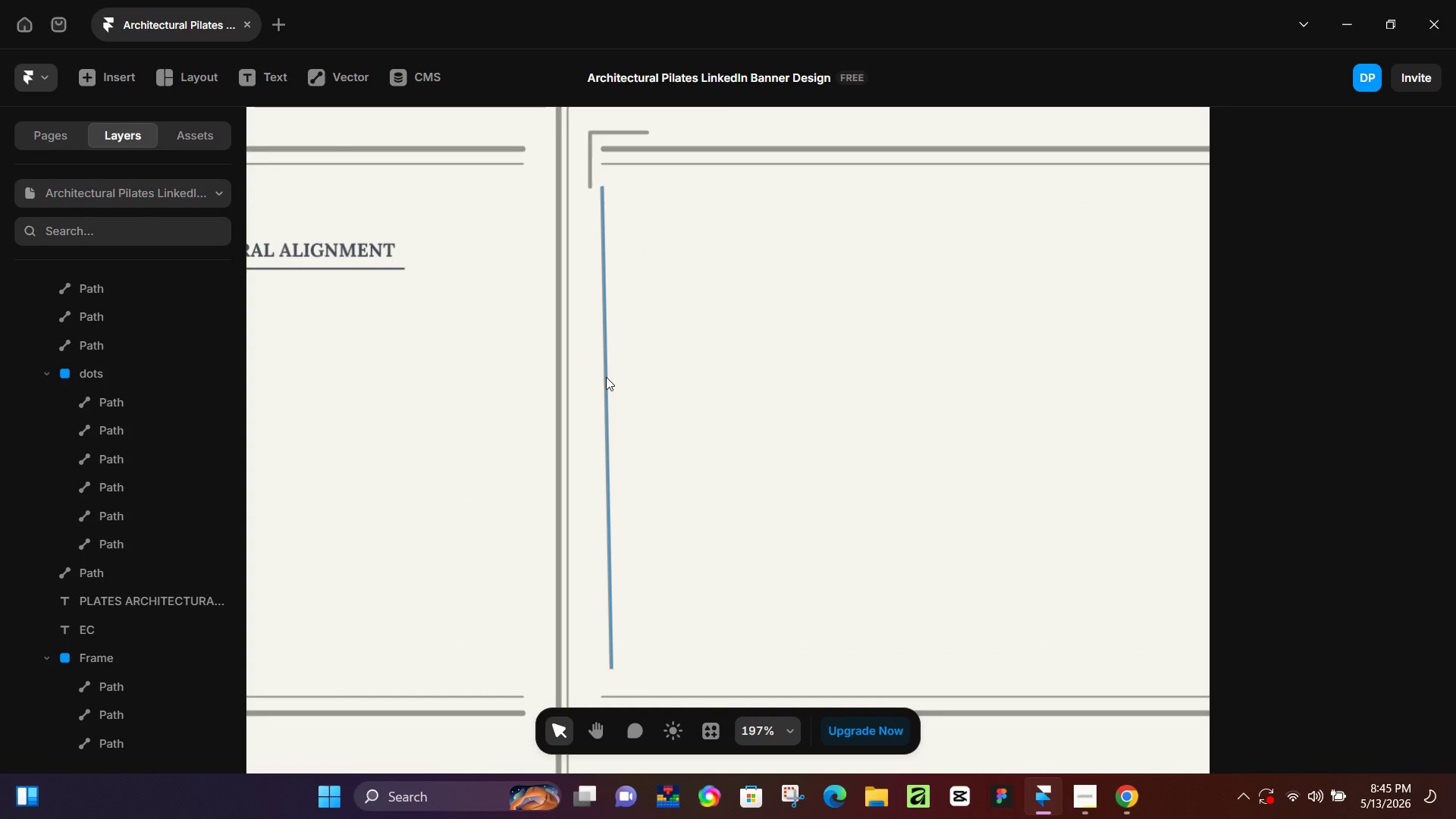 
left_click([606, 377])
 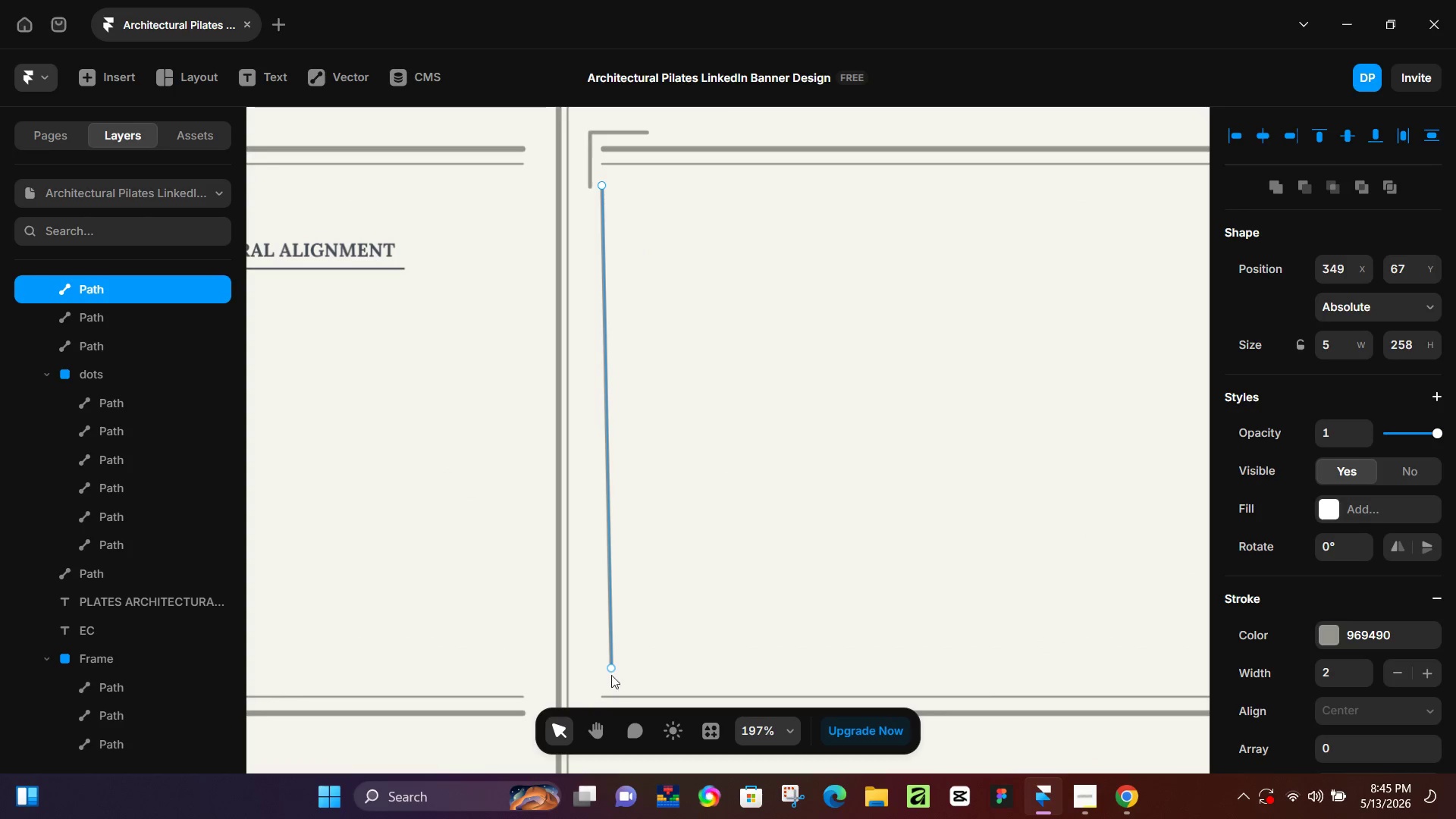 
left_click_drag(start_coordinate=[611, 670], to_coordinate=[601, 672])
 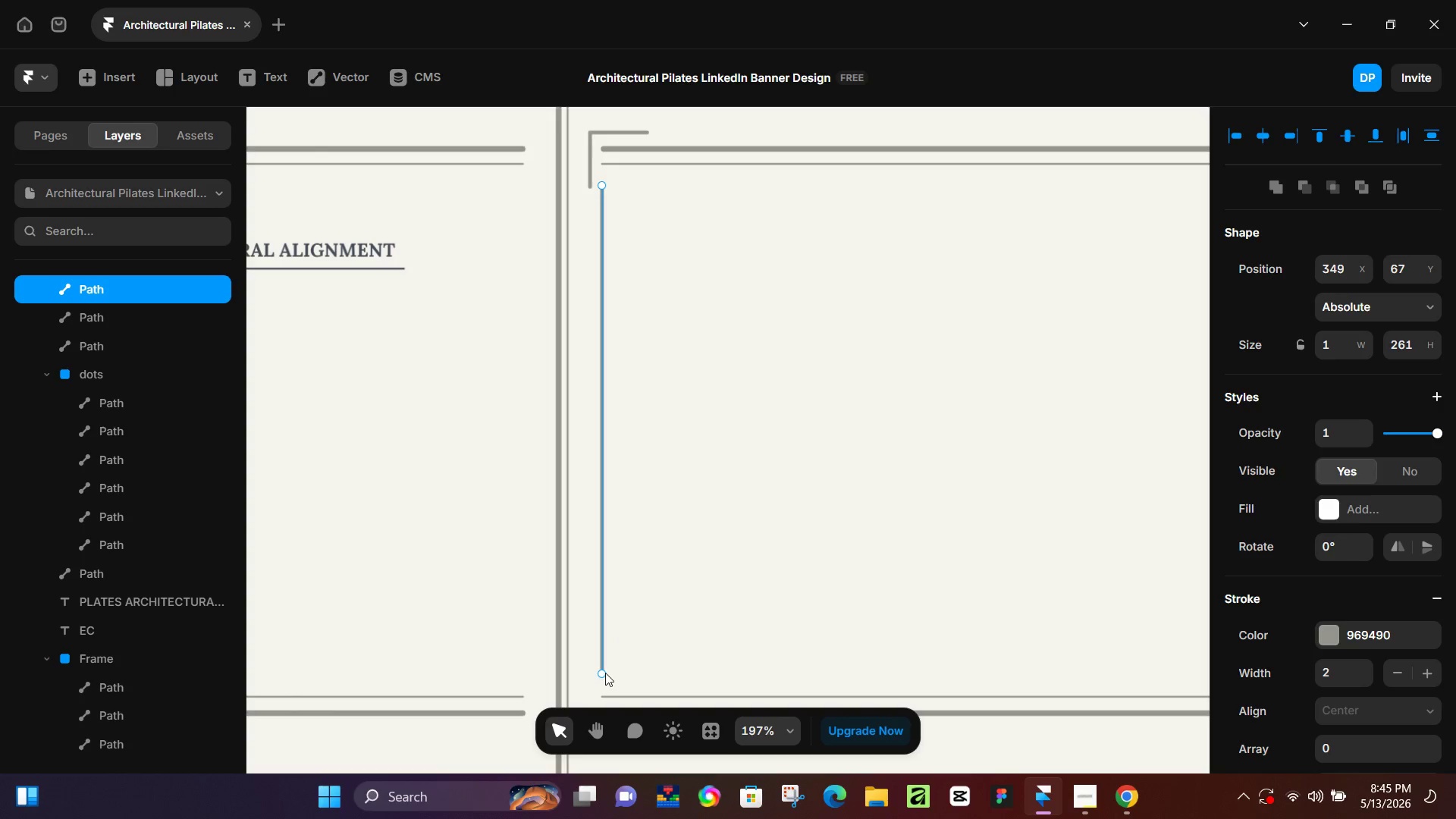 
hold_key(key=ShiftLeft, duration=1.51)
 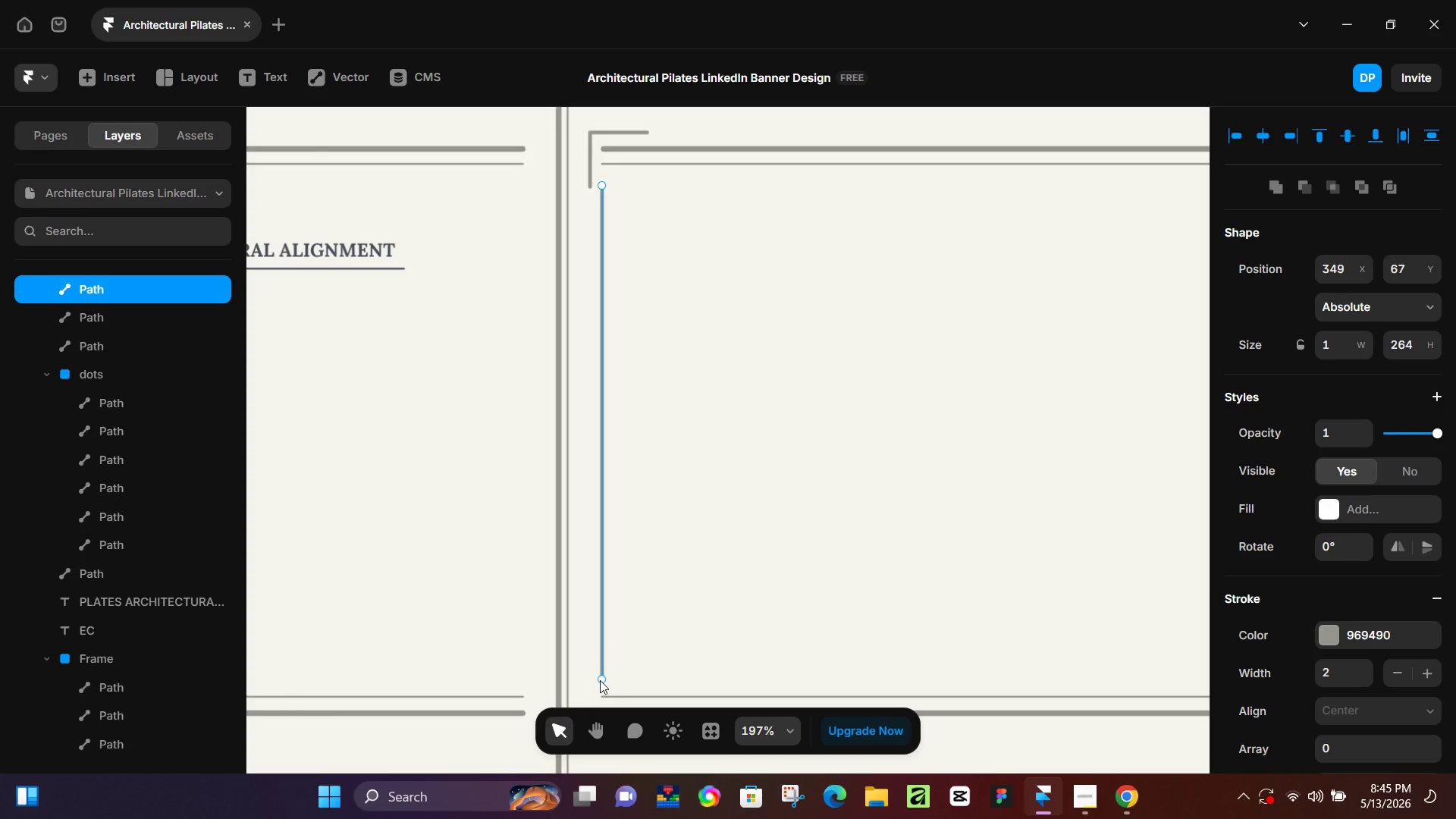 
hold_key(key=ShiftLeft, duration=1.52)
 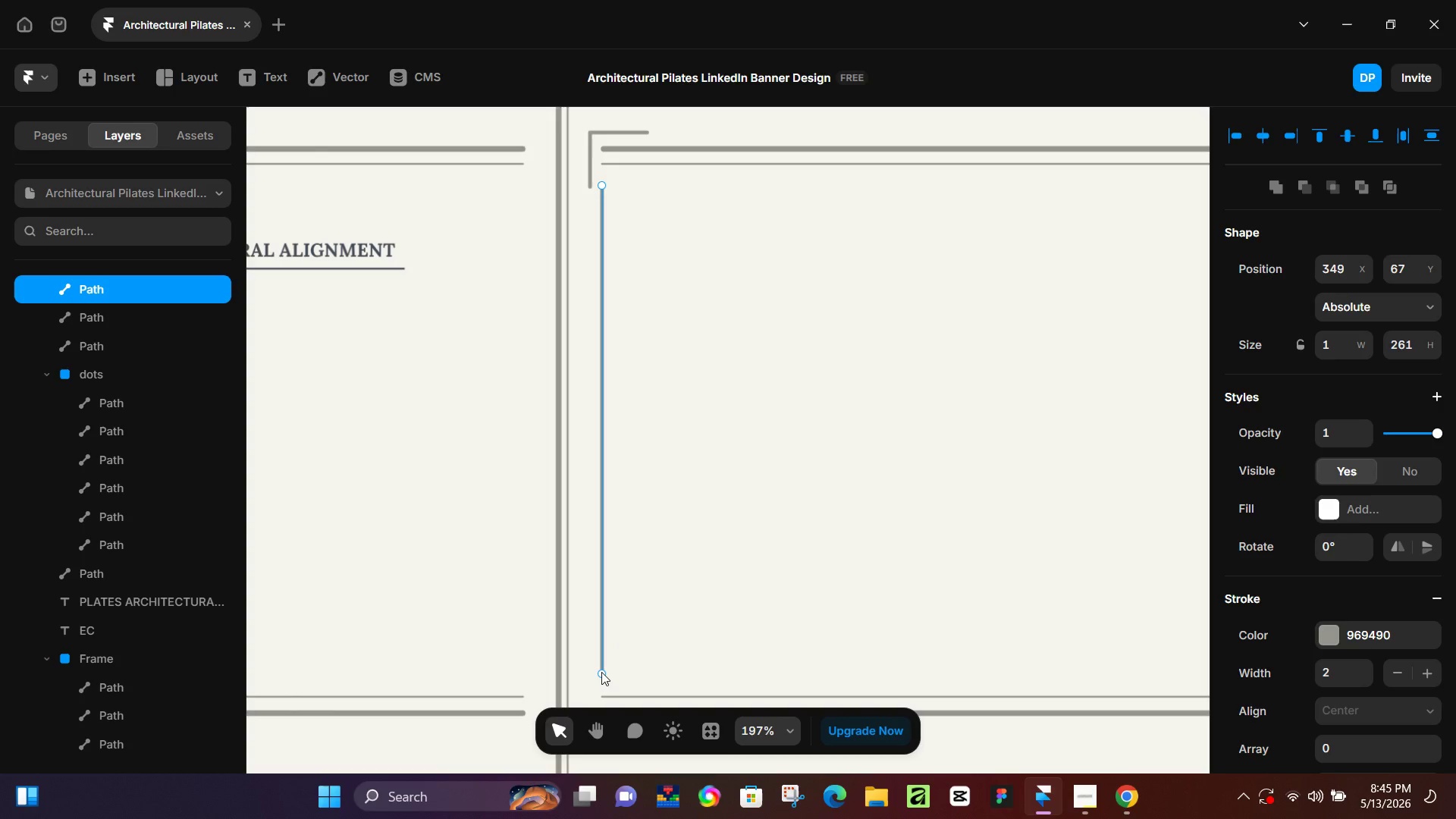 
hold_key(key=ShiftLeft, duration=0.72)
 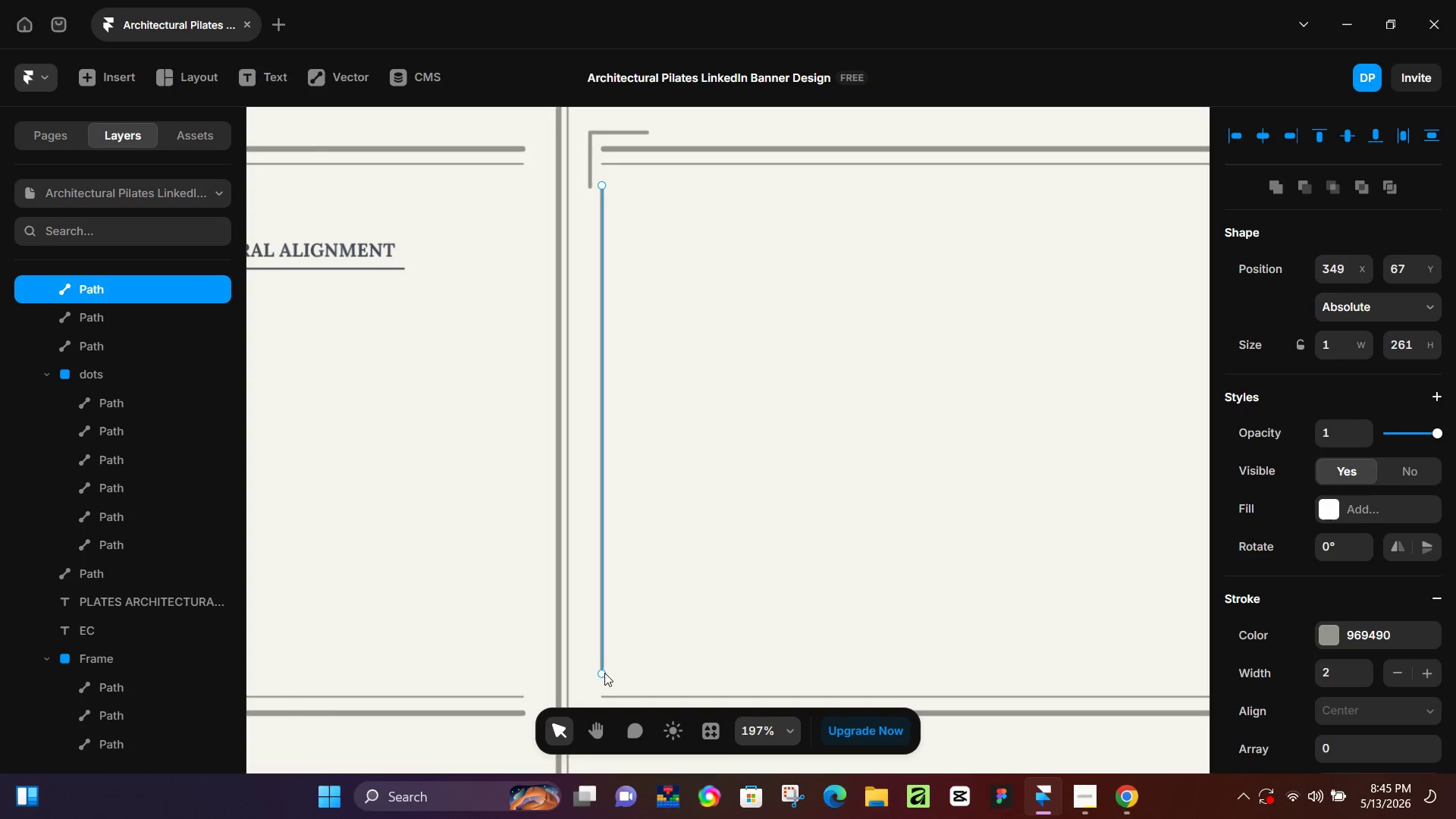 
hold_key(key=ShiftLeft, duration=1.52)
left_click_drag(start_coordinate=[603, 673], to_coordinate=[603, 681])
 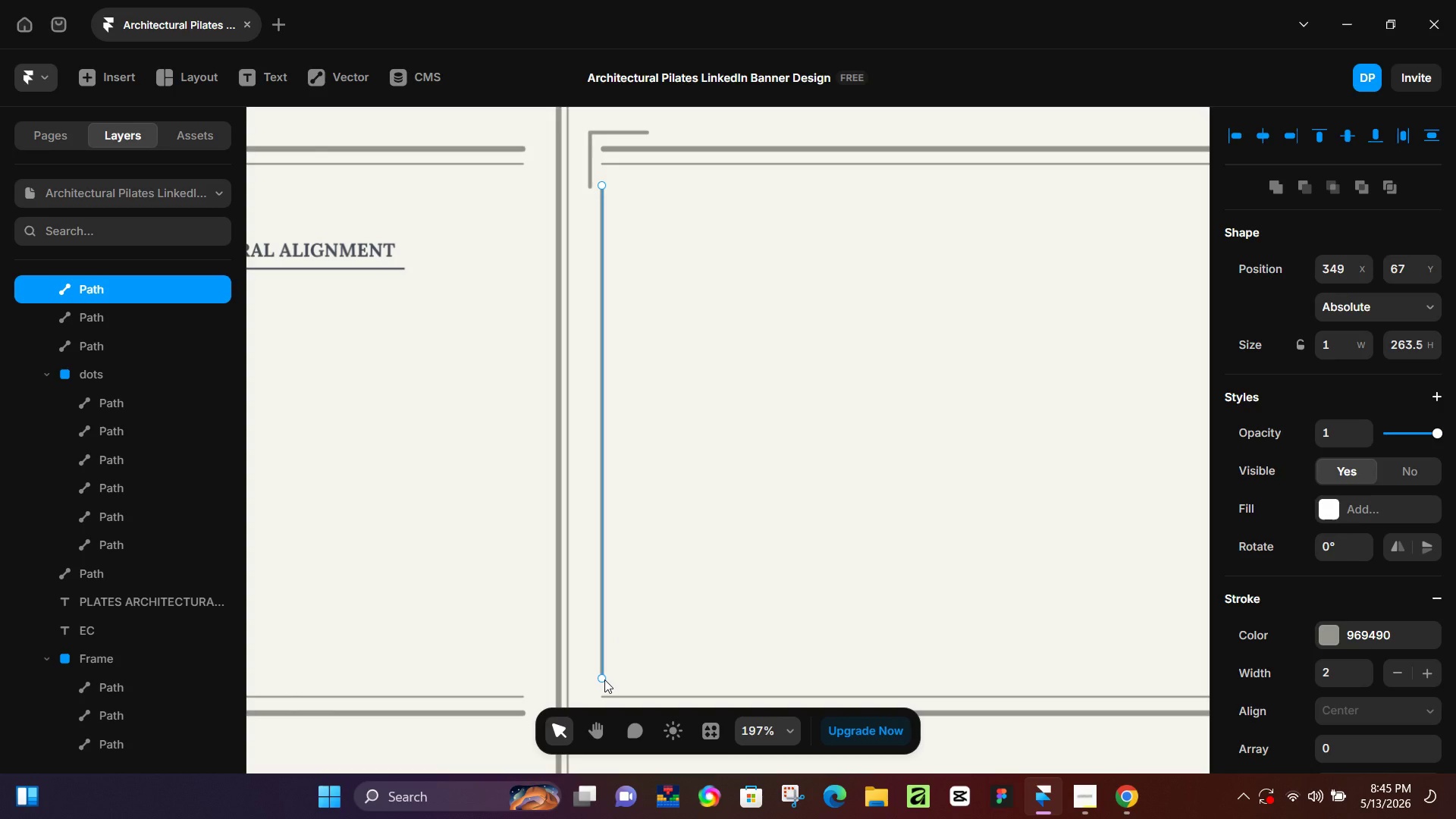 
hold_key(key=ShiftLeft, duration=1.5)
left_click_drag(start_coordinate=[604, 679], to_coordinate=[606, 673])
 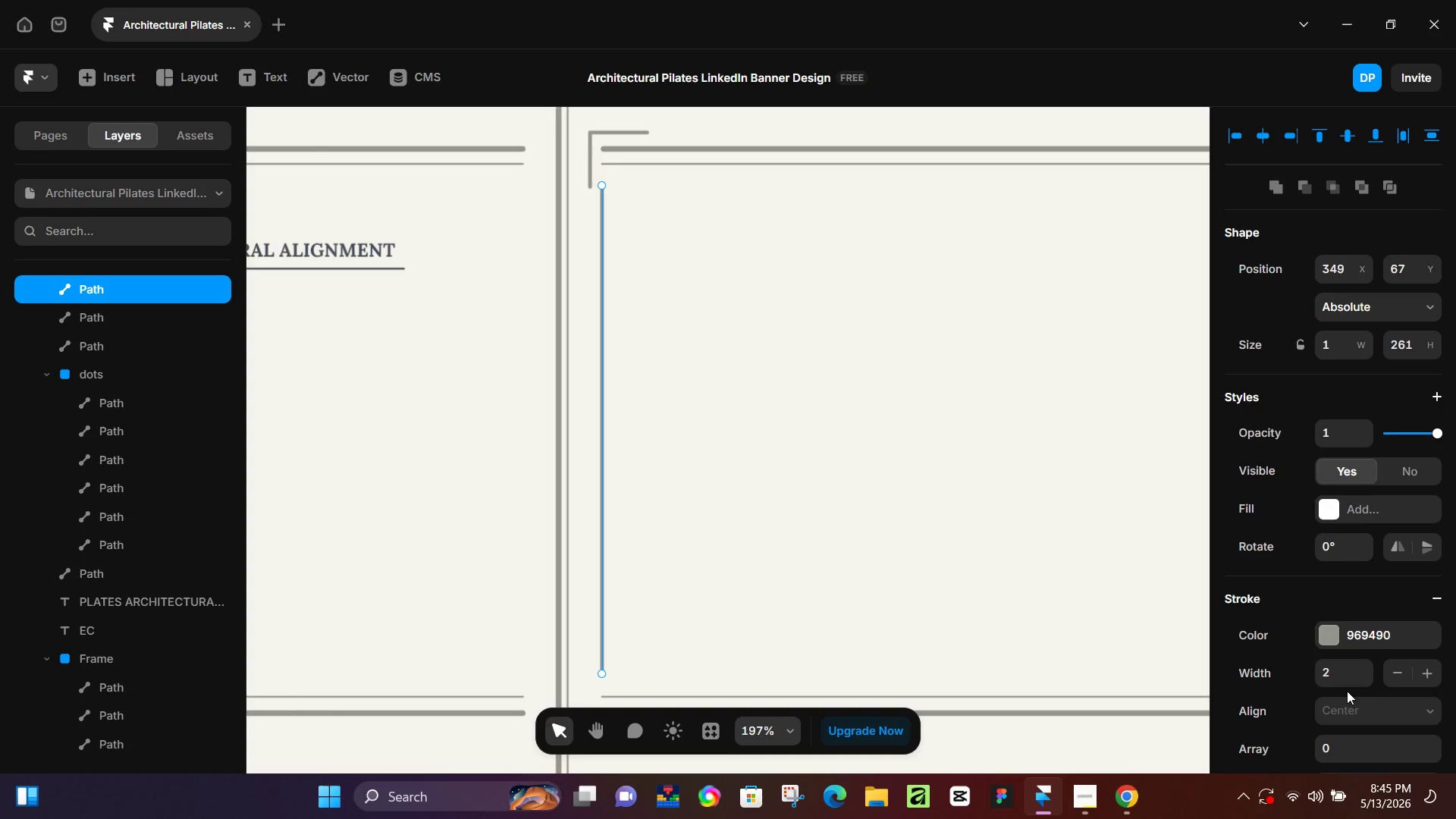 
key(Shift+ShiftLeft)
 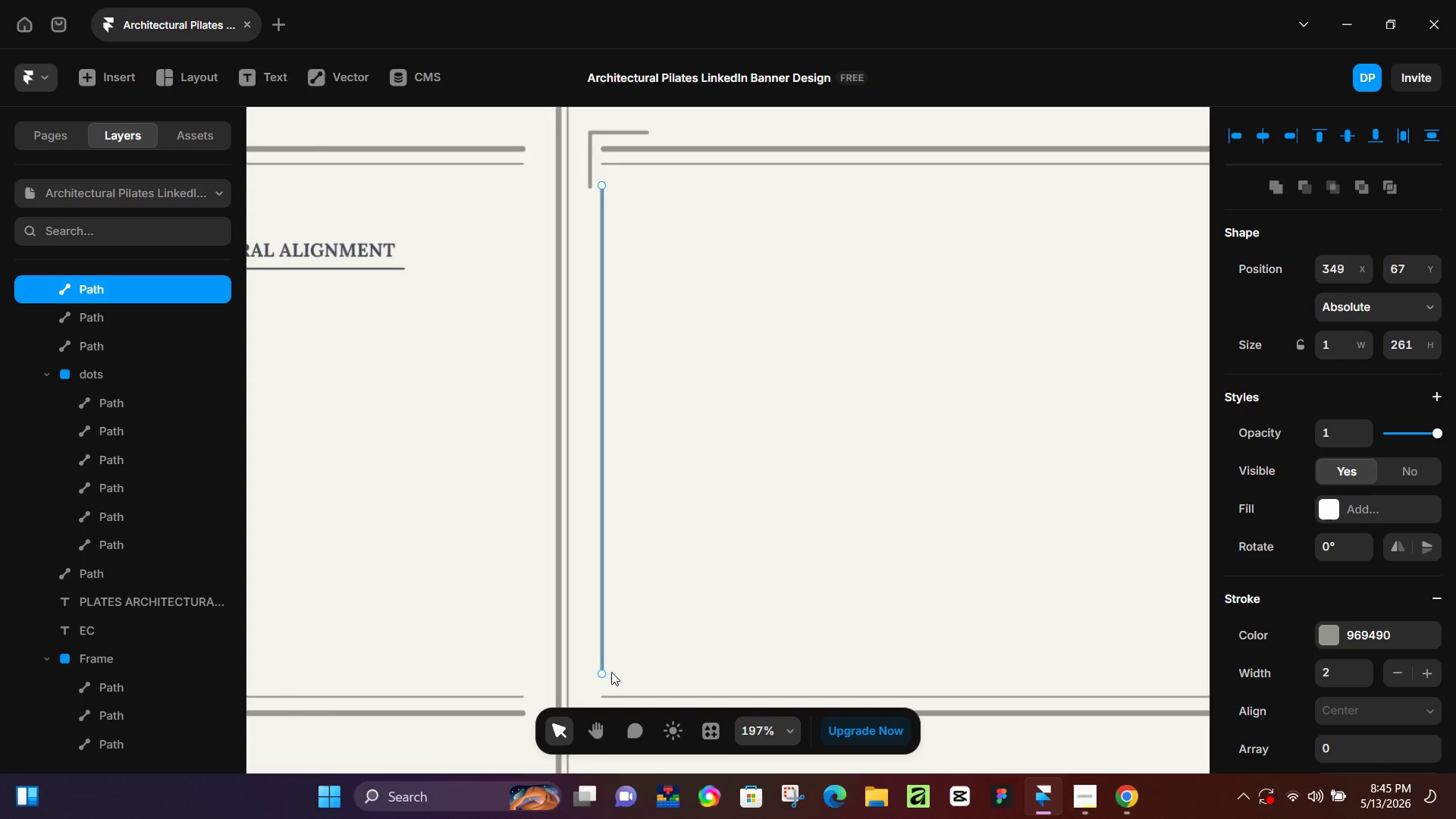 
key(Shift+ShiftLeft)
 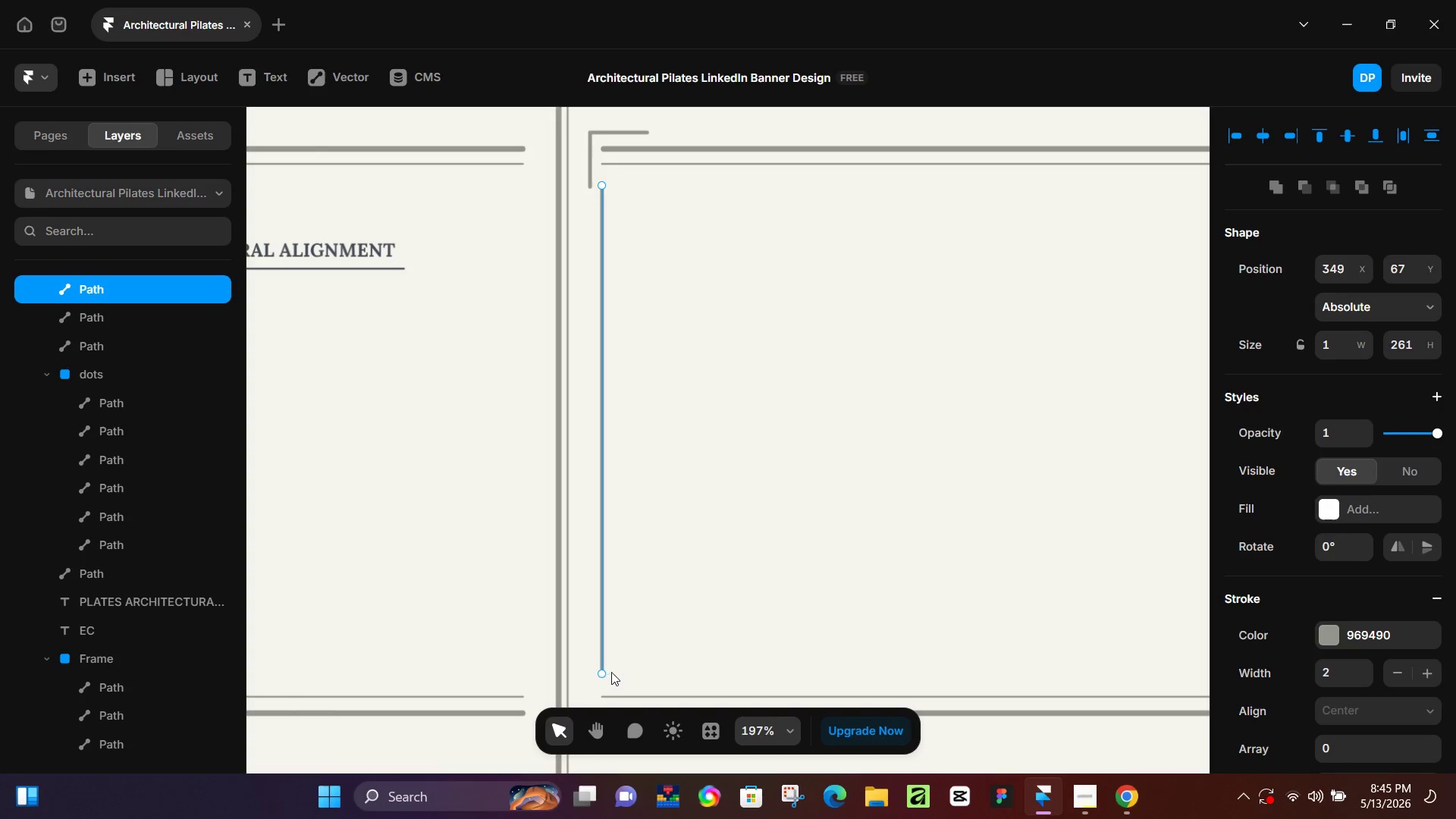 
key(Shift+ShiftLeft)
 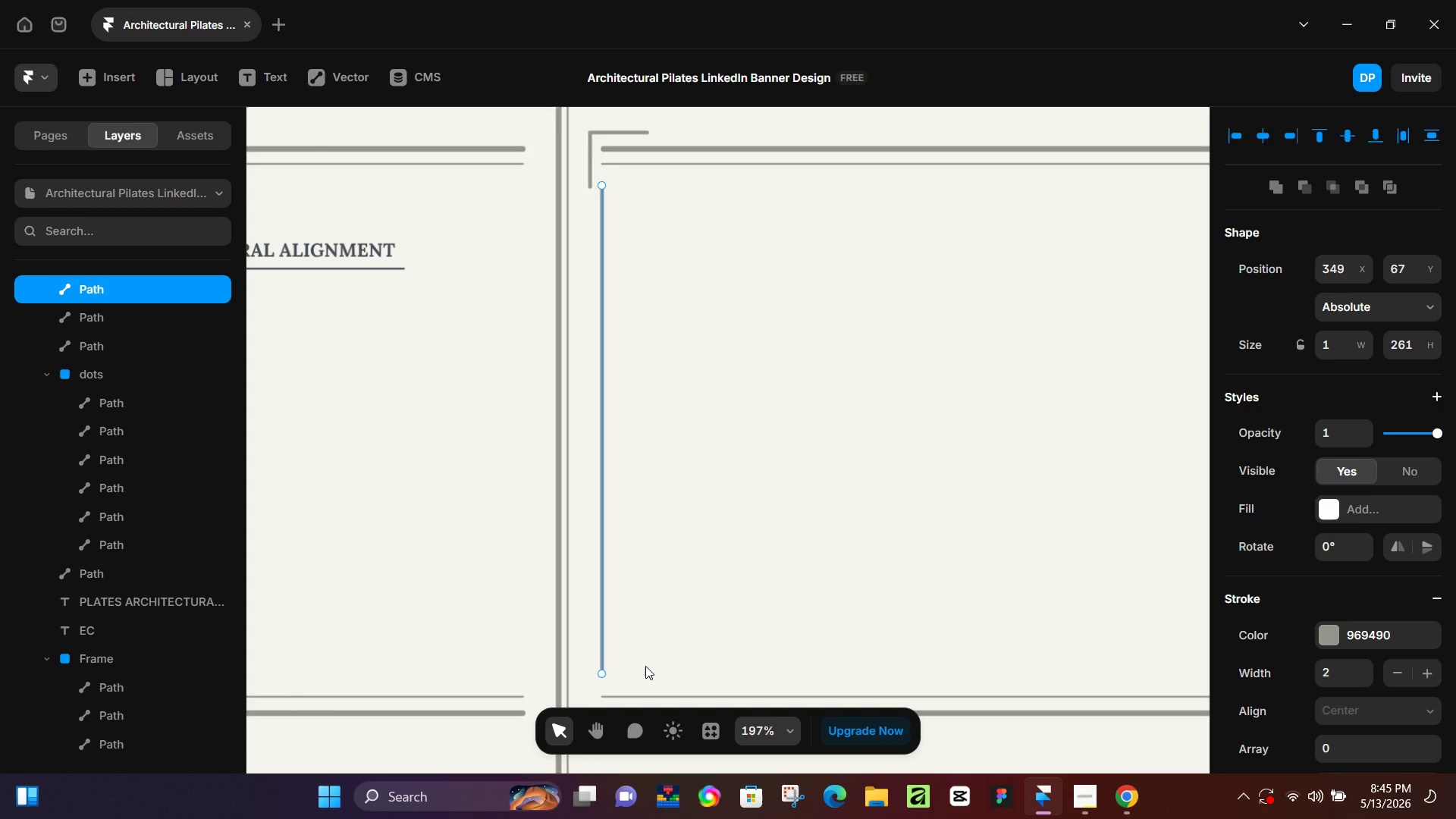 
key(Shift+ShiftLeft)
 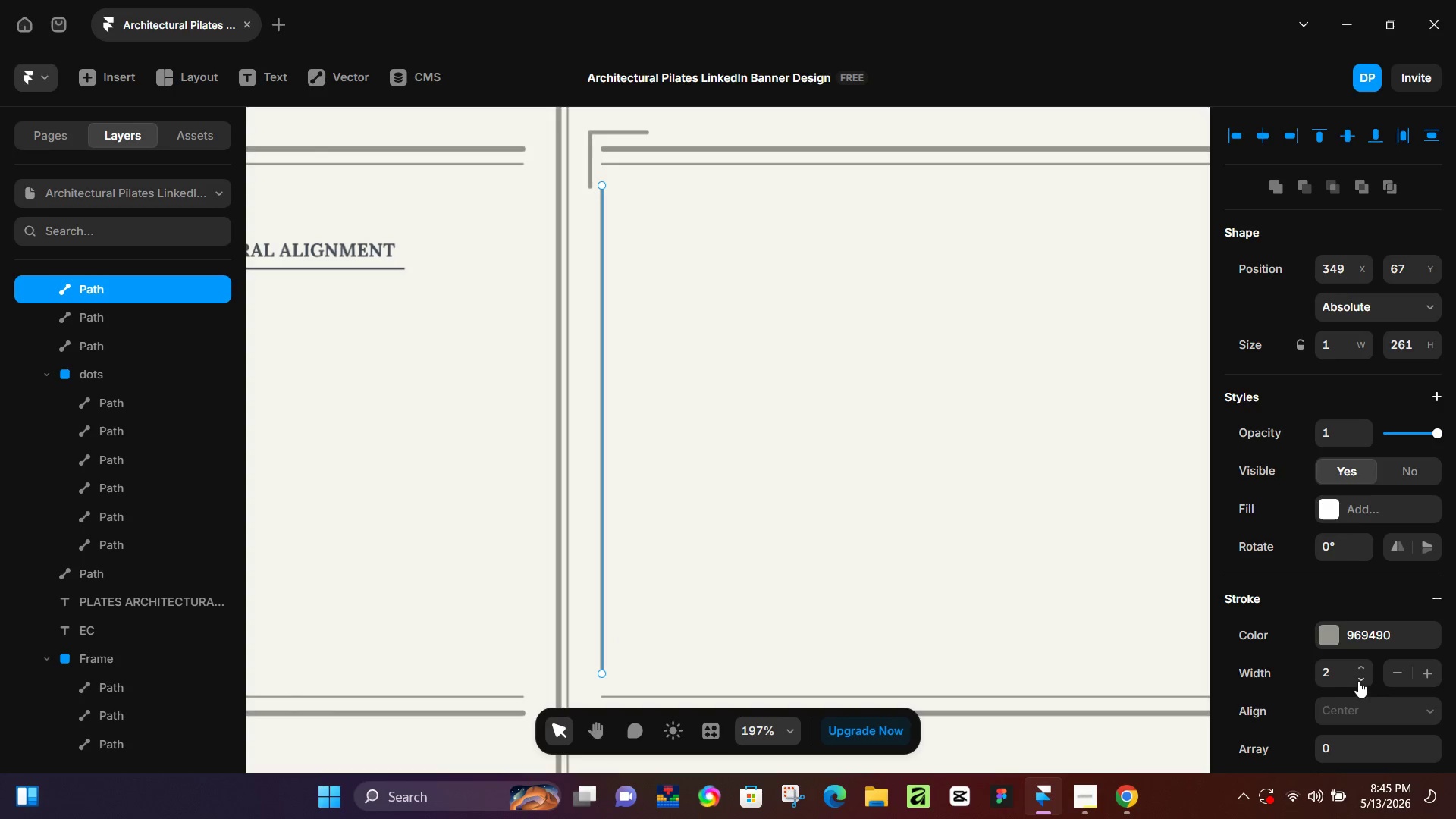 
left_click([1360, 679])
 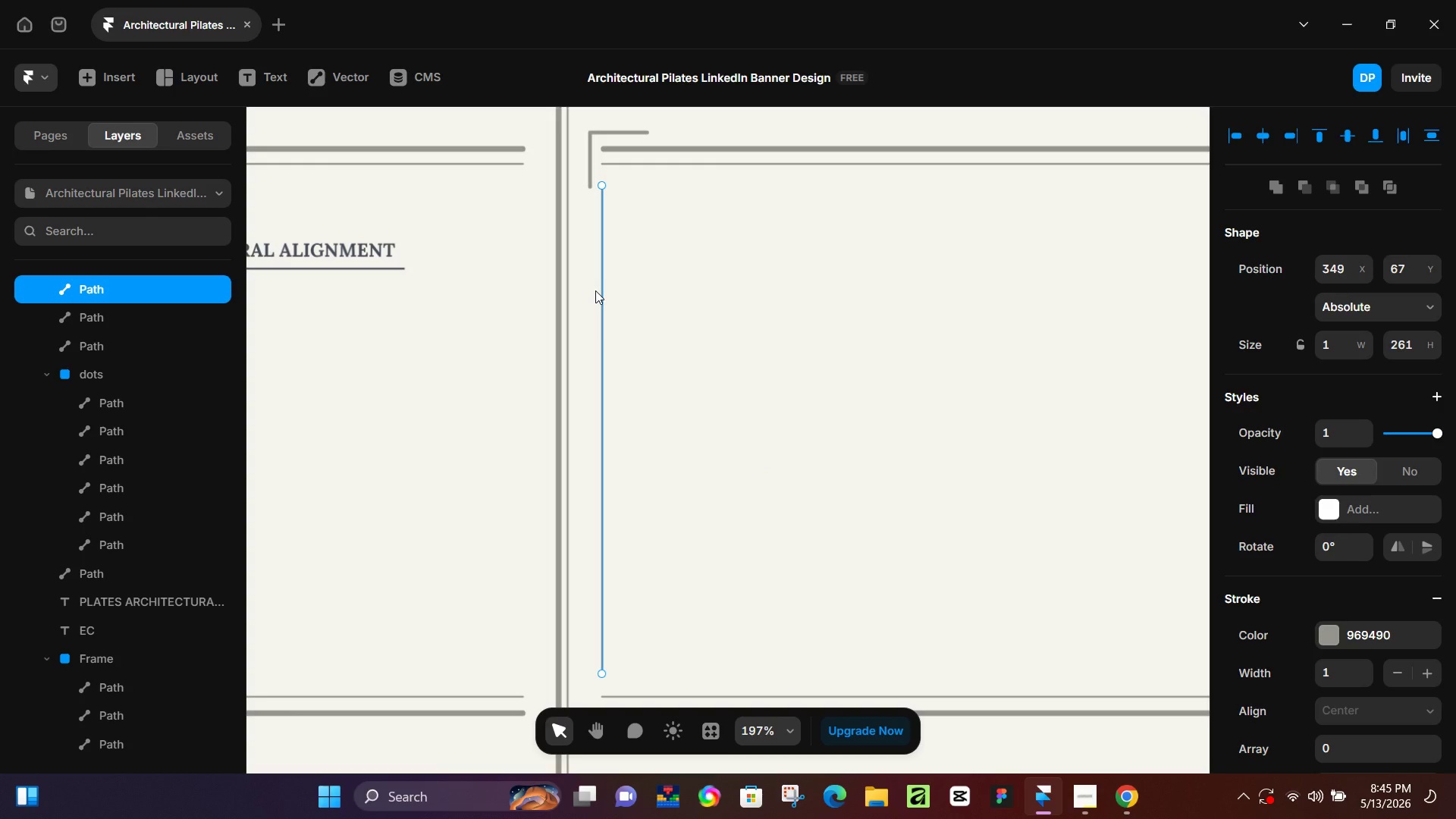 
key(ArrowRight)
 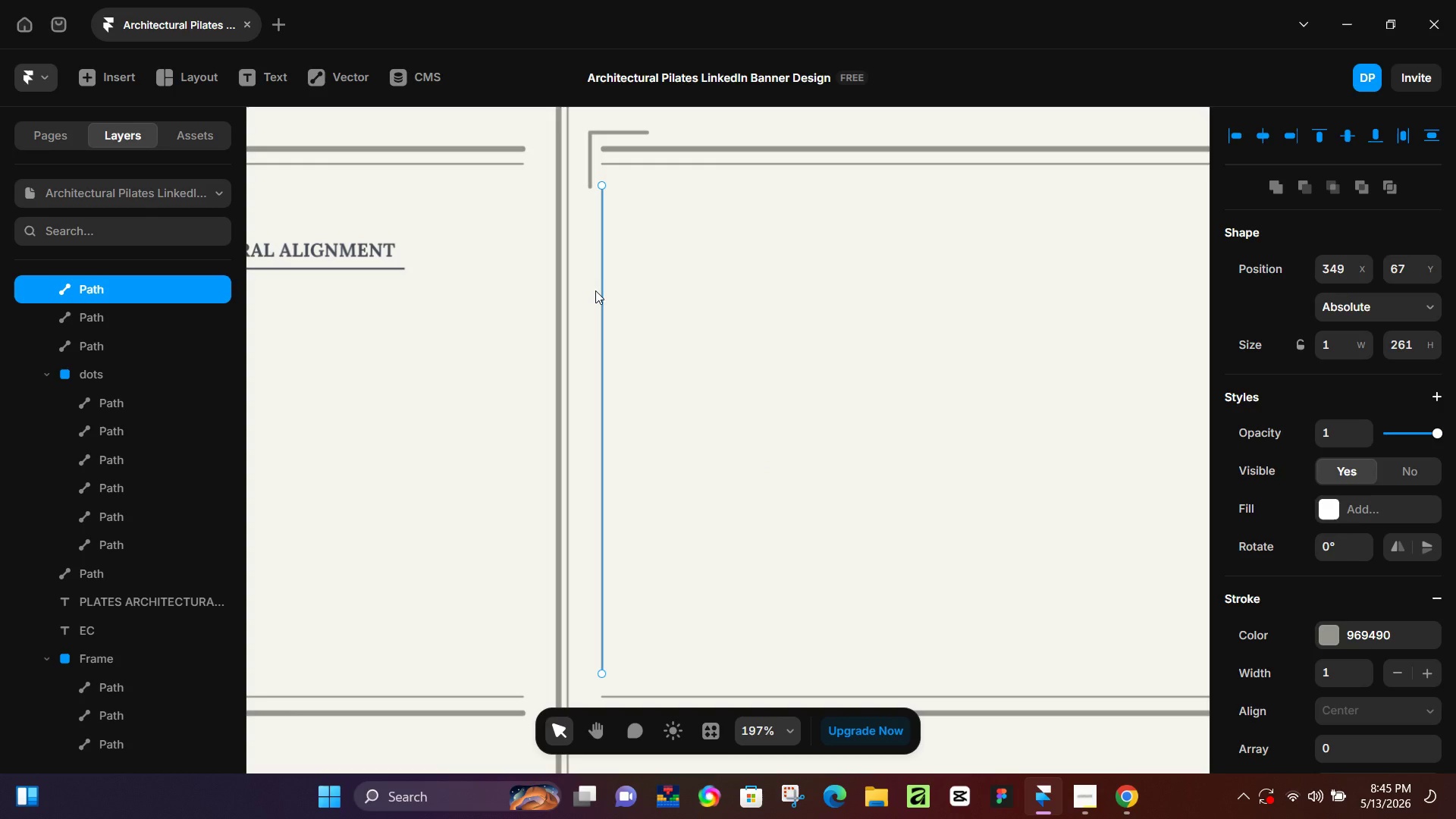 
key(ArrowRight)
 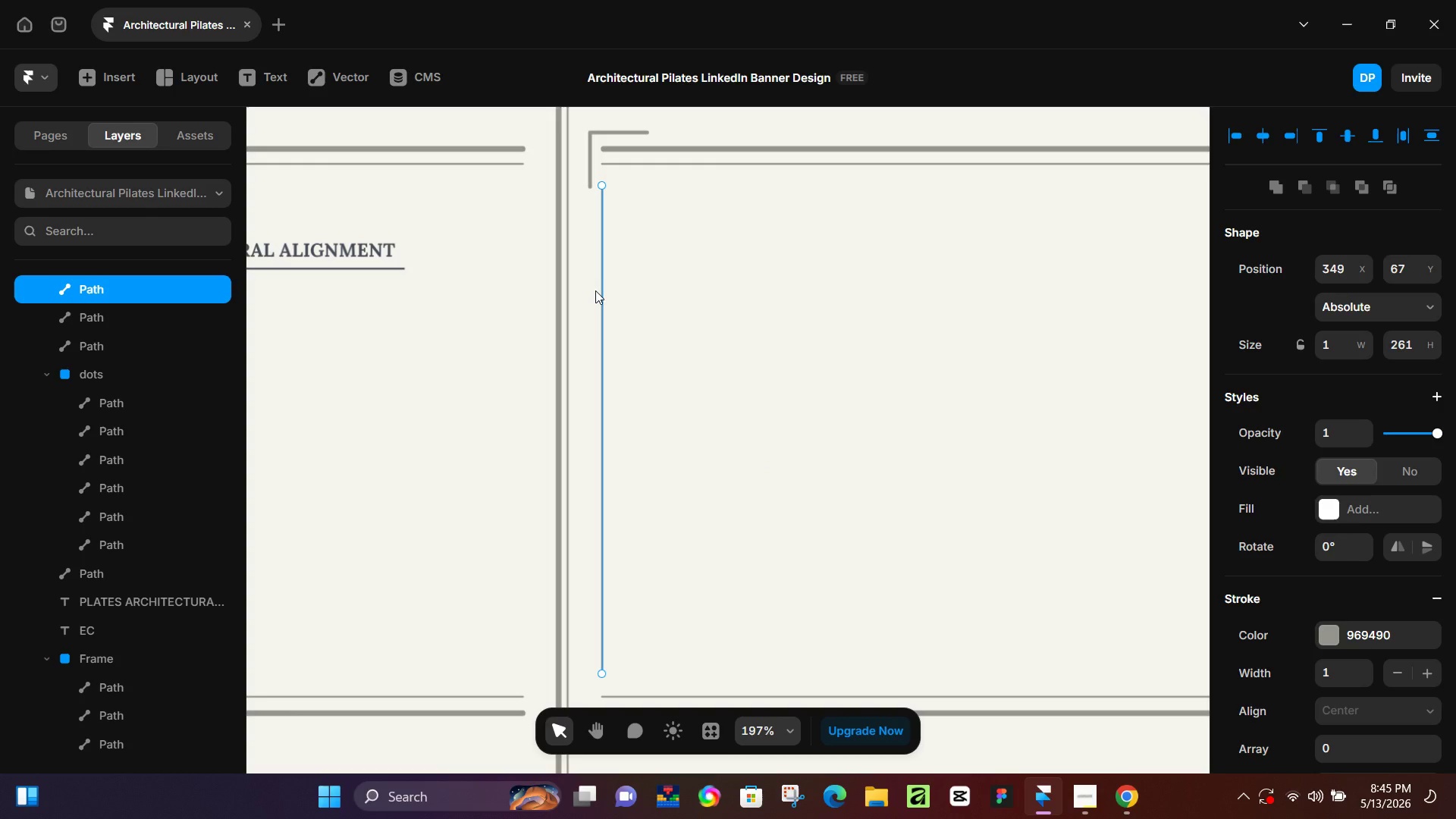 
hold_key(key=ArrowRight, duration=1.03)
 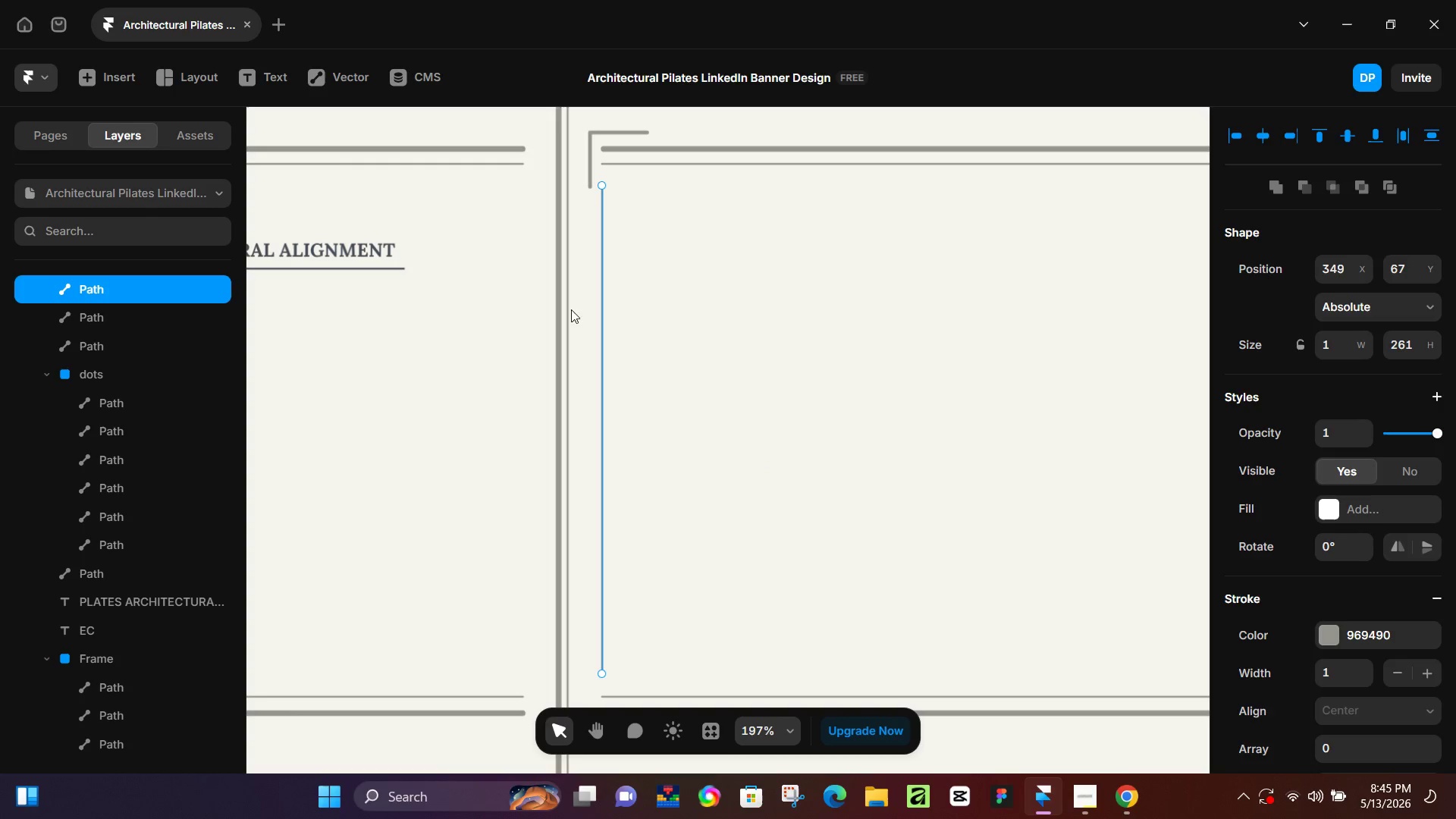 
left_click([763, 328])
 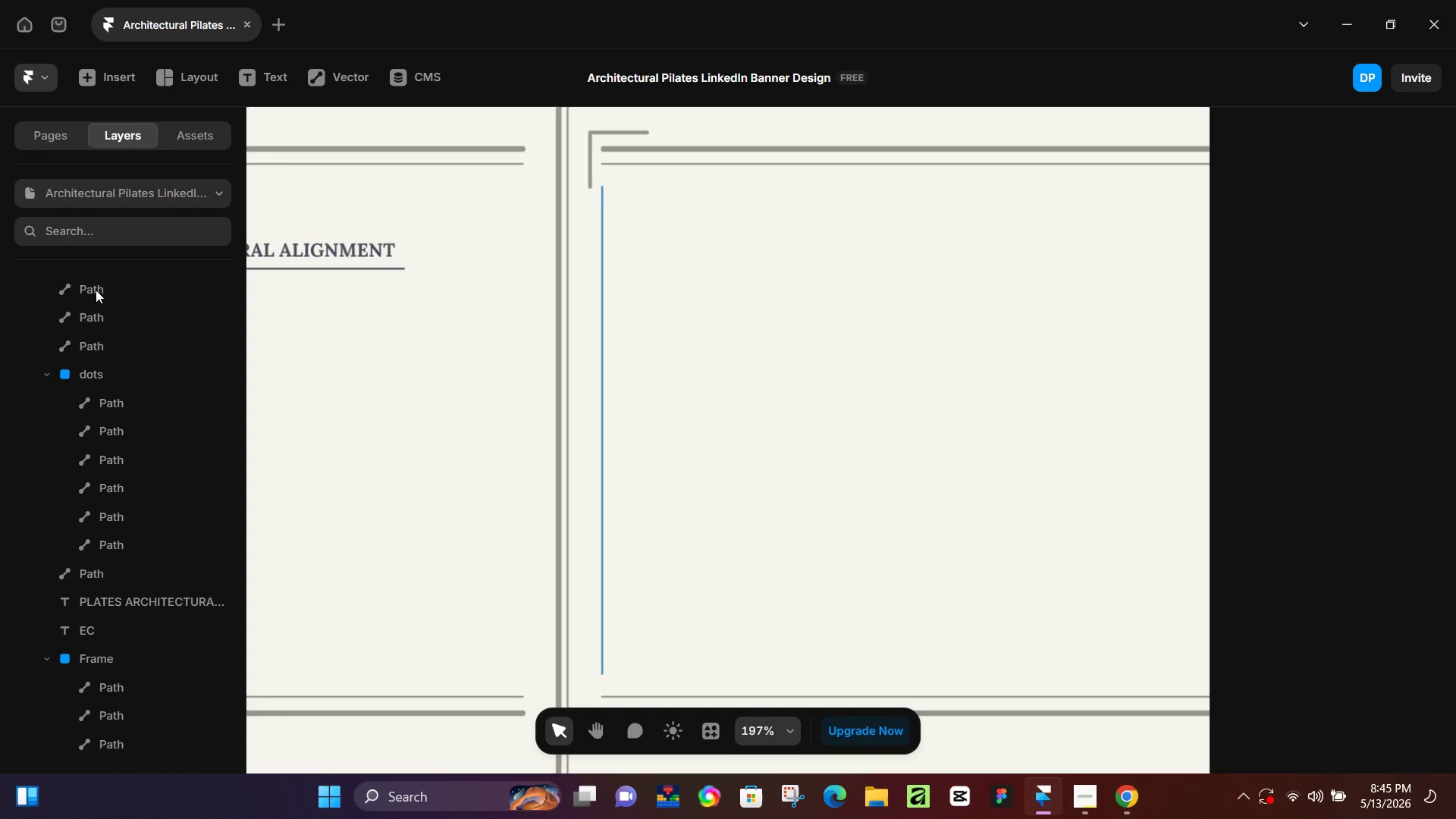 
left_click([96, 290])
 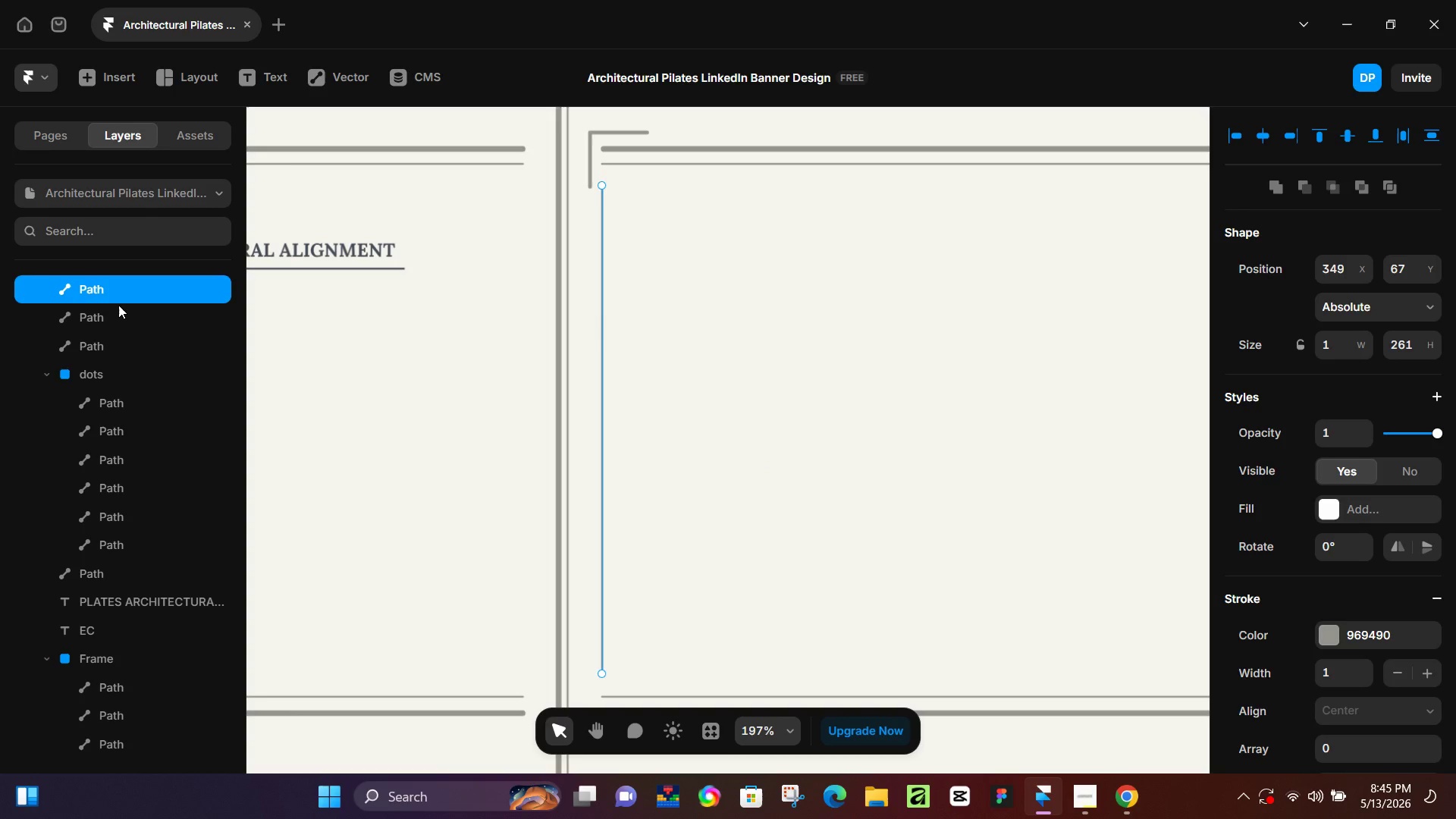 
hold_key(key=ArrowRight, duration=0.39)
 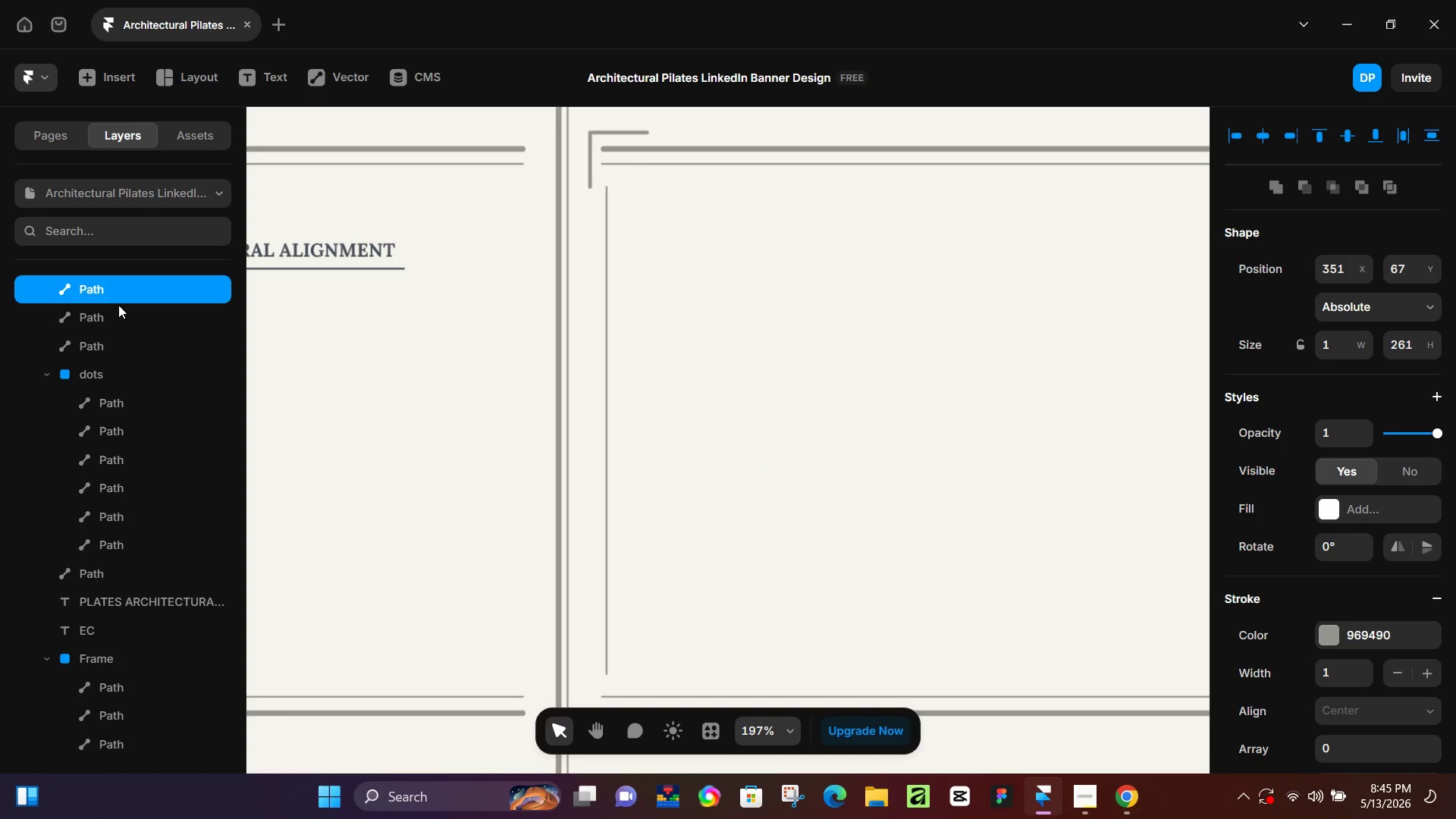 
key(ArrowRight)
 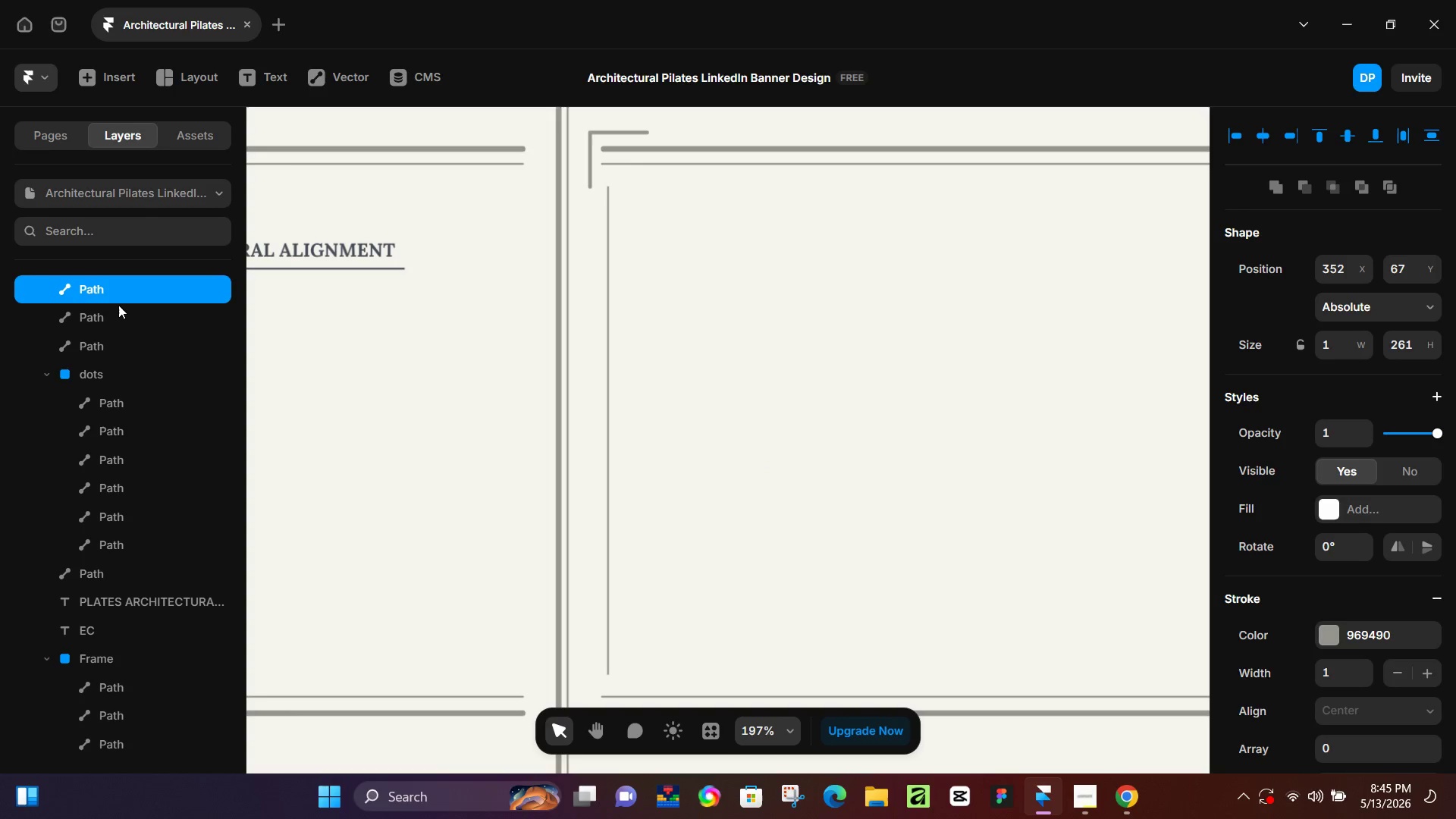 
key(ArrowRight)
 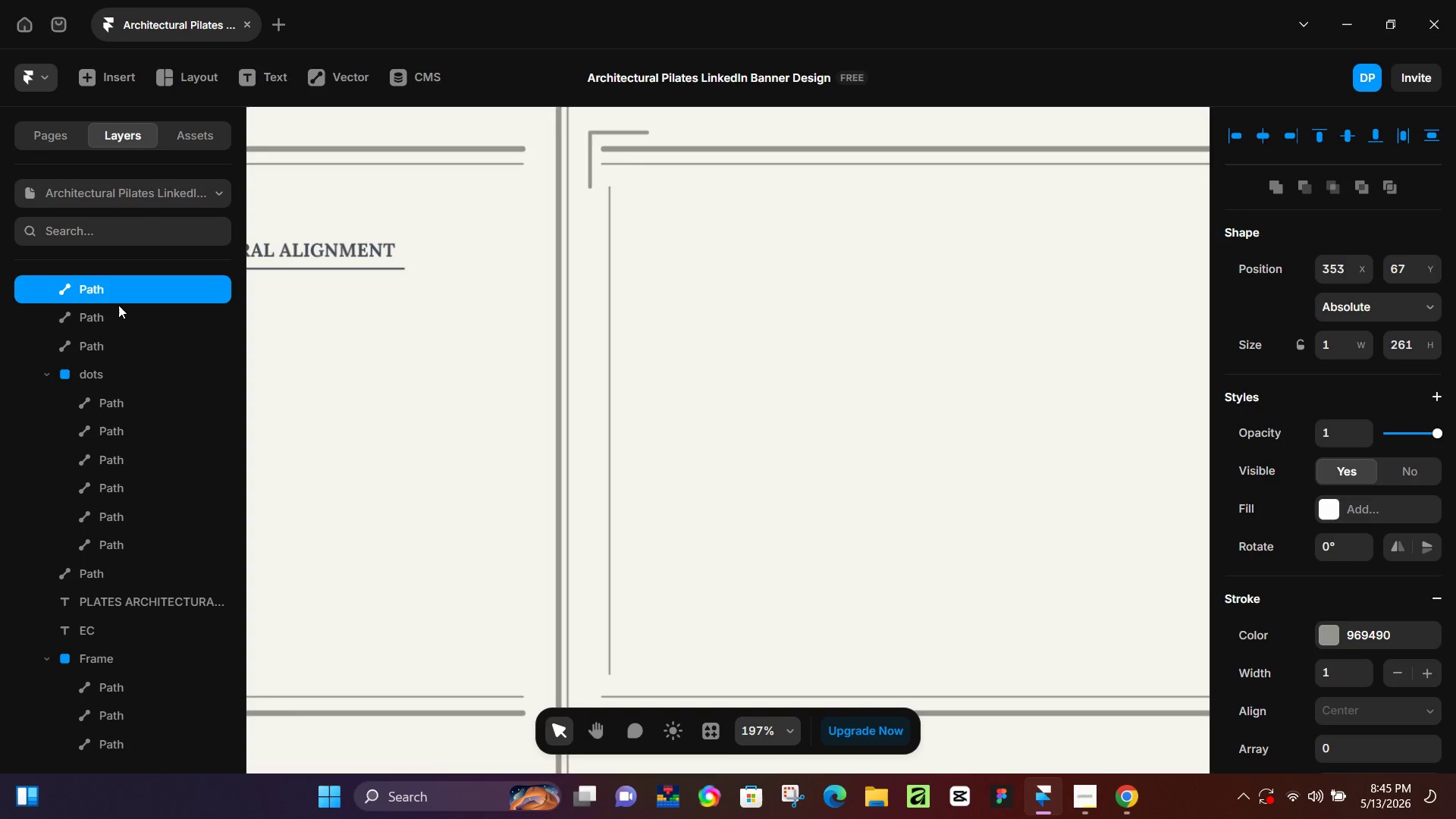 
key(ArrowRight)
 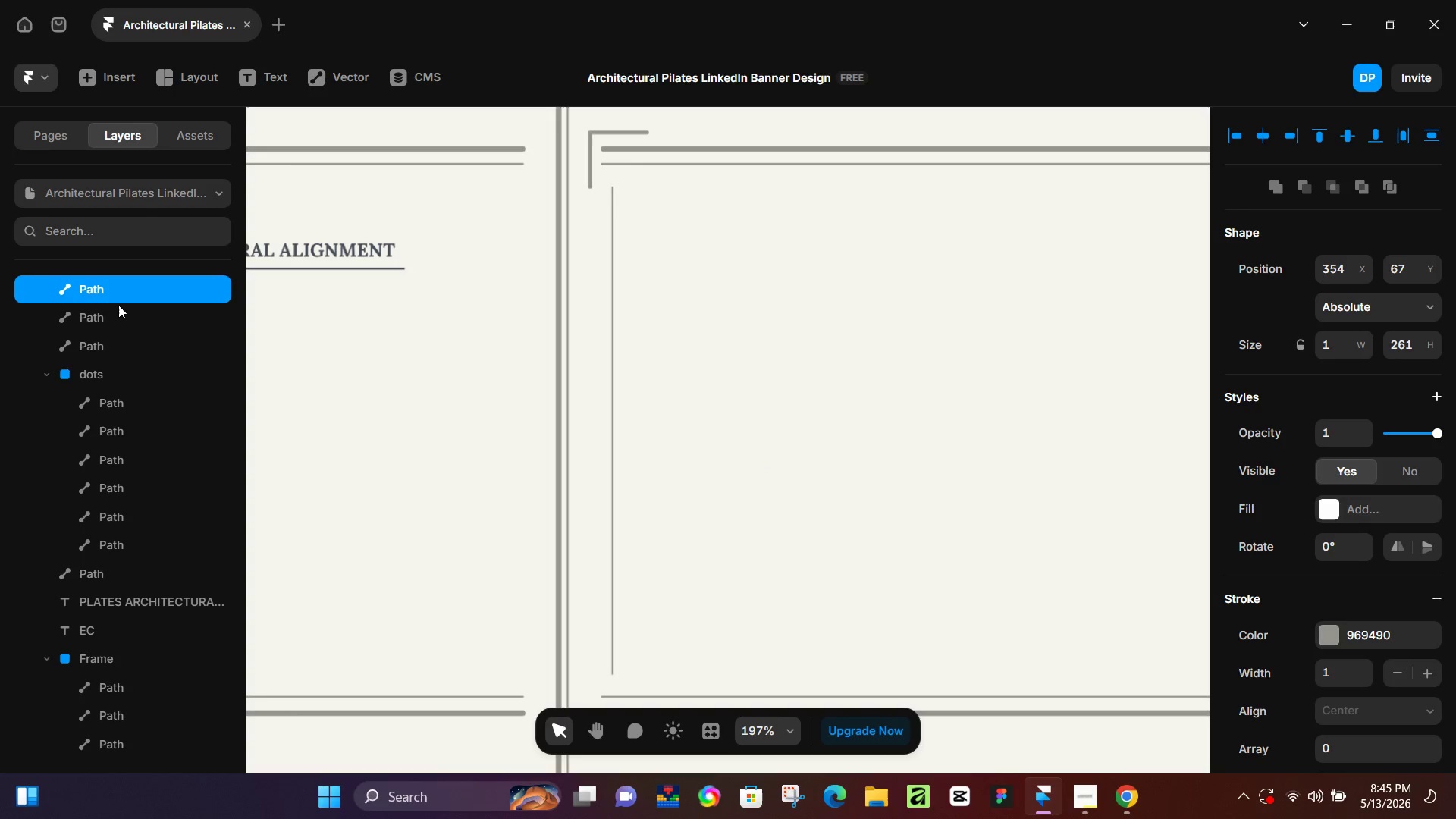 
key(ArrowRight)
 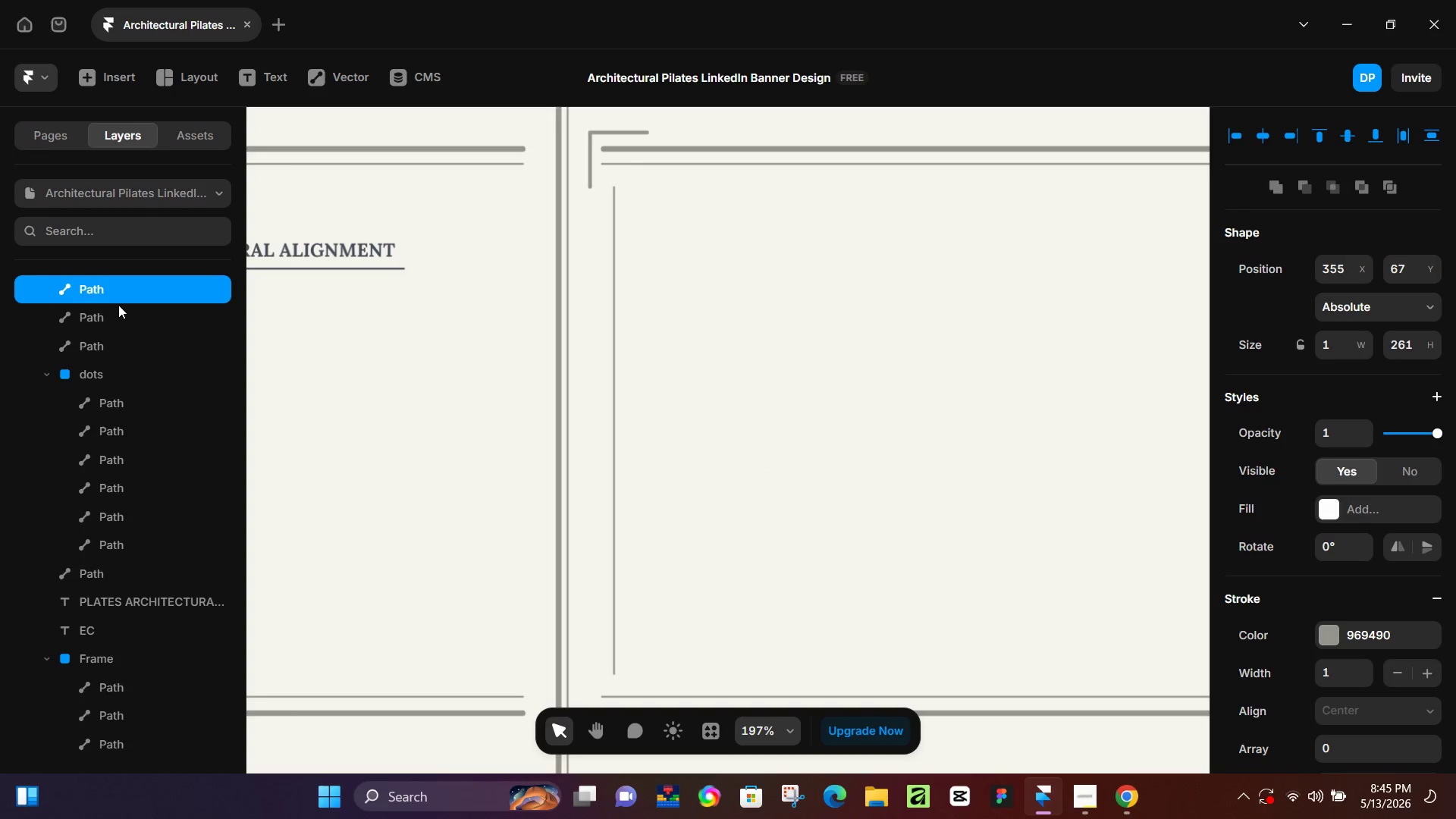 
key(ArrowRight)
 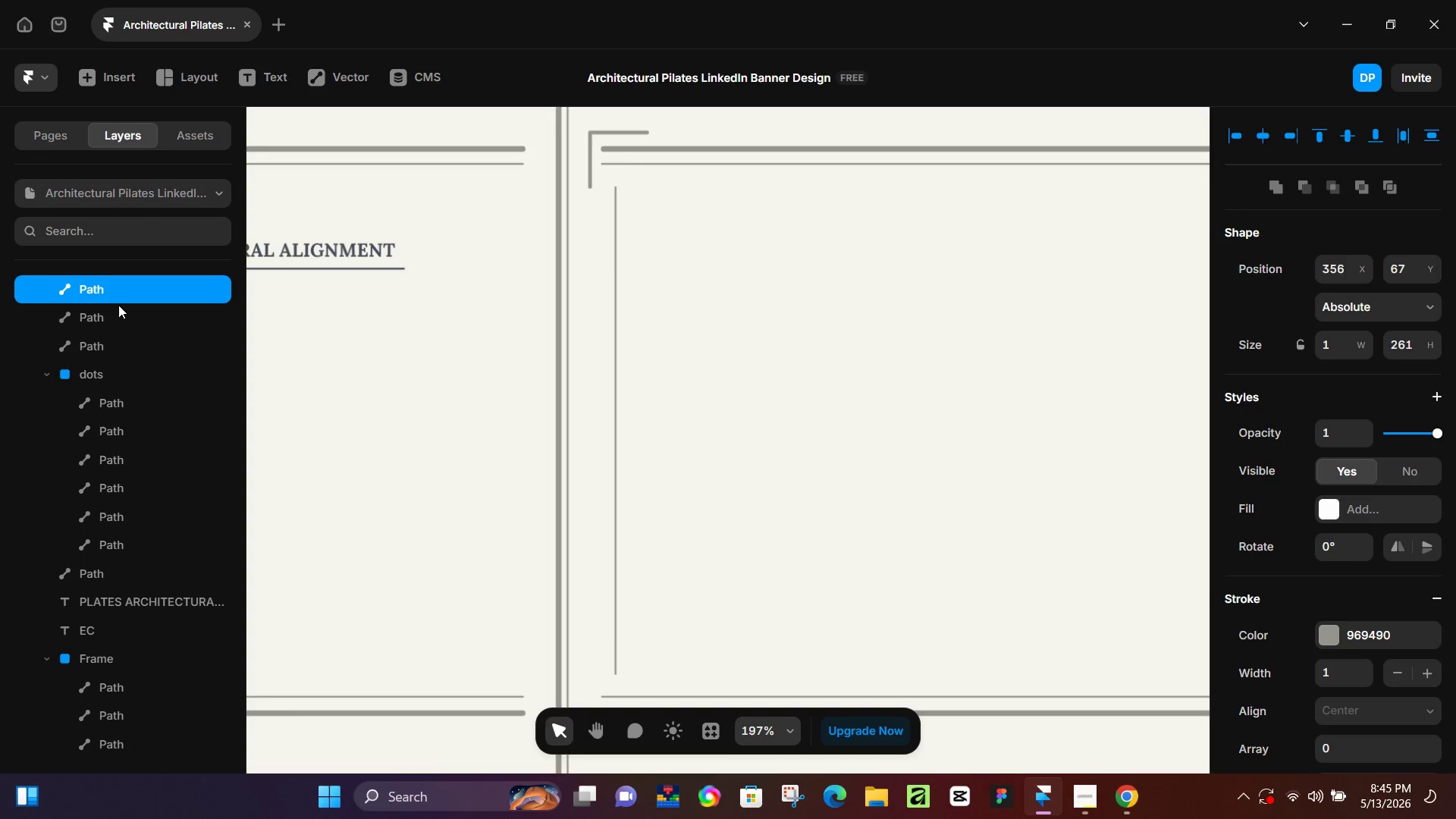 
key(ArrowRight)
 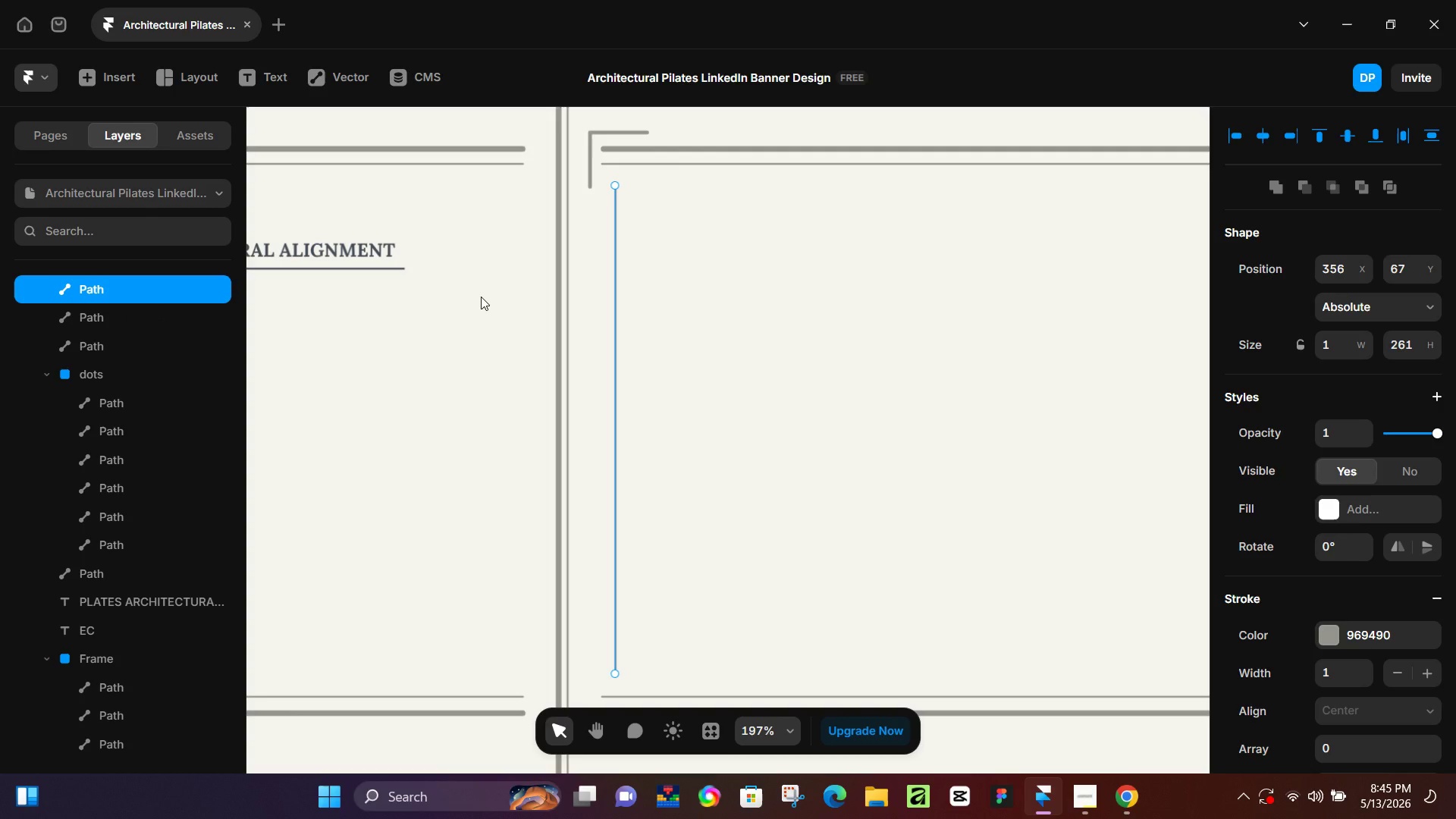 
wait(9.0)
 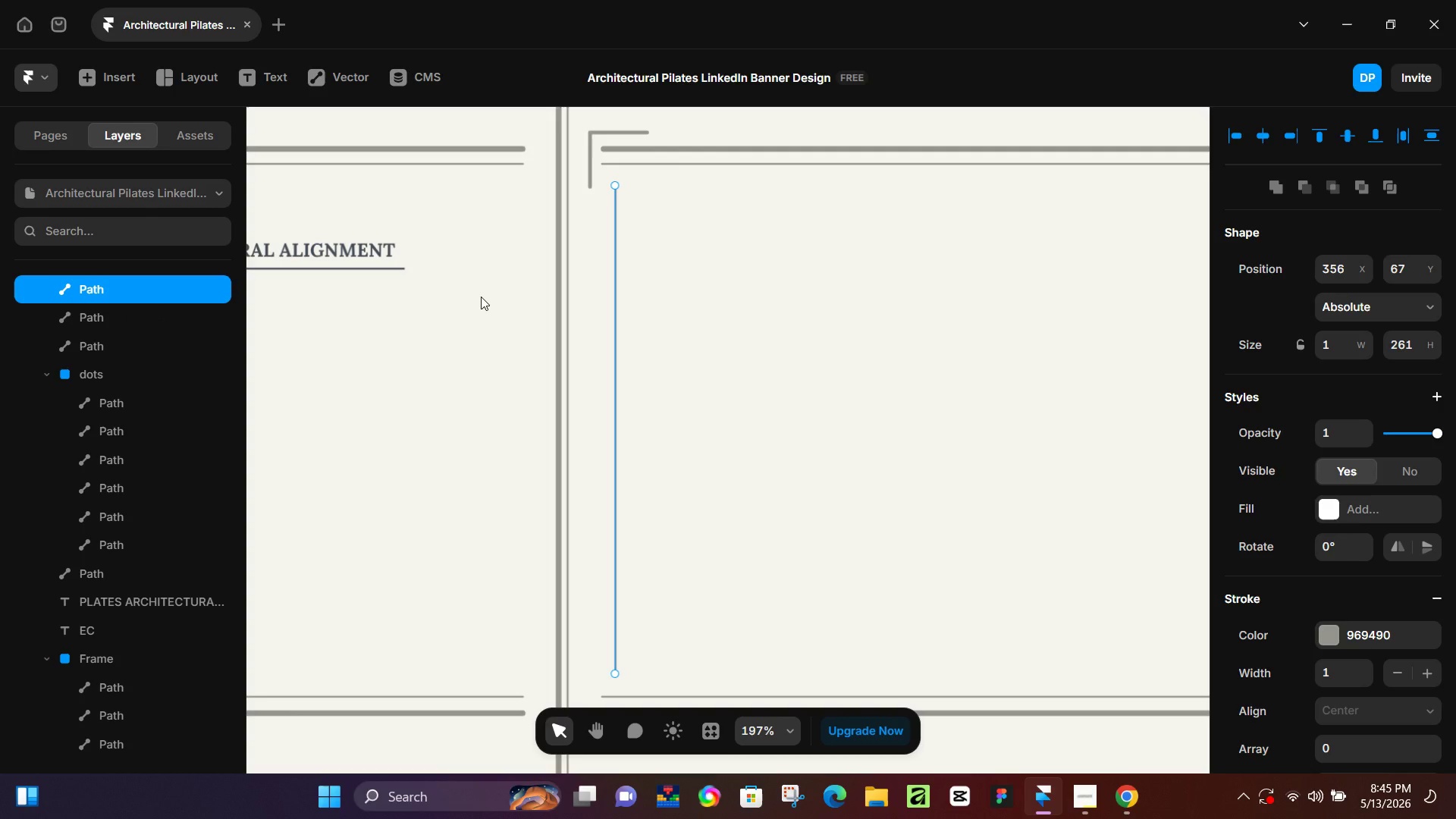 
left_click([786, 357])
 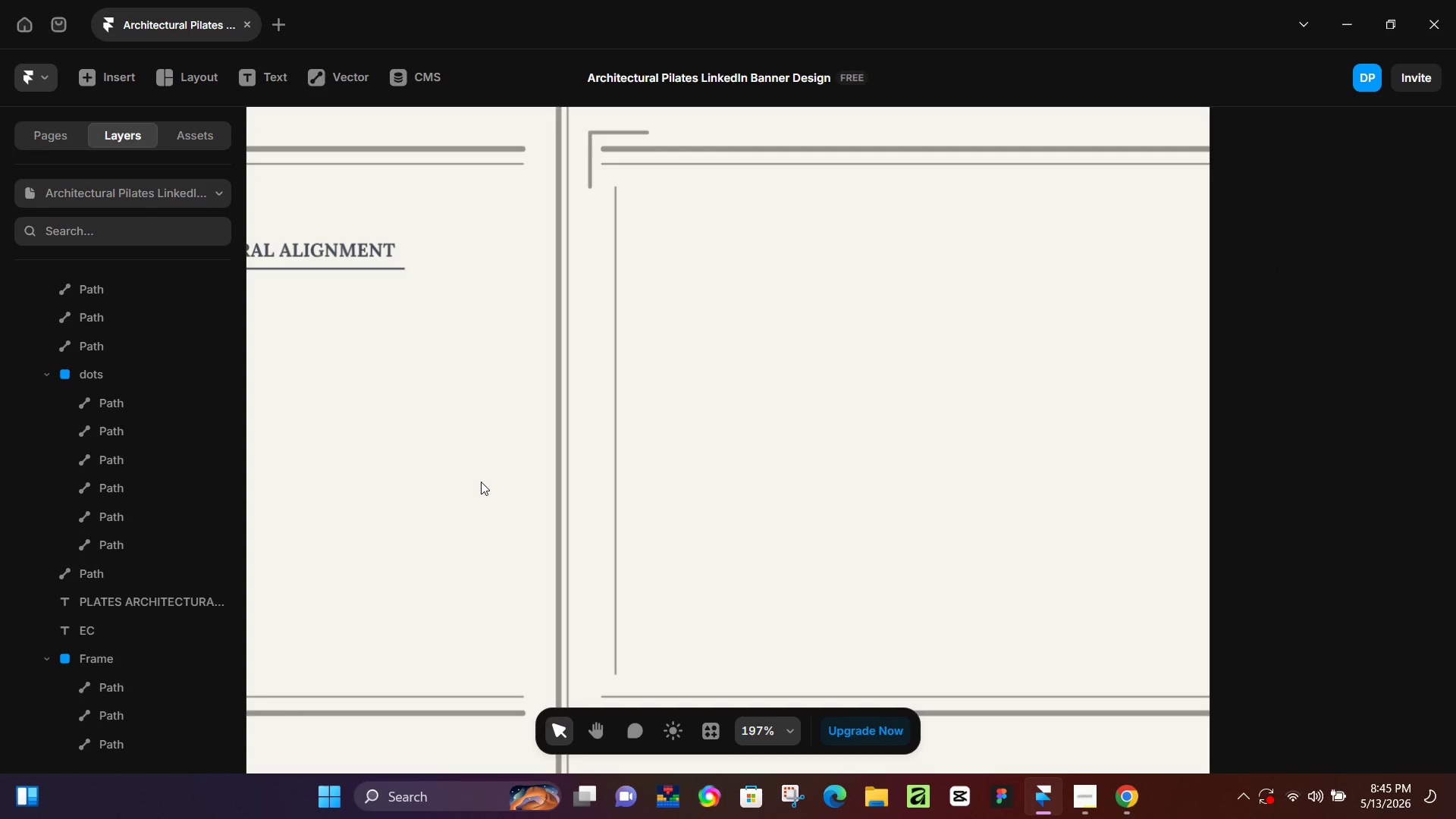 
hold_key(key=ControlLeft, duration=1.52)
scroll: coordinate [620, 405], scroll_direction: down, amount: 4.0
 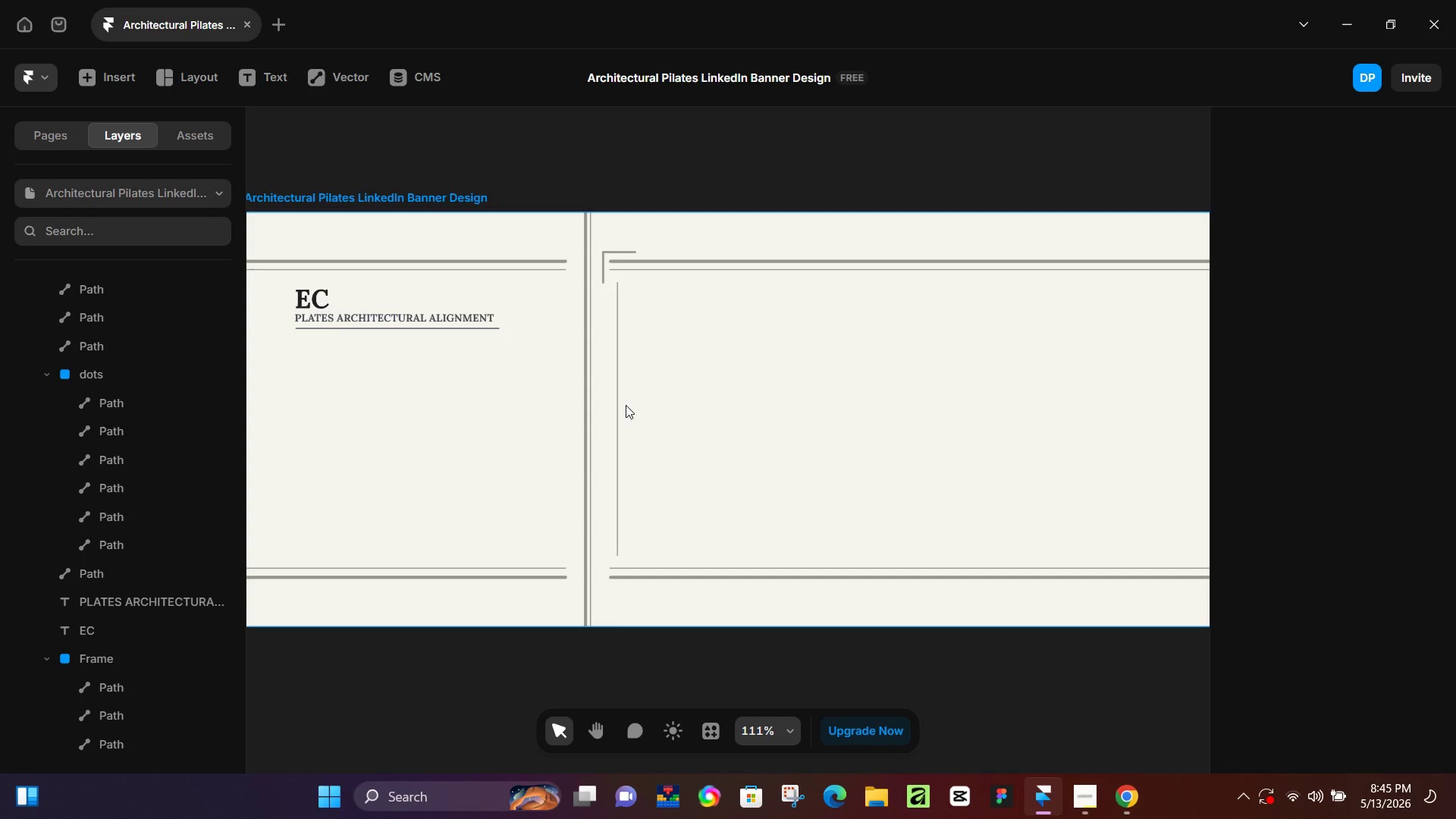 
key(Control+ControlLeft)
 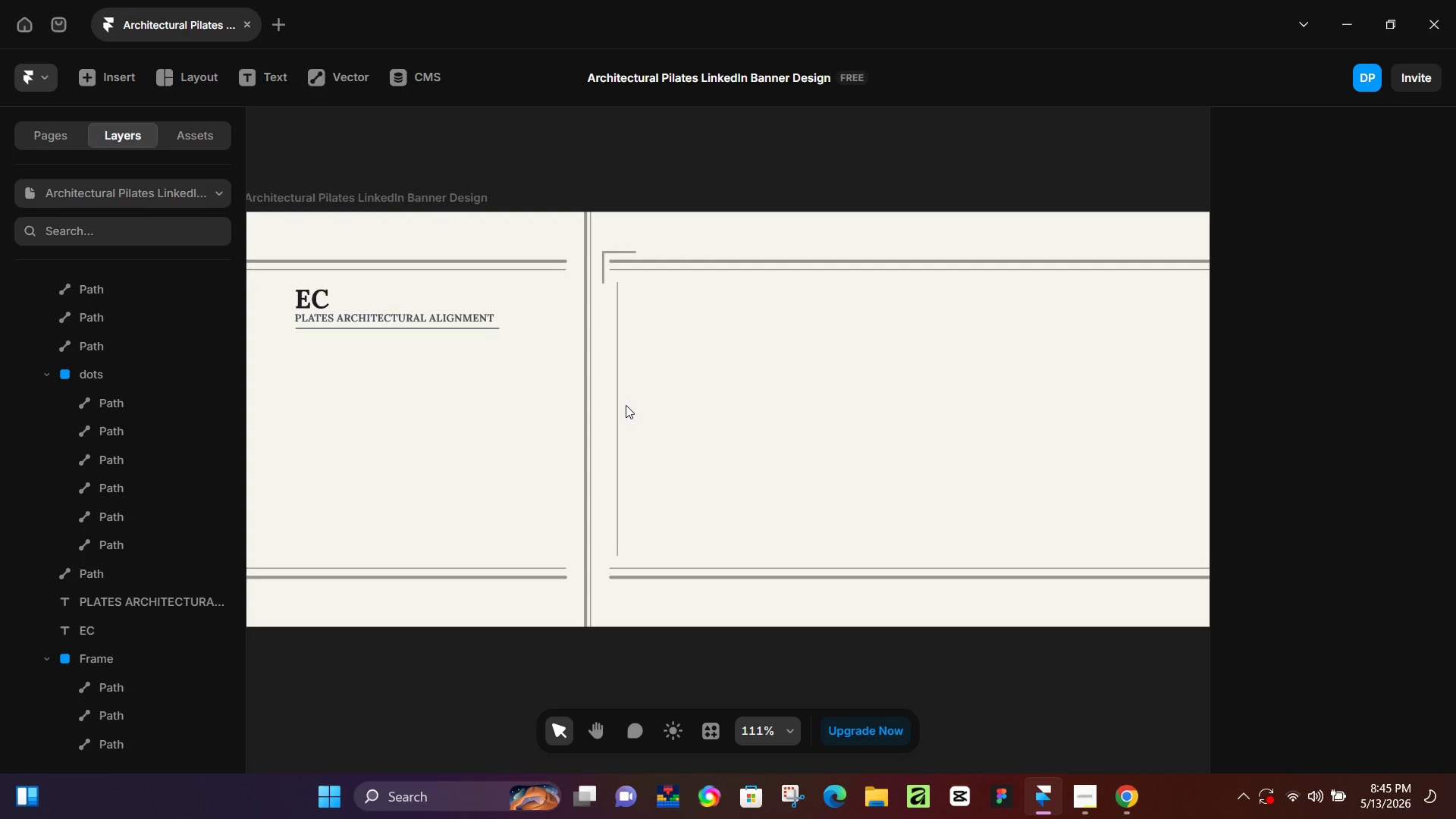 
key(Control+ControlLeft)
 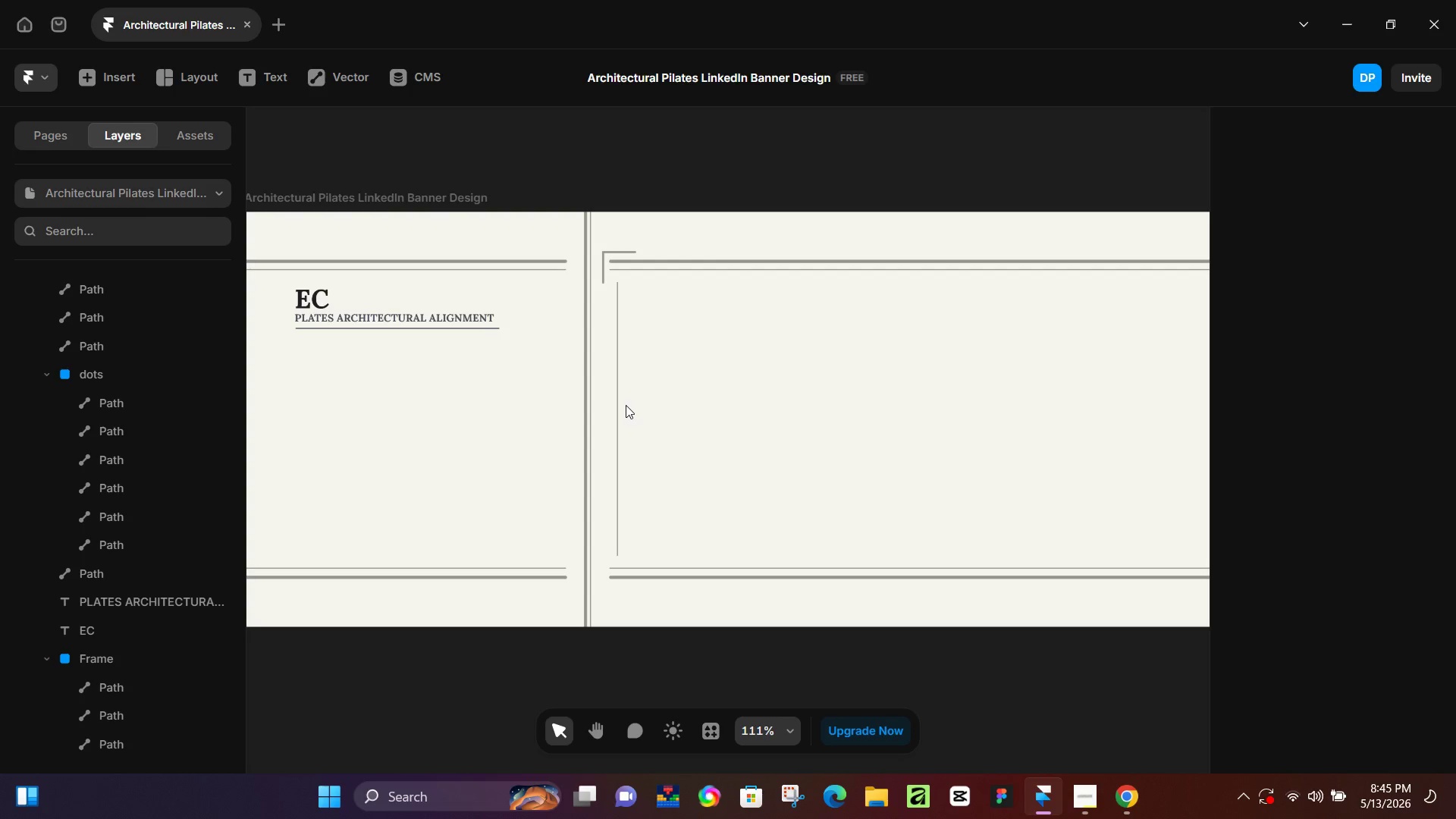 
key(Control+ControlLeft)
 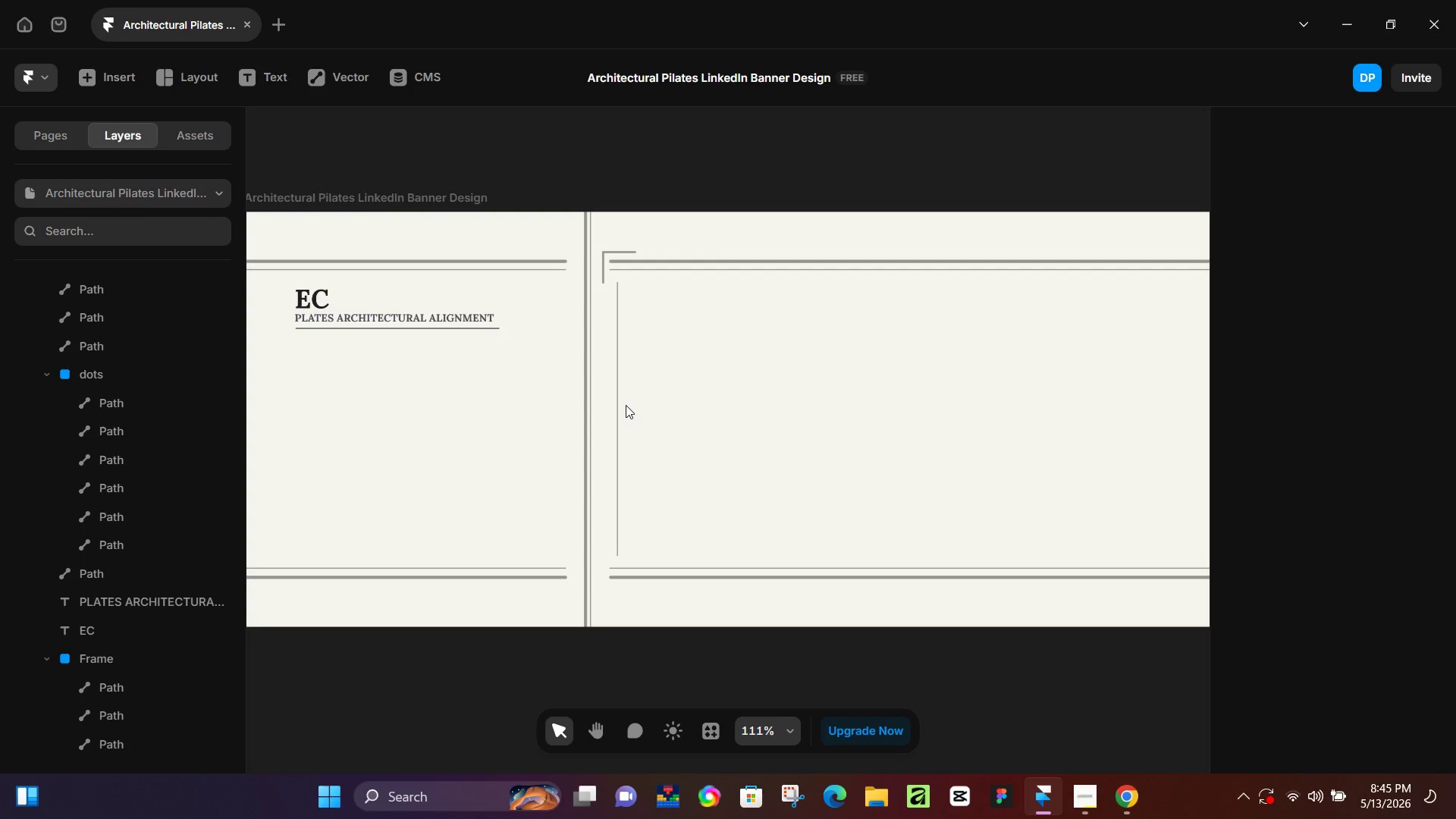 
key(Control+ControlLeft)
 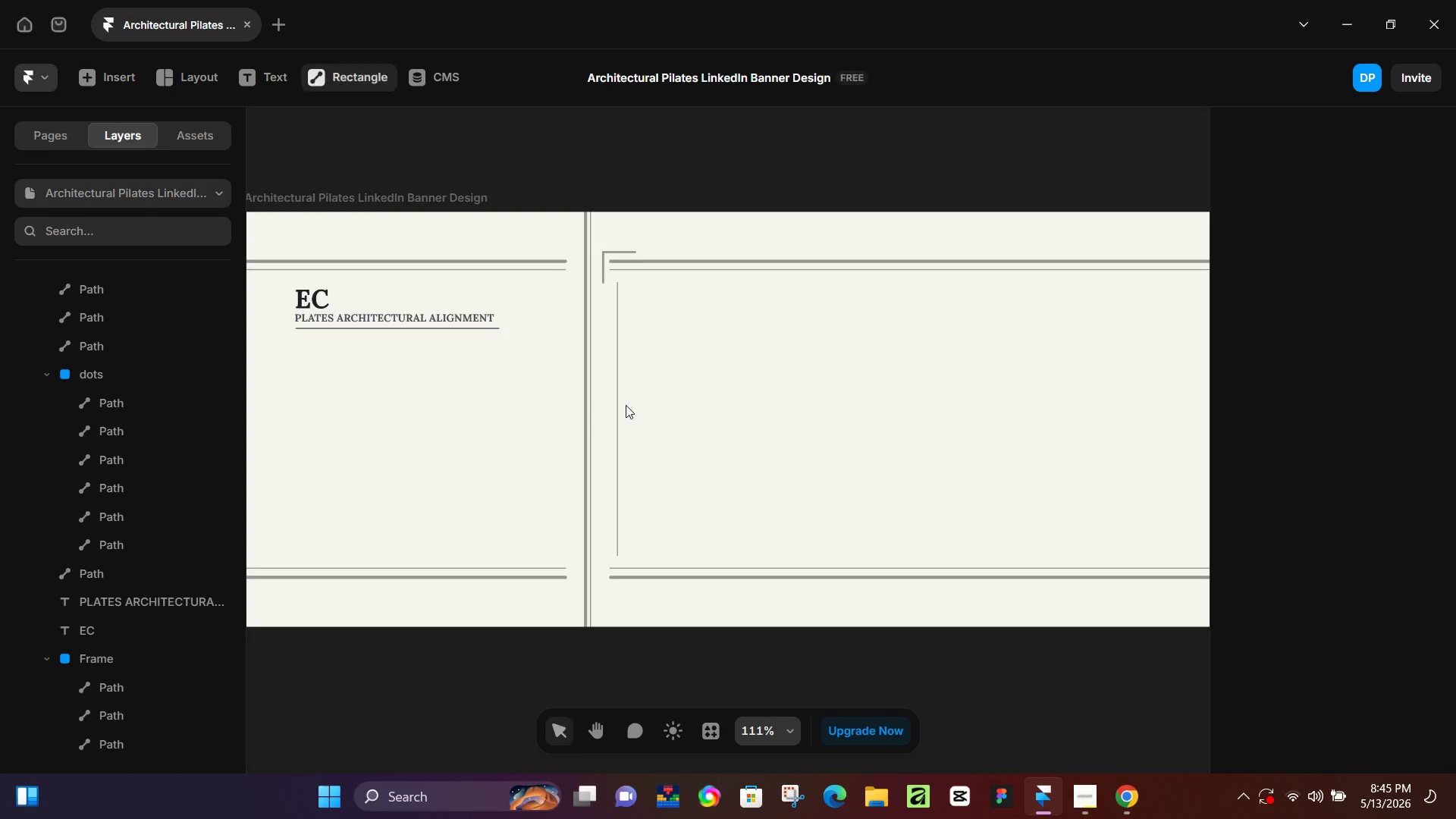 
key(R)
 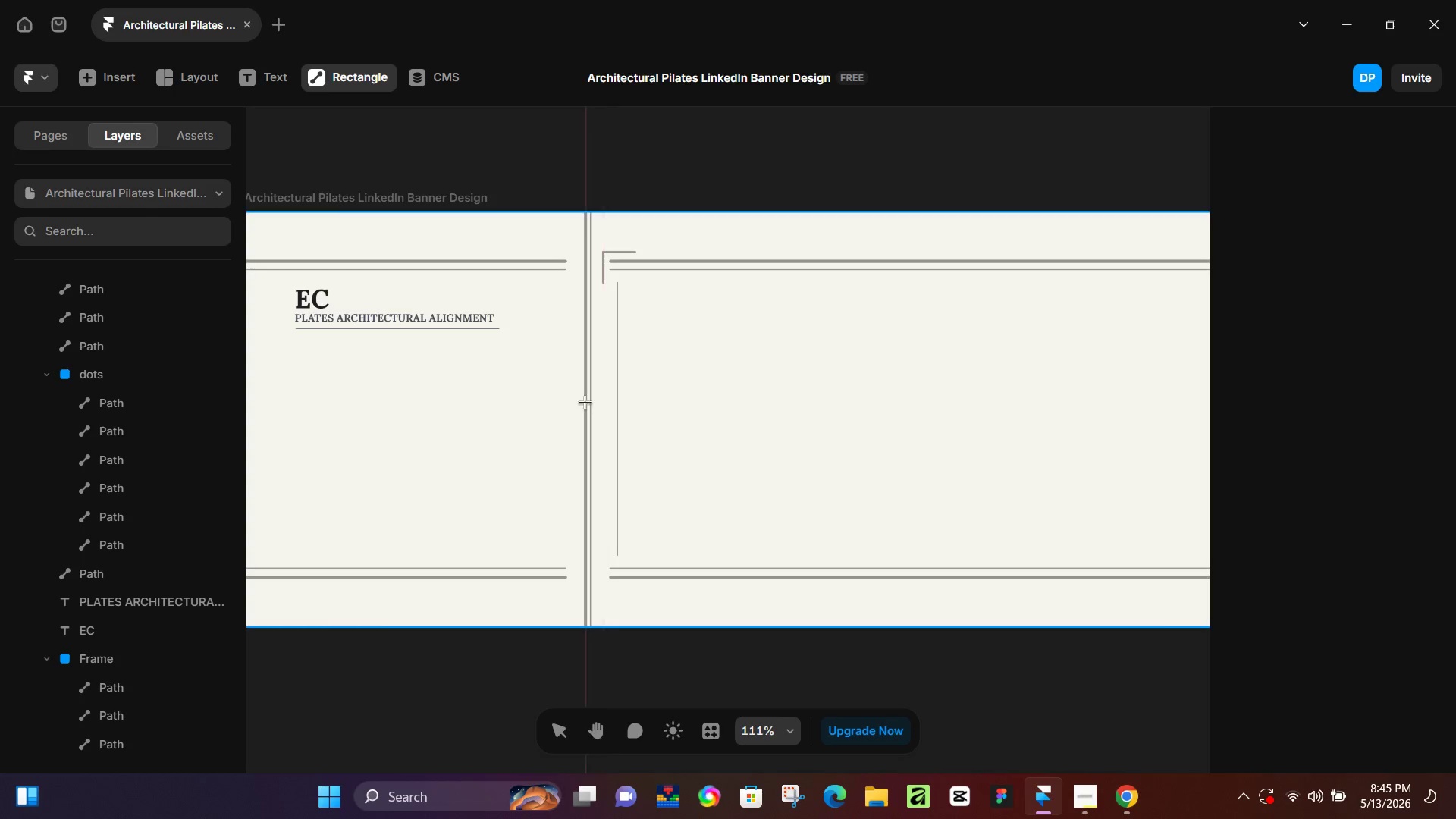 
hold_key(key=ControlLeft, duration=0.61)
scroll: coordinate [606, 396], scroll_direction: up, amount: 5.0
 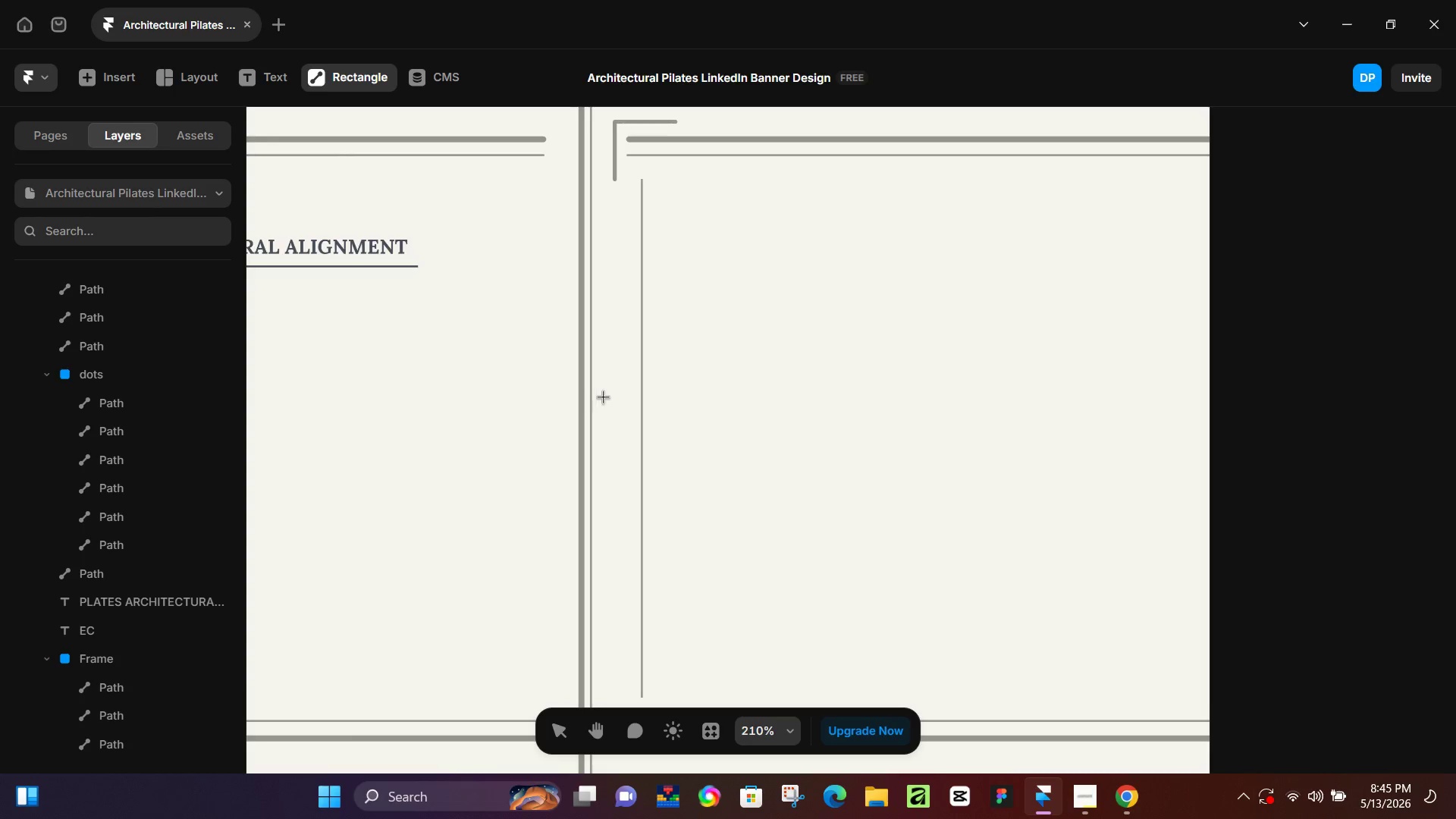 
left_click_drag(start_coordinate=[605, 397], to_coordinate=[625, 422])
 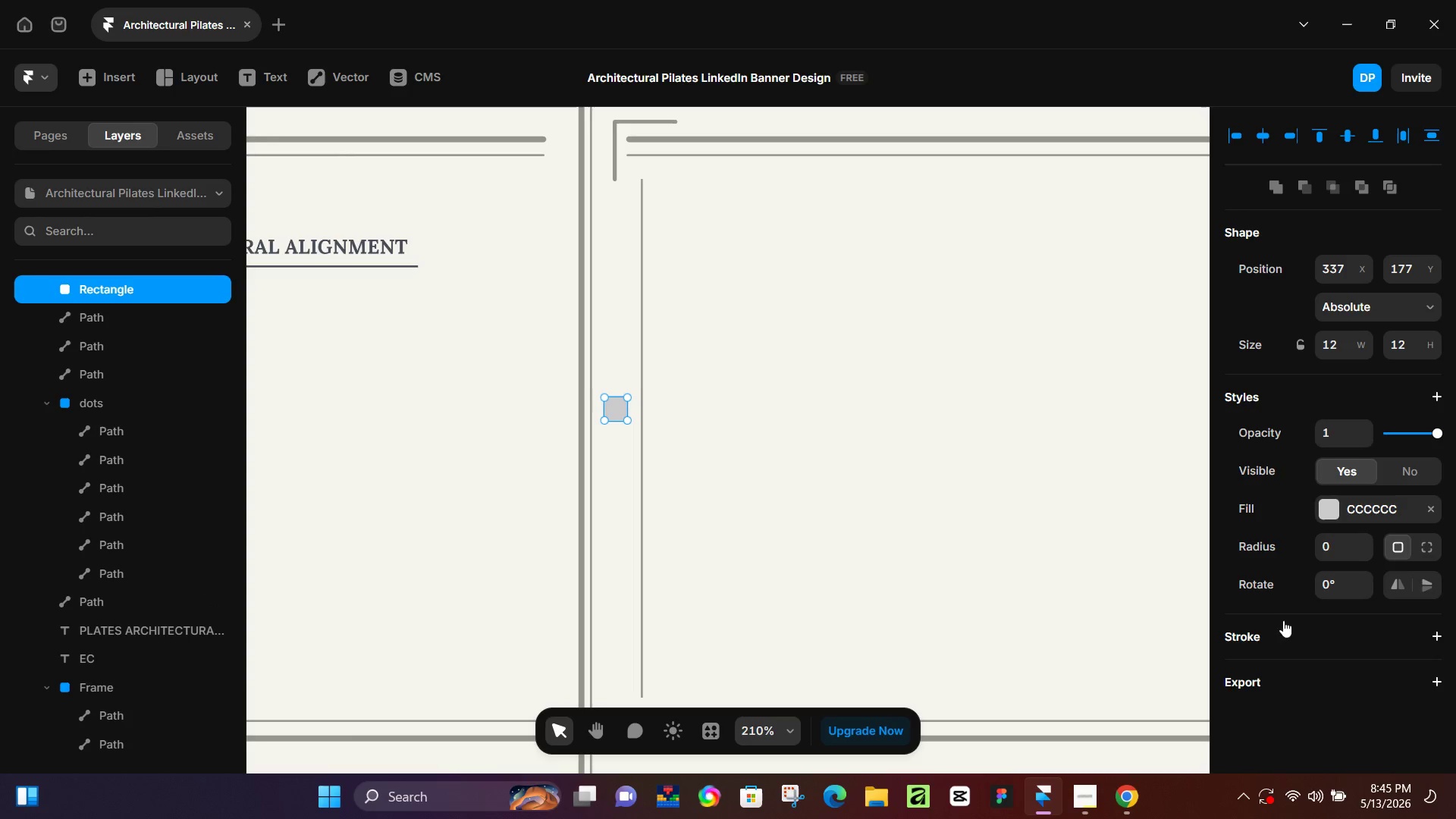 
hold_key(key=ControlLeft, duration=0.36)
scroll: coordinate [848, 391], scroll_direction: up, amount: 1.0
 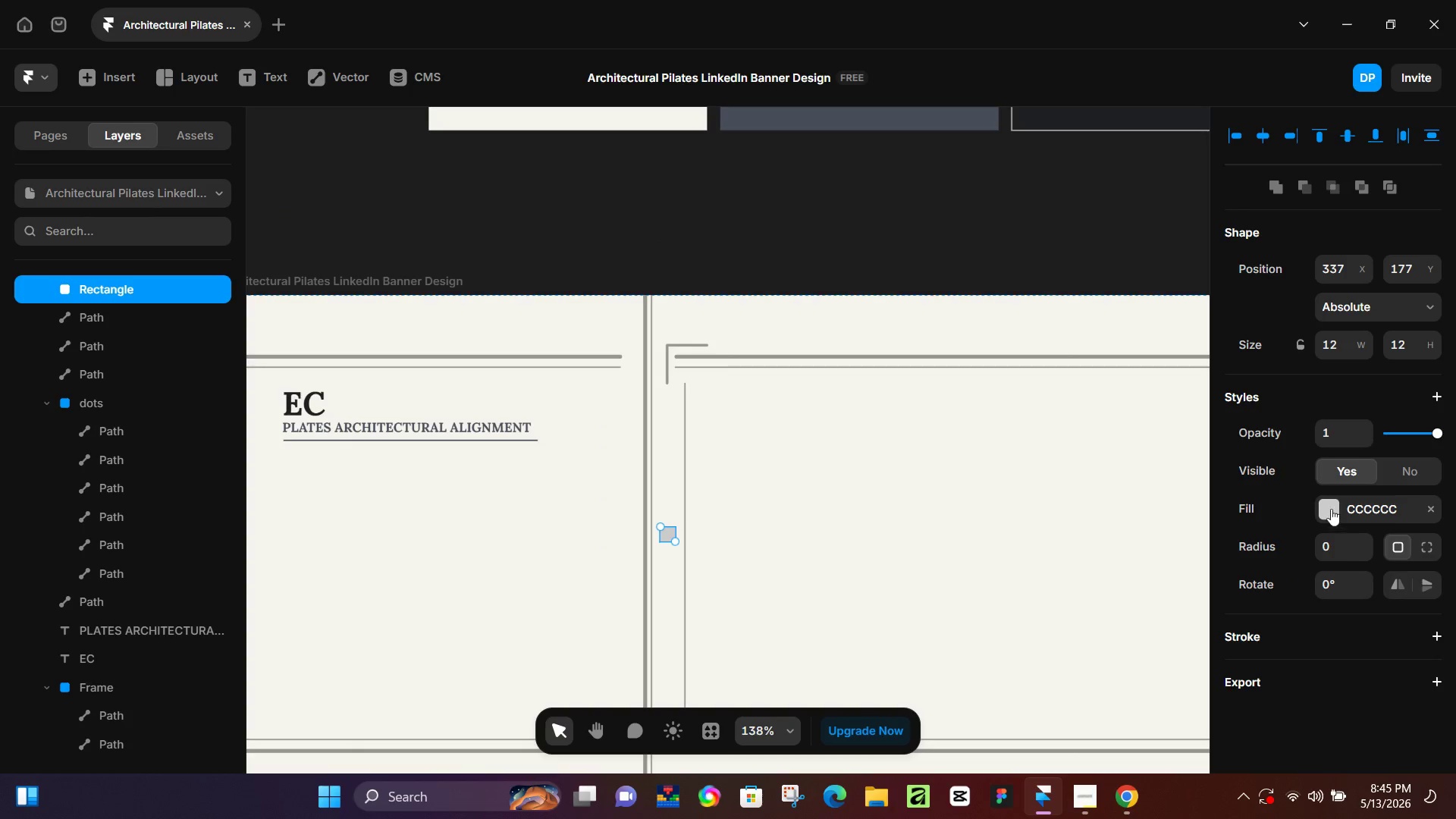 
left_click([1334, 507])
 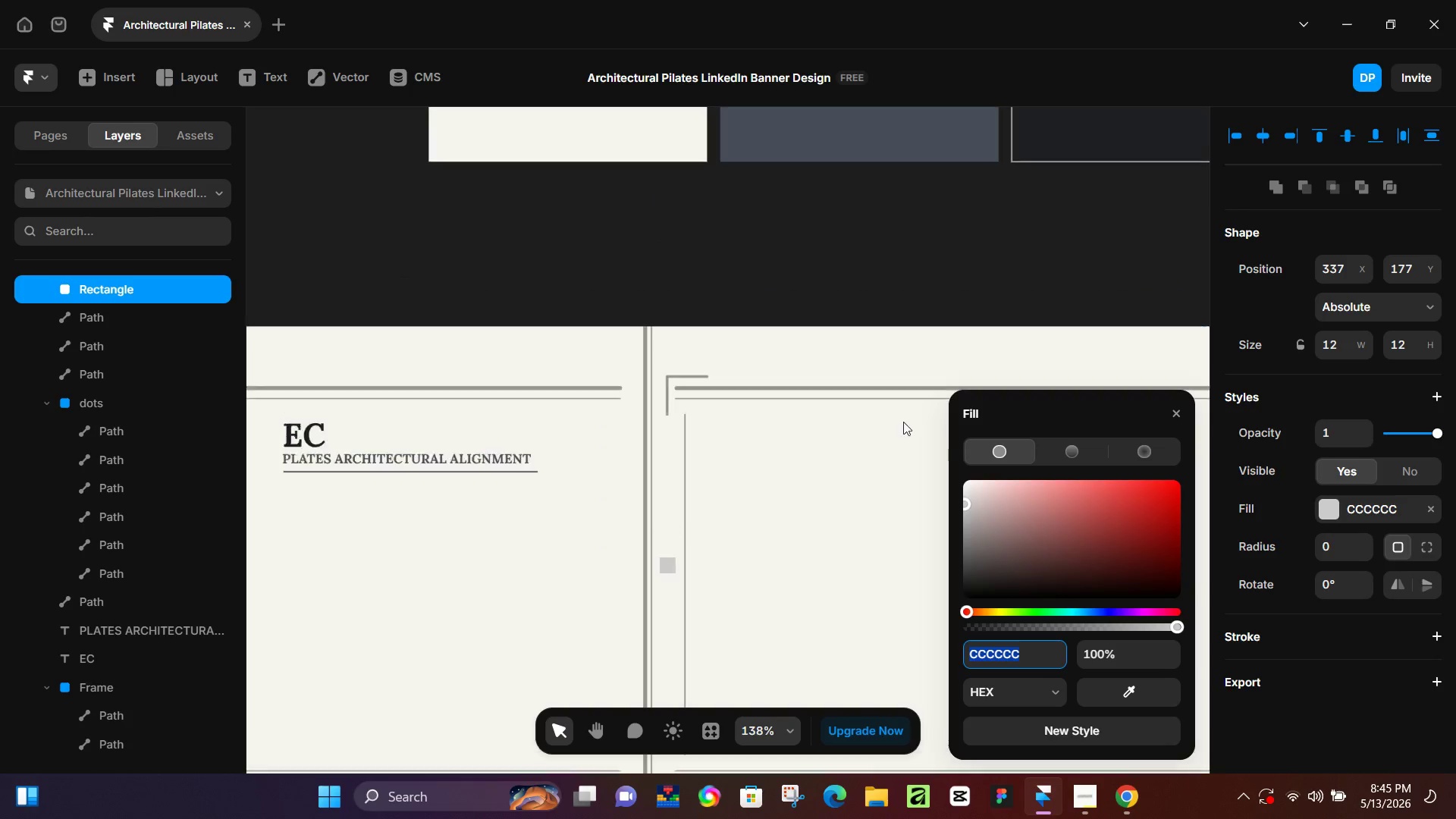 
scroll: coordinate [903, 422], scroll_direction: up, amount: 5.0
 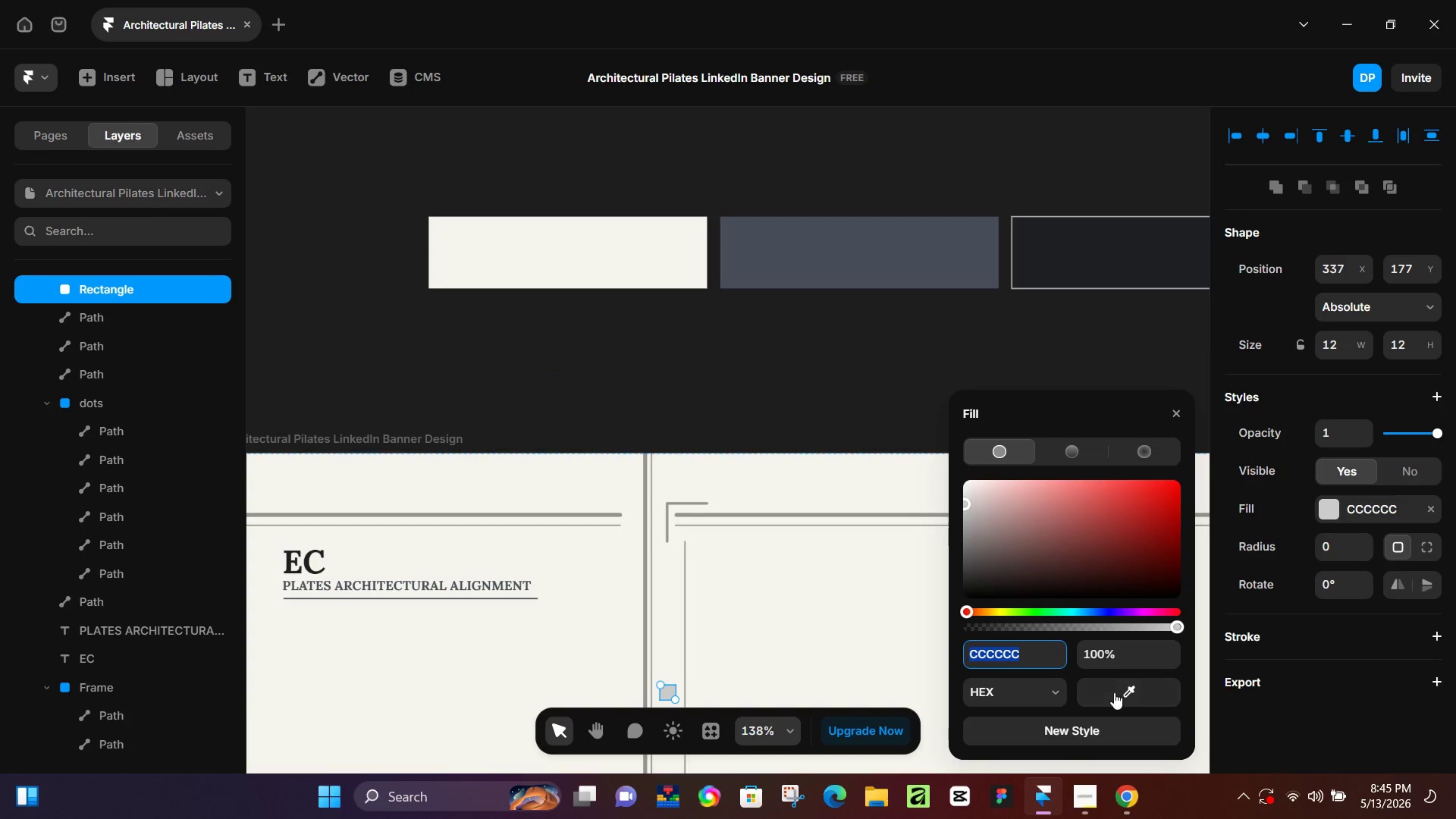 
left_click_drag(start_coordinate=[1114, 692], to_coordinate=[1059, 246])
 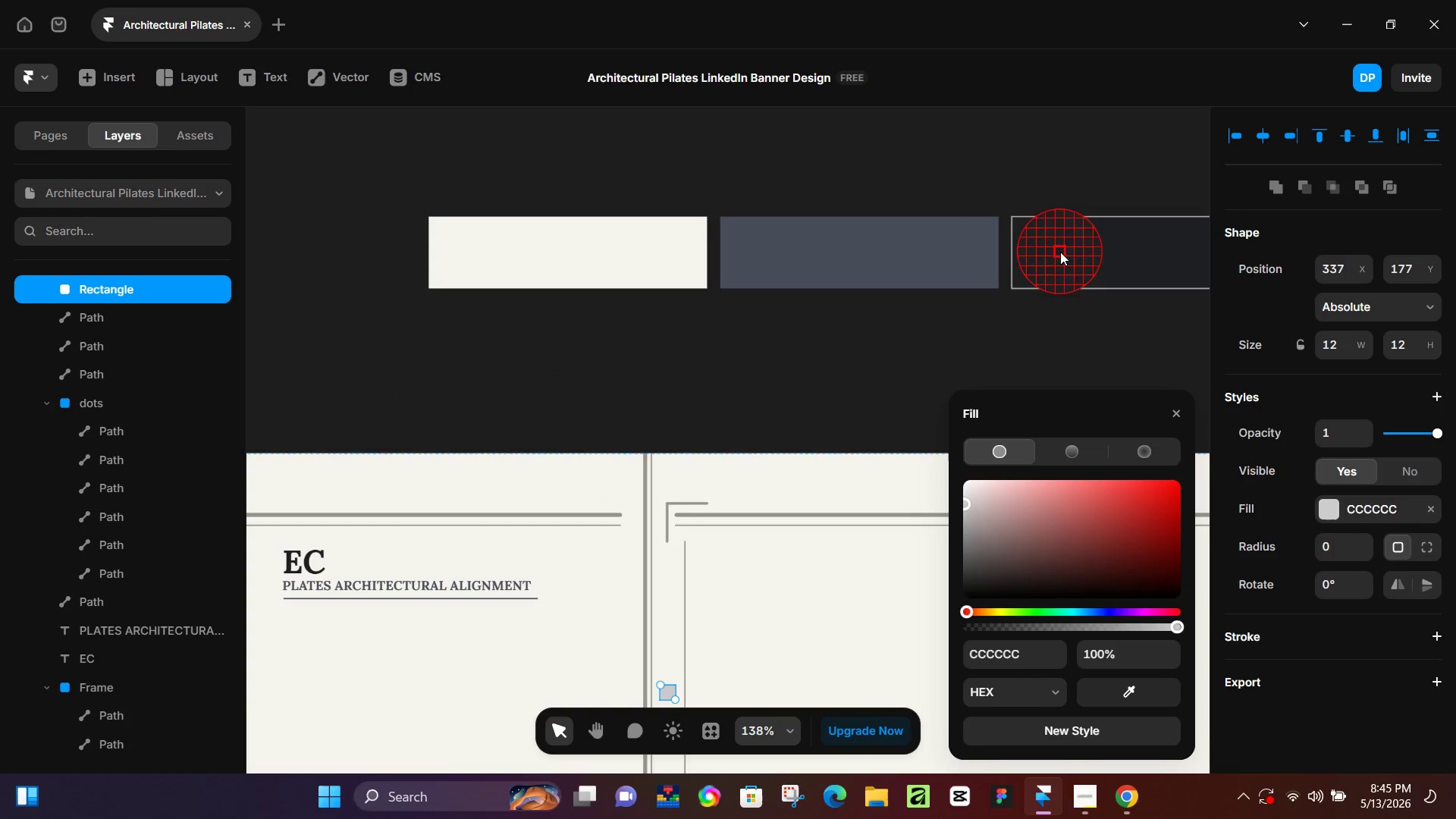 
left_click([1060, 252])
 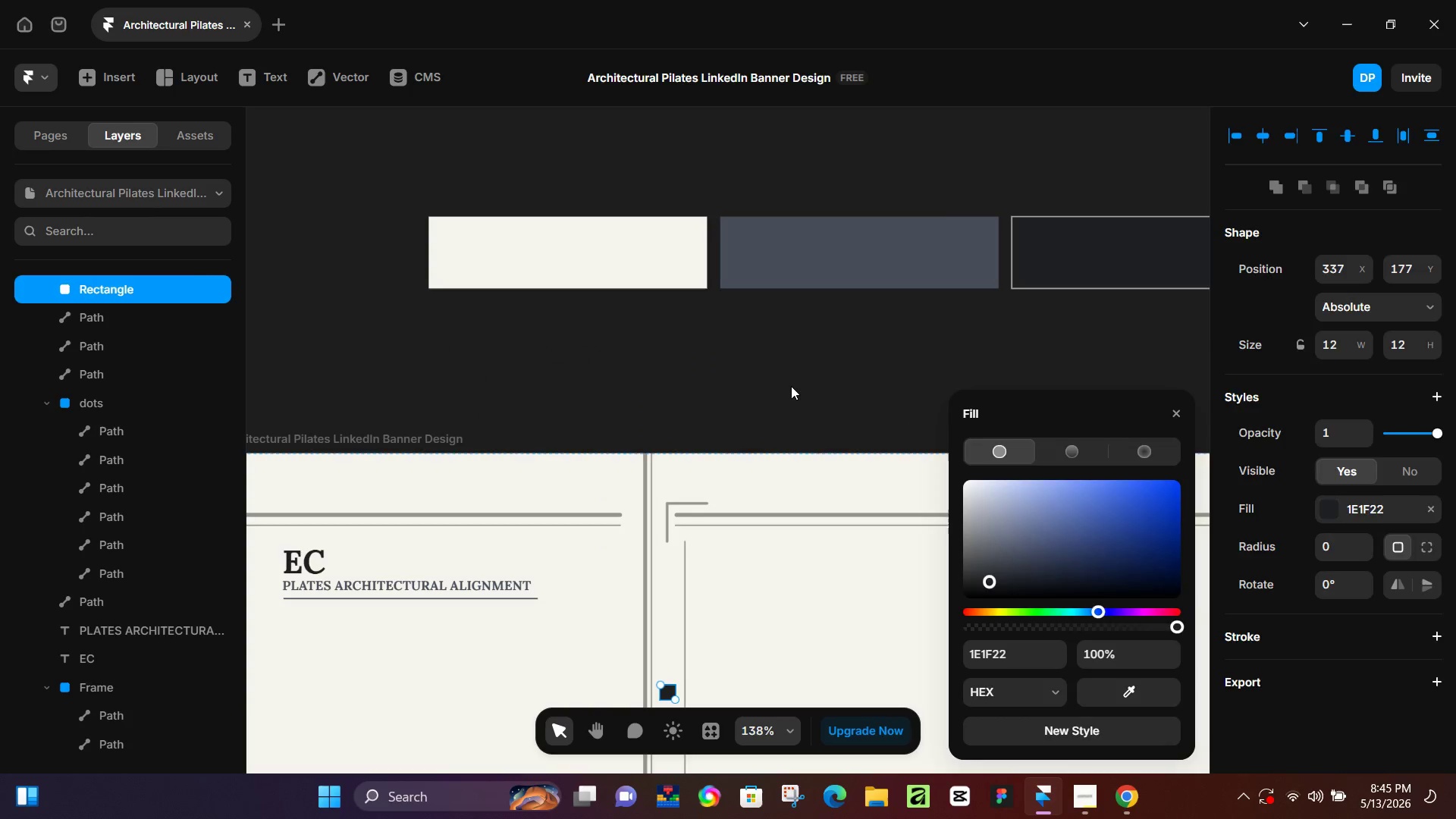 
left_click([791, 384])
 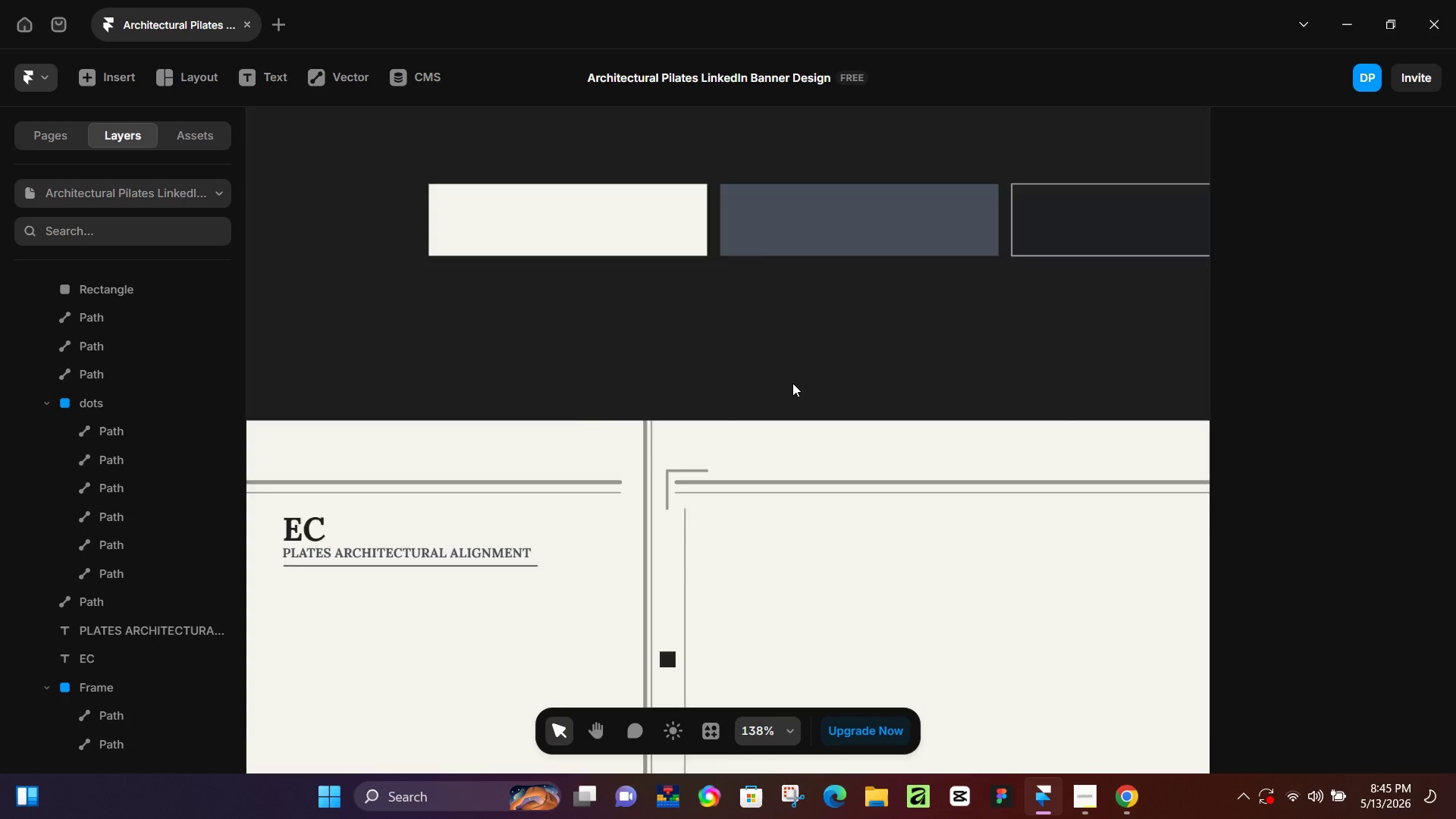 
scroll: coordinate [725, 455], scroll_direction: down, amount: 9.0
 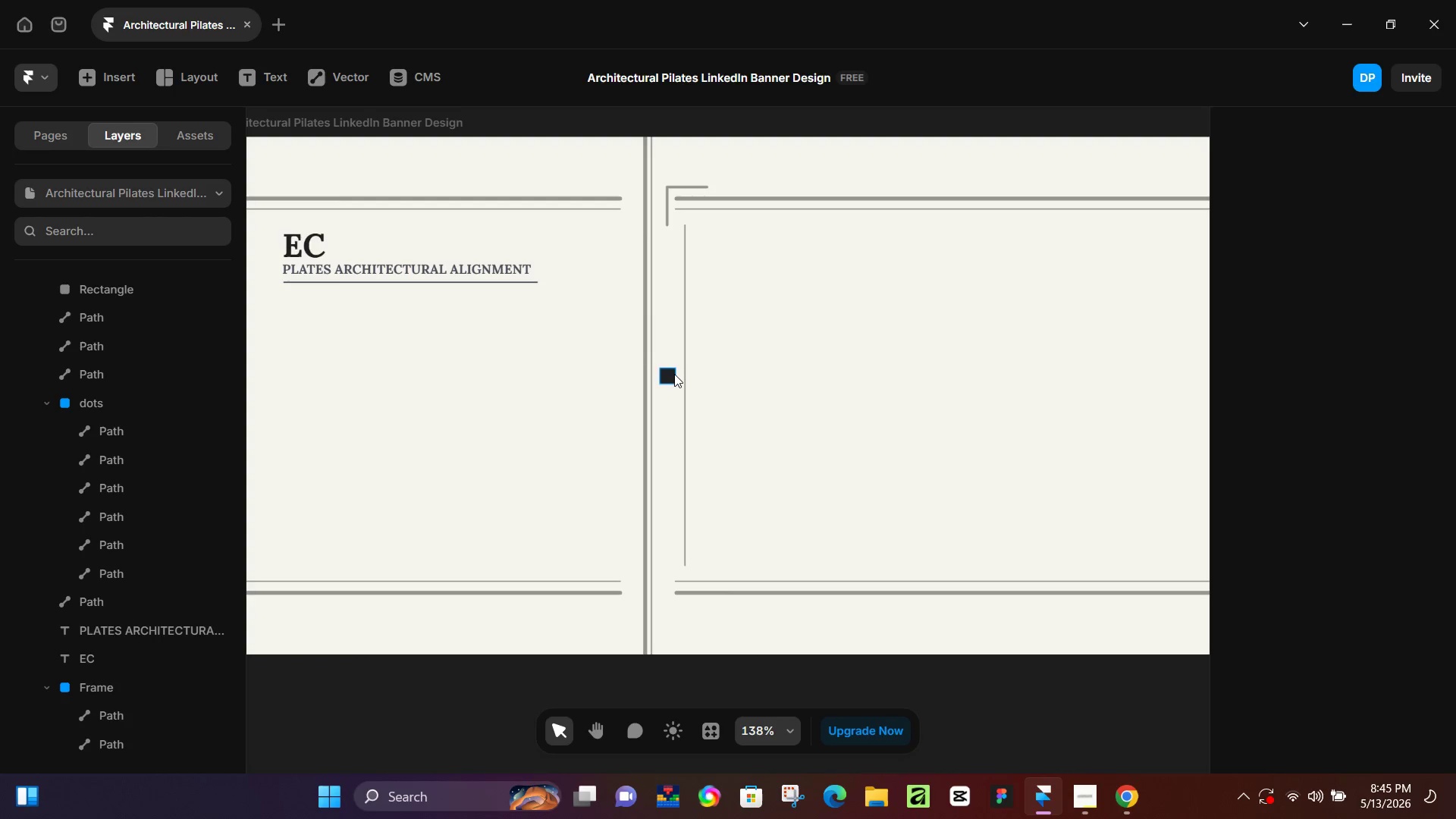 
left_click([674, 374])
 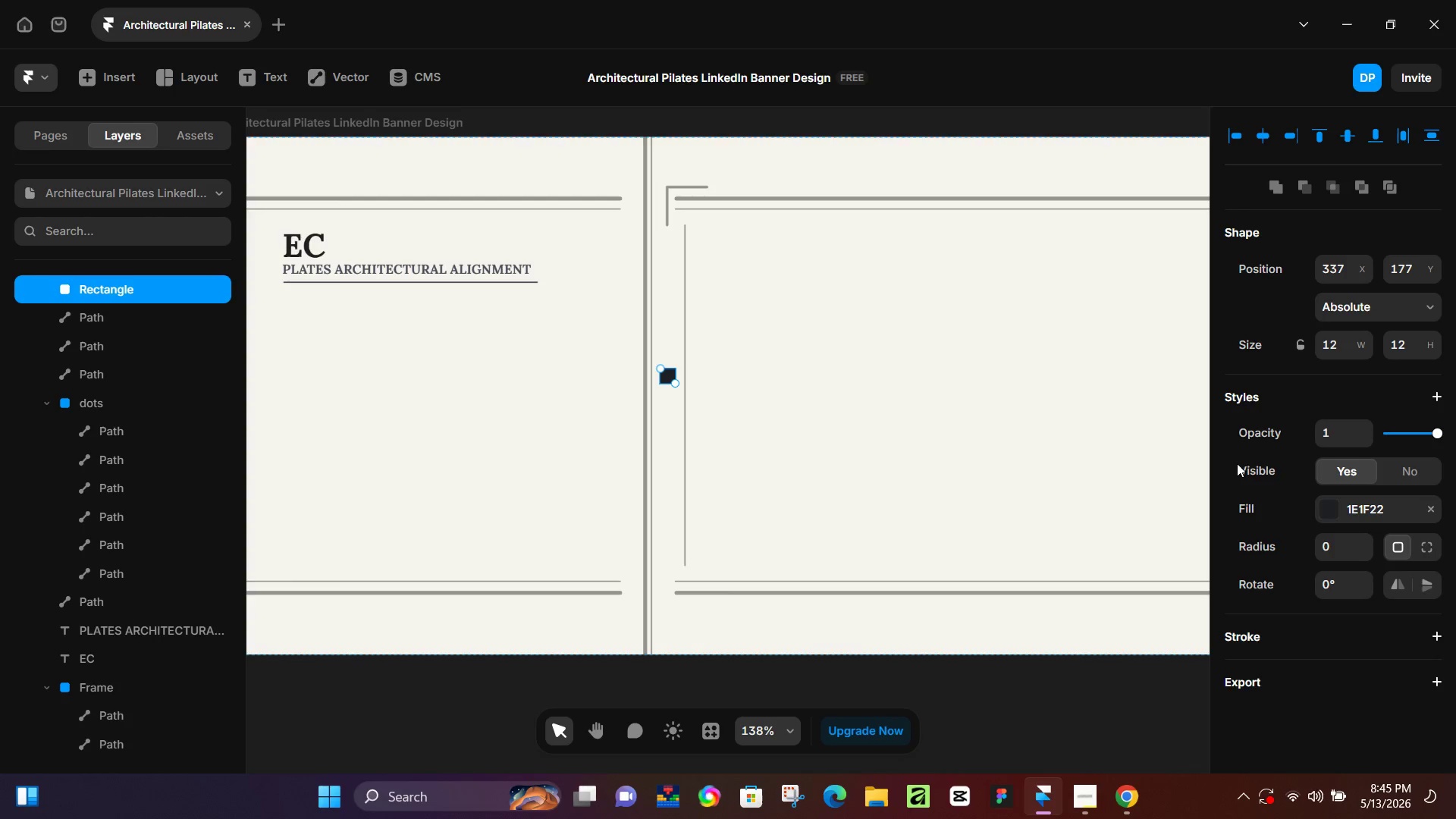 
scroll: coordinate [955, 373], scroll_direction: up, amount: 9.0
 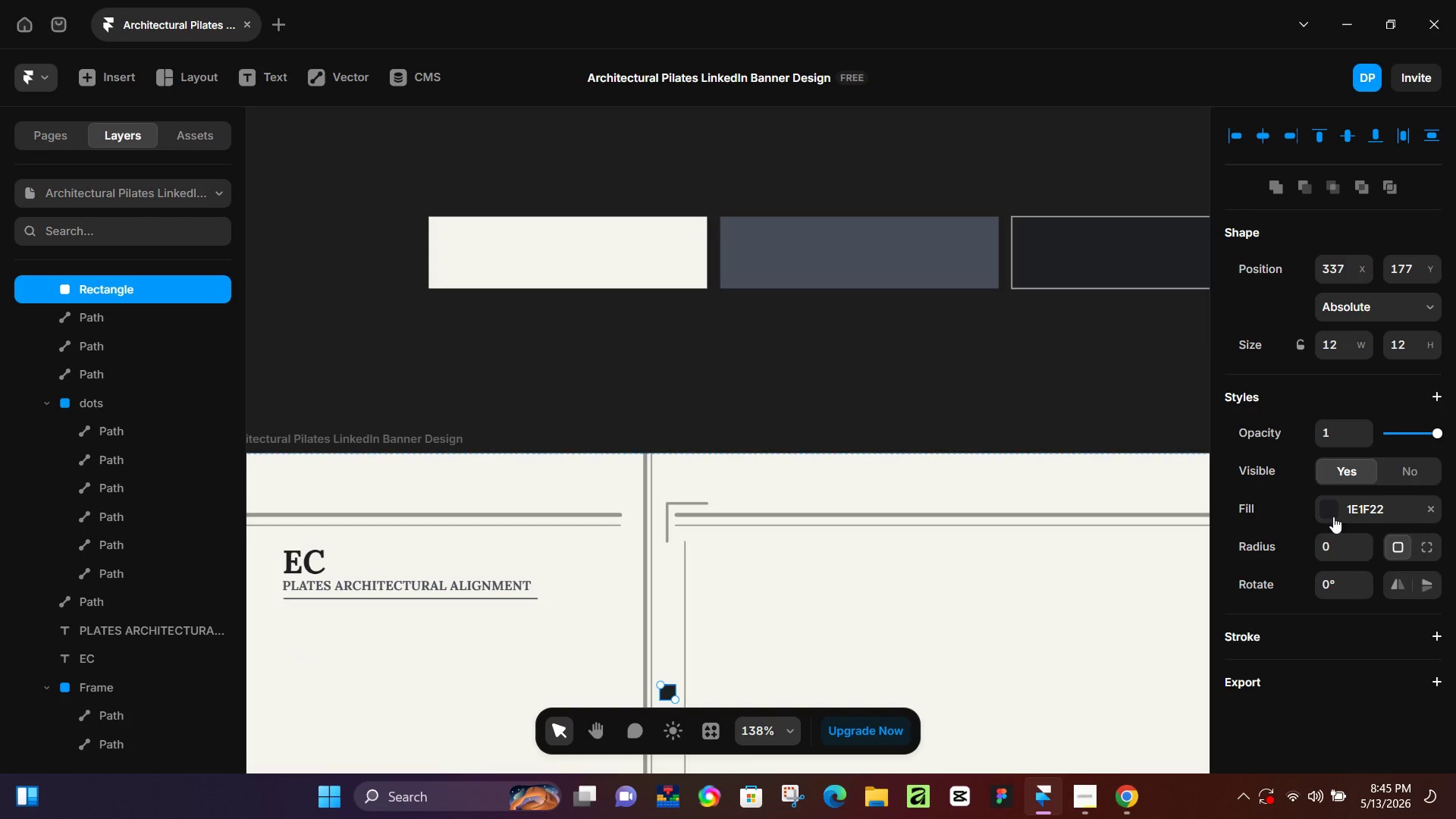 
left_click([1332, 511])
 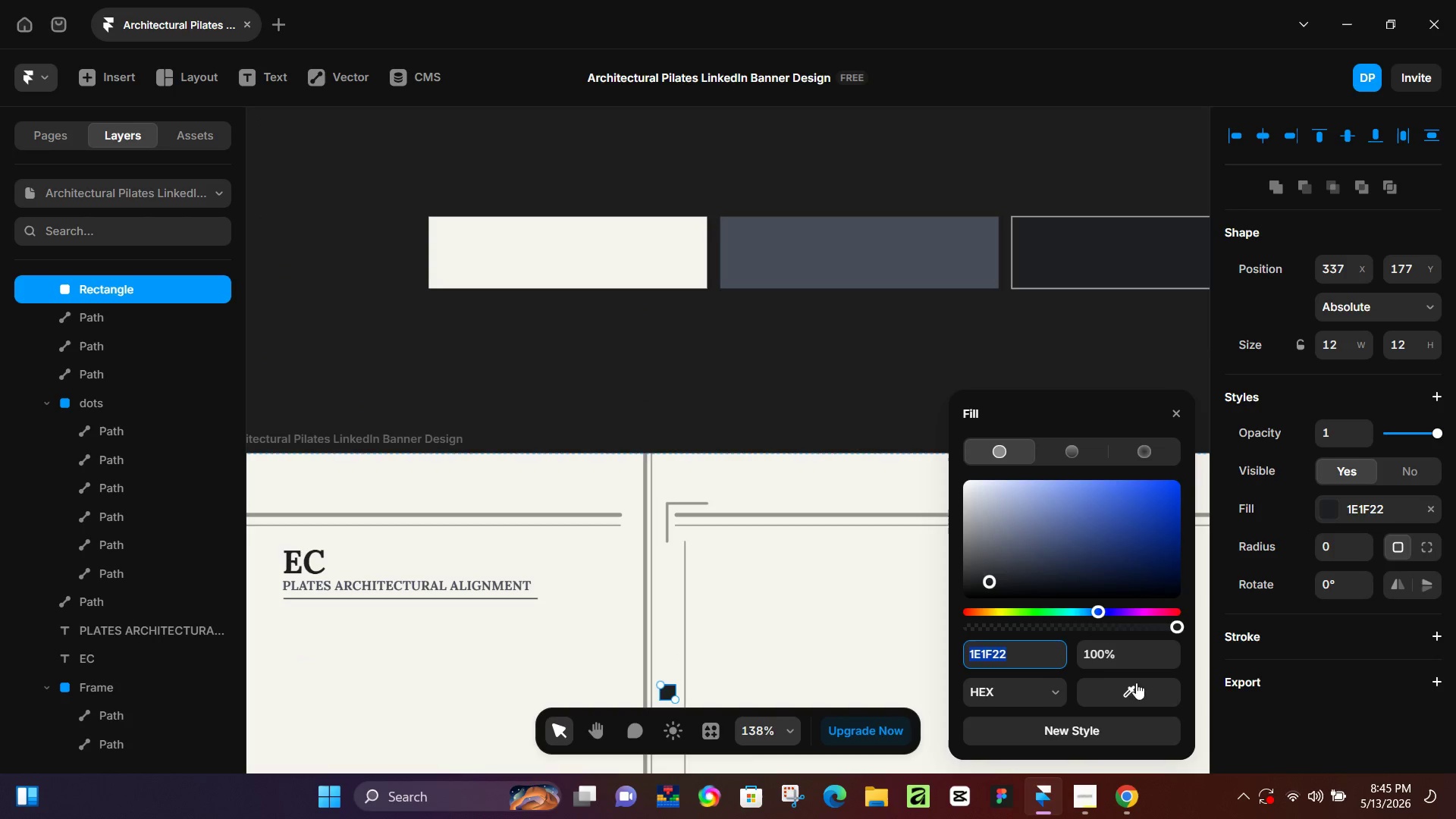 
left_click_drag(start_coordinate=[1131, 694], to_coordinate=[892, 261])
 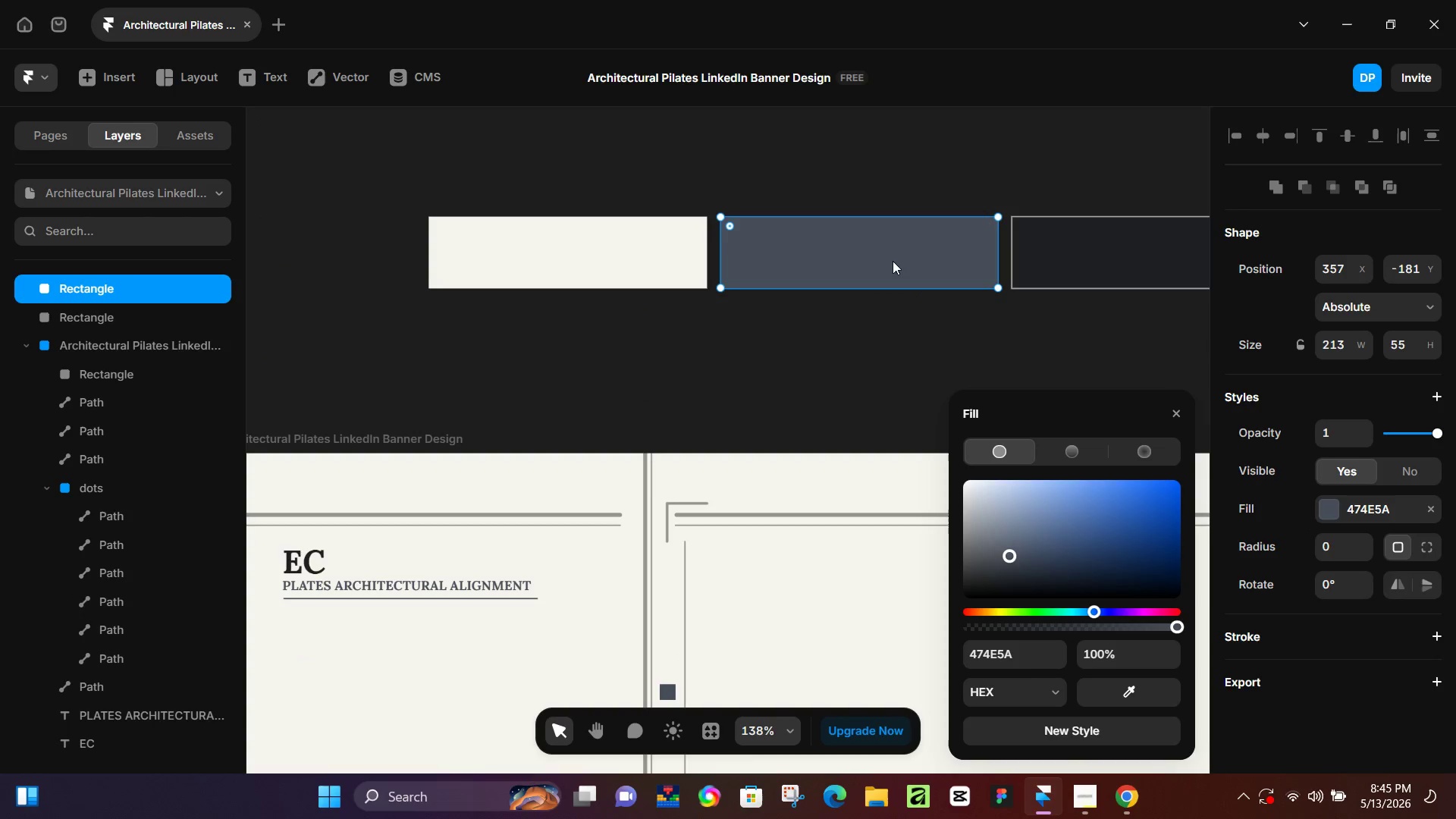 
left_click([893, 261])
 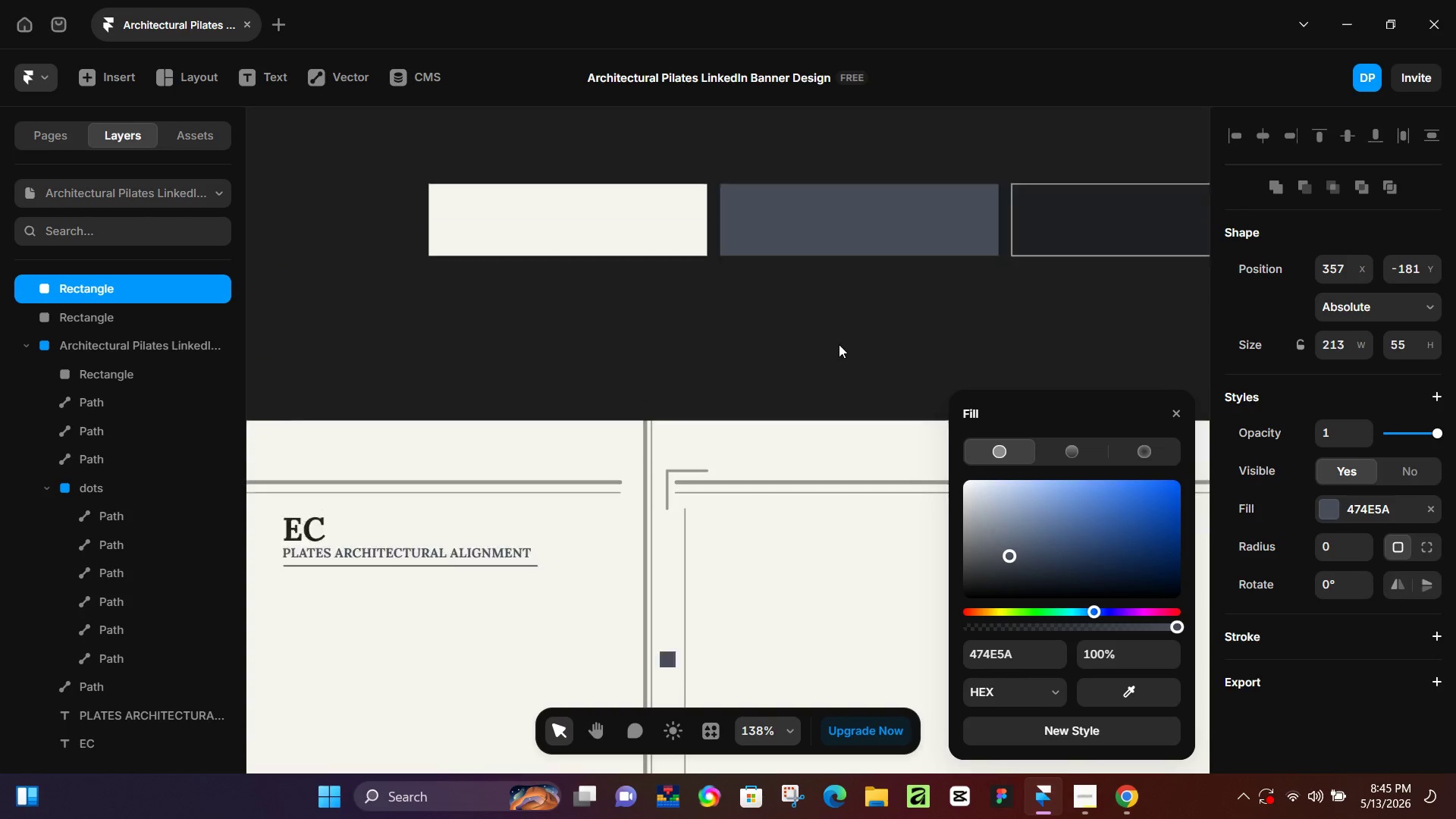 
scroll: coordinate [839, 344], scroll_direction: down, amount: 6.0
 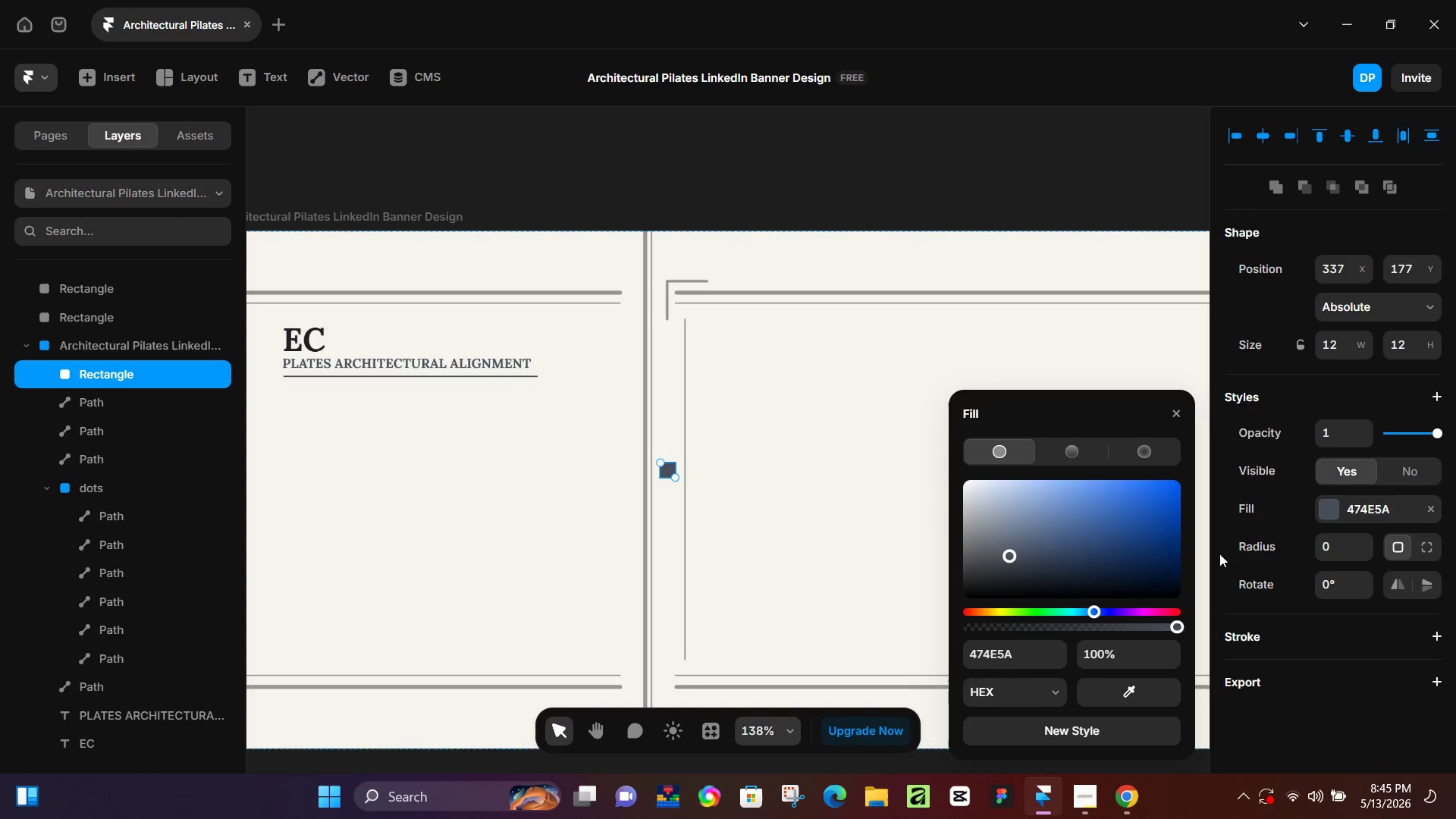 
left_click([1326, 547])
 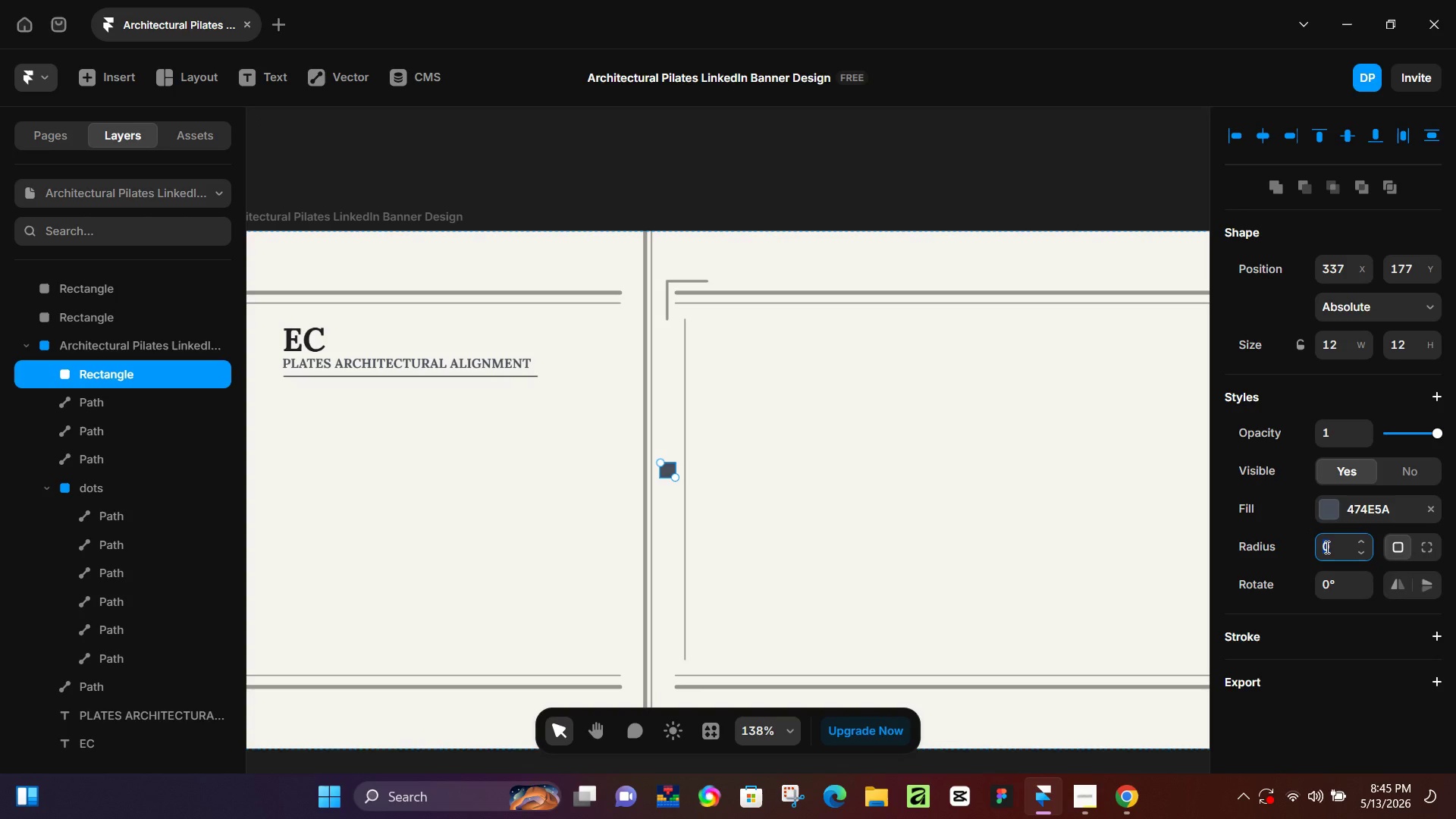 
key(Numpad1)
 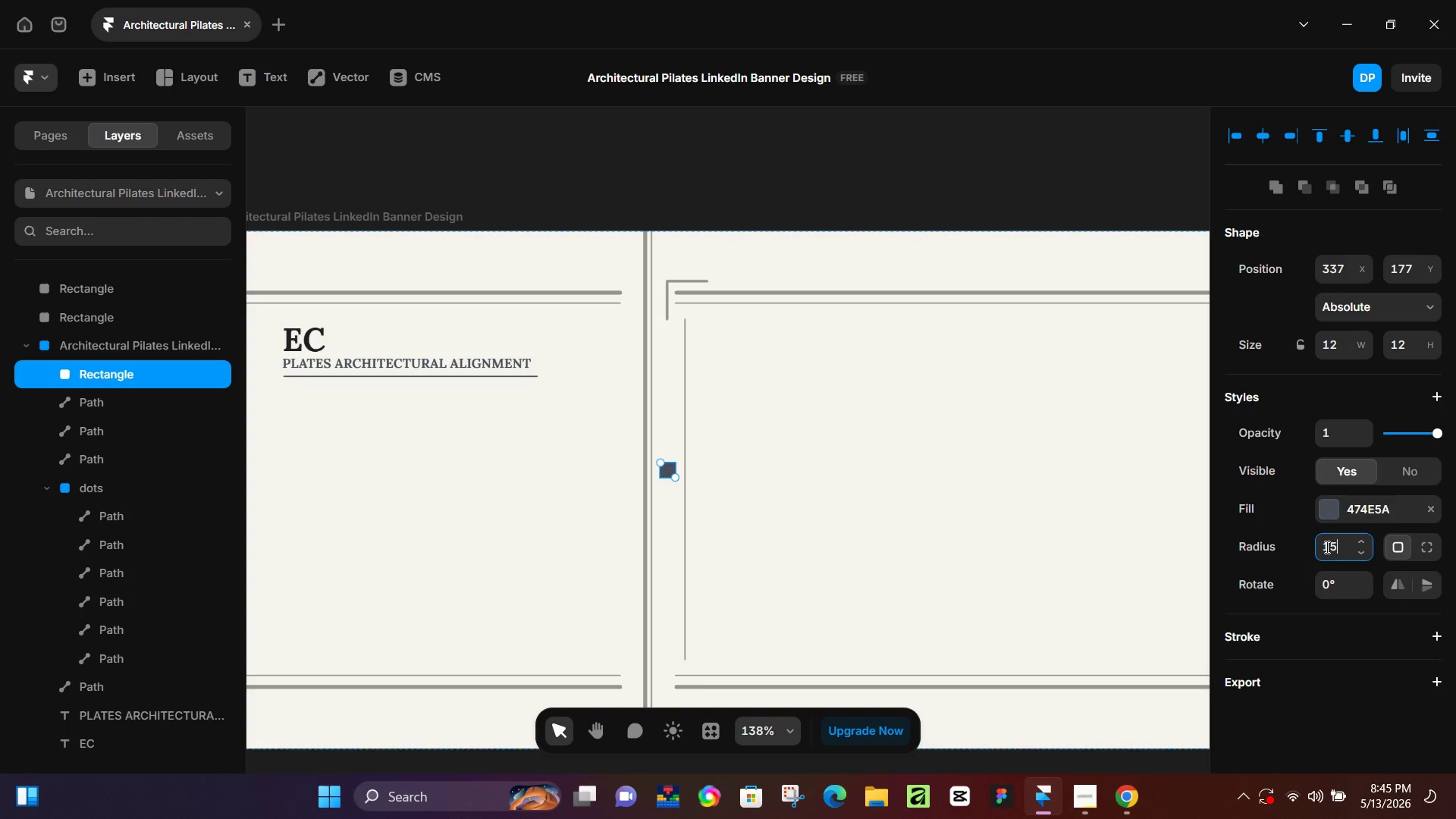 
key(Numpad5)
 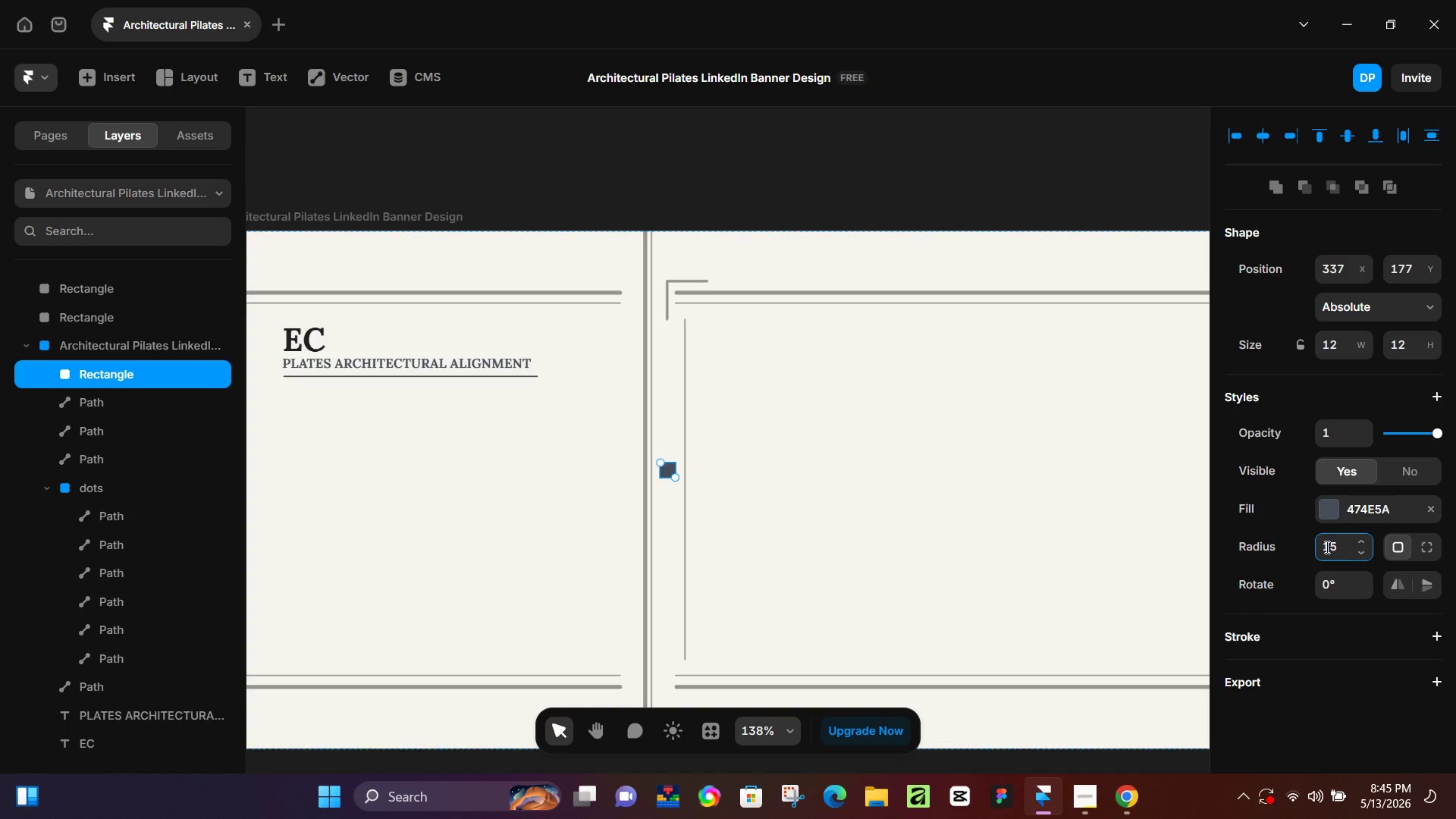 
key(NumpadEnter)
 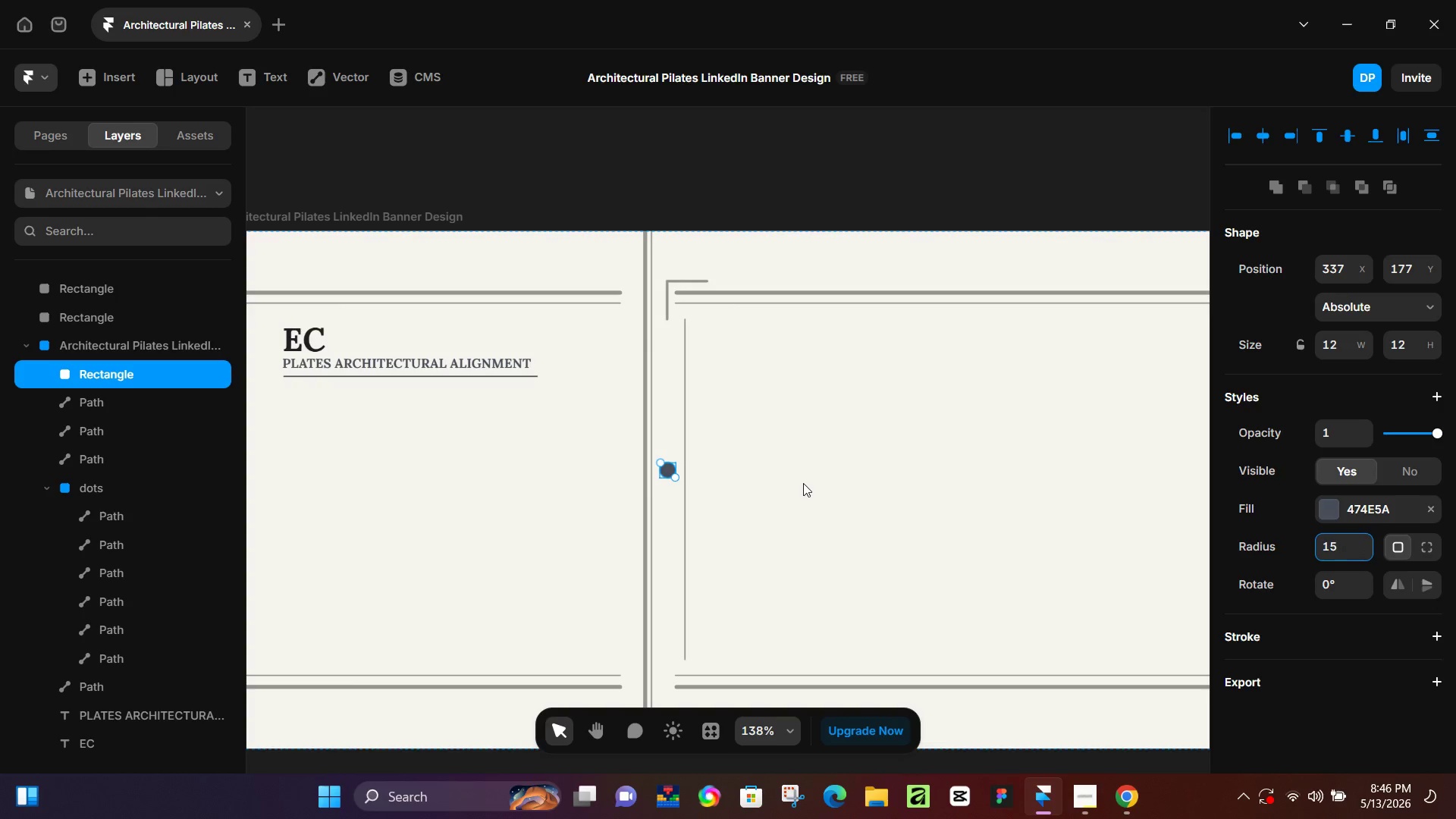 
hold_key(key=ControlLeft, duration=0.91)
 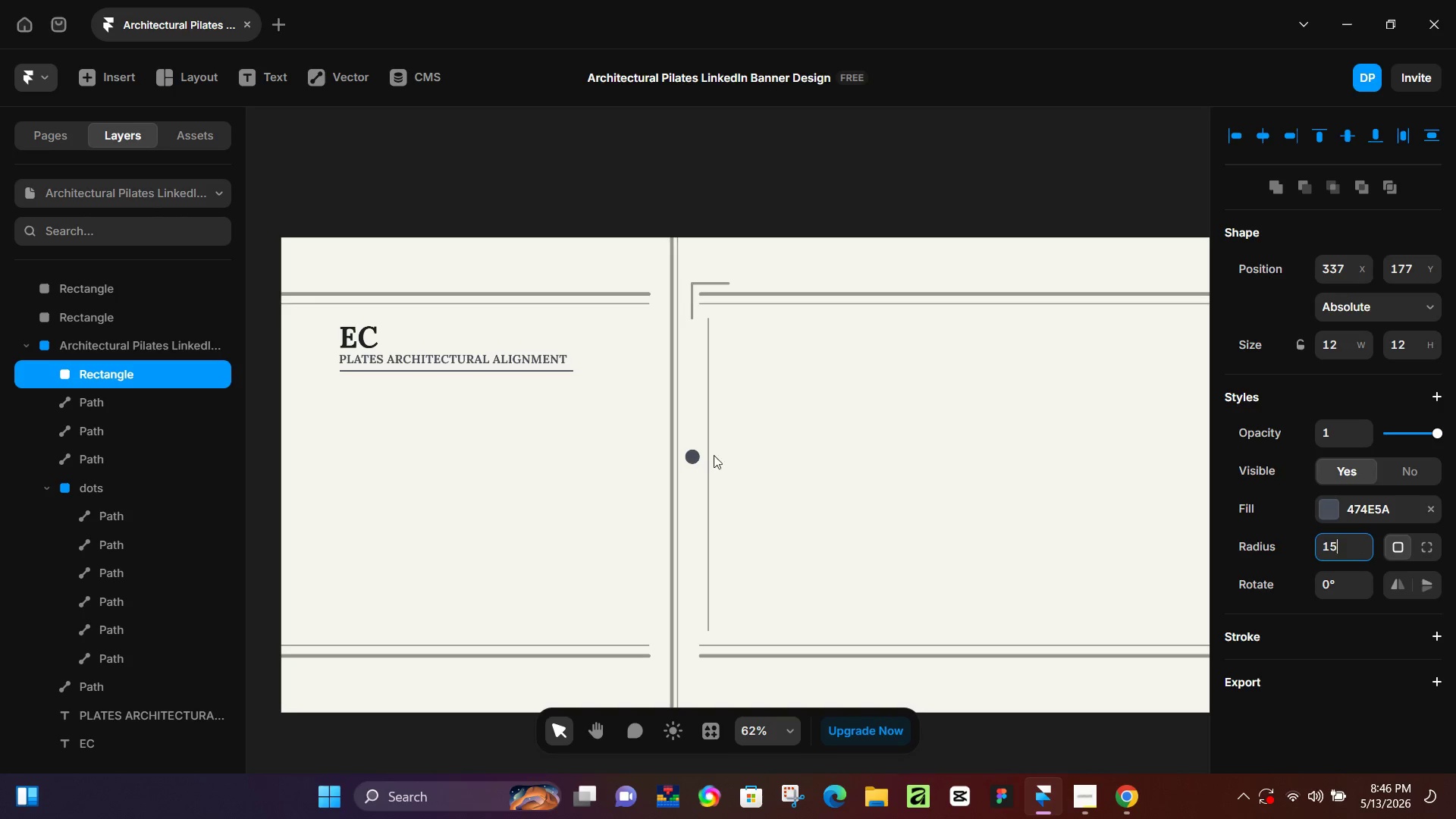 
hold_key(key=ControlLeft, duration=0.5)
 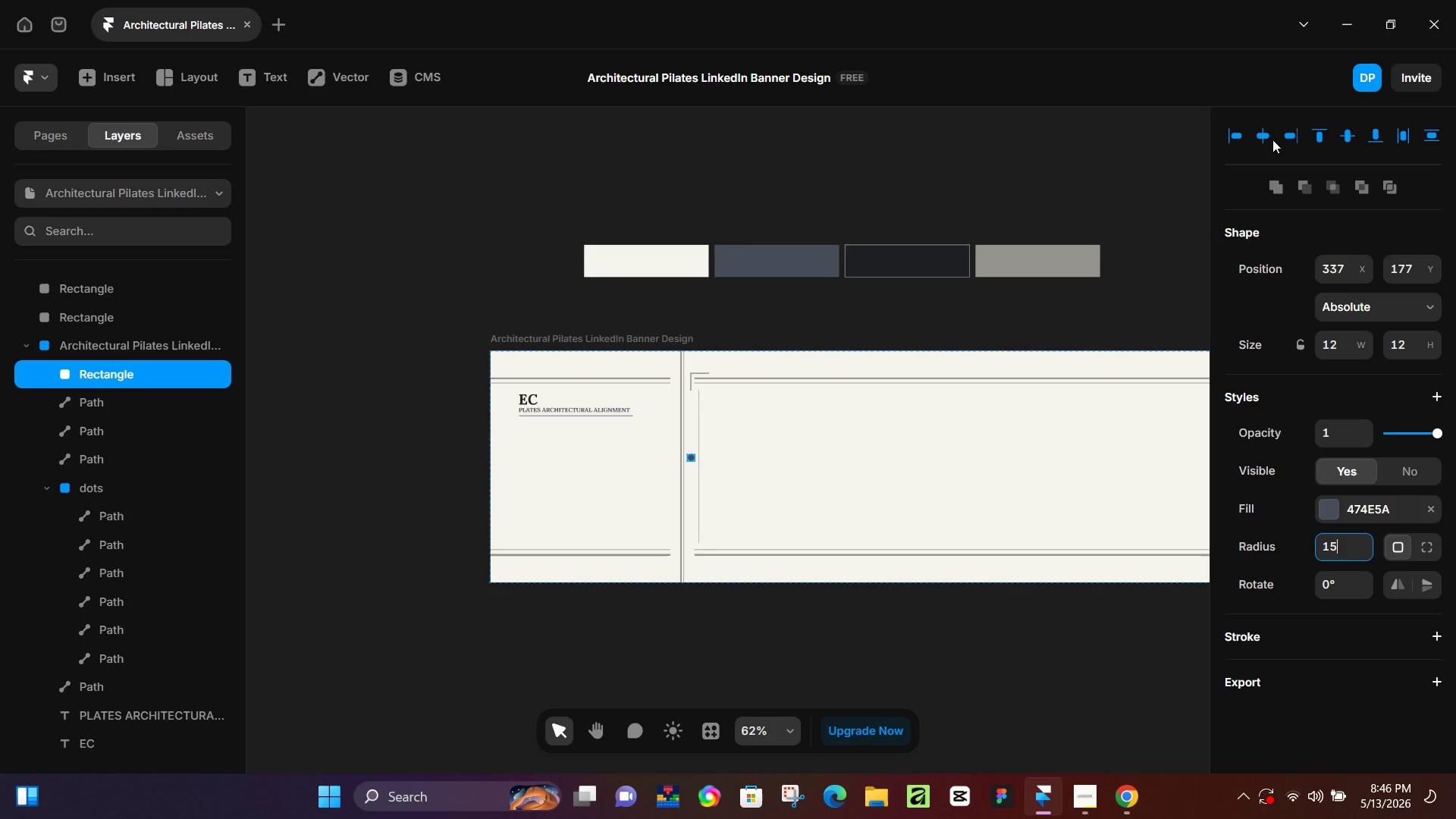 
hold_key(key=ControlLeft, duration=1.75)
 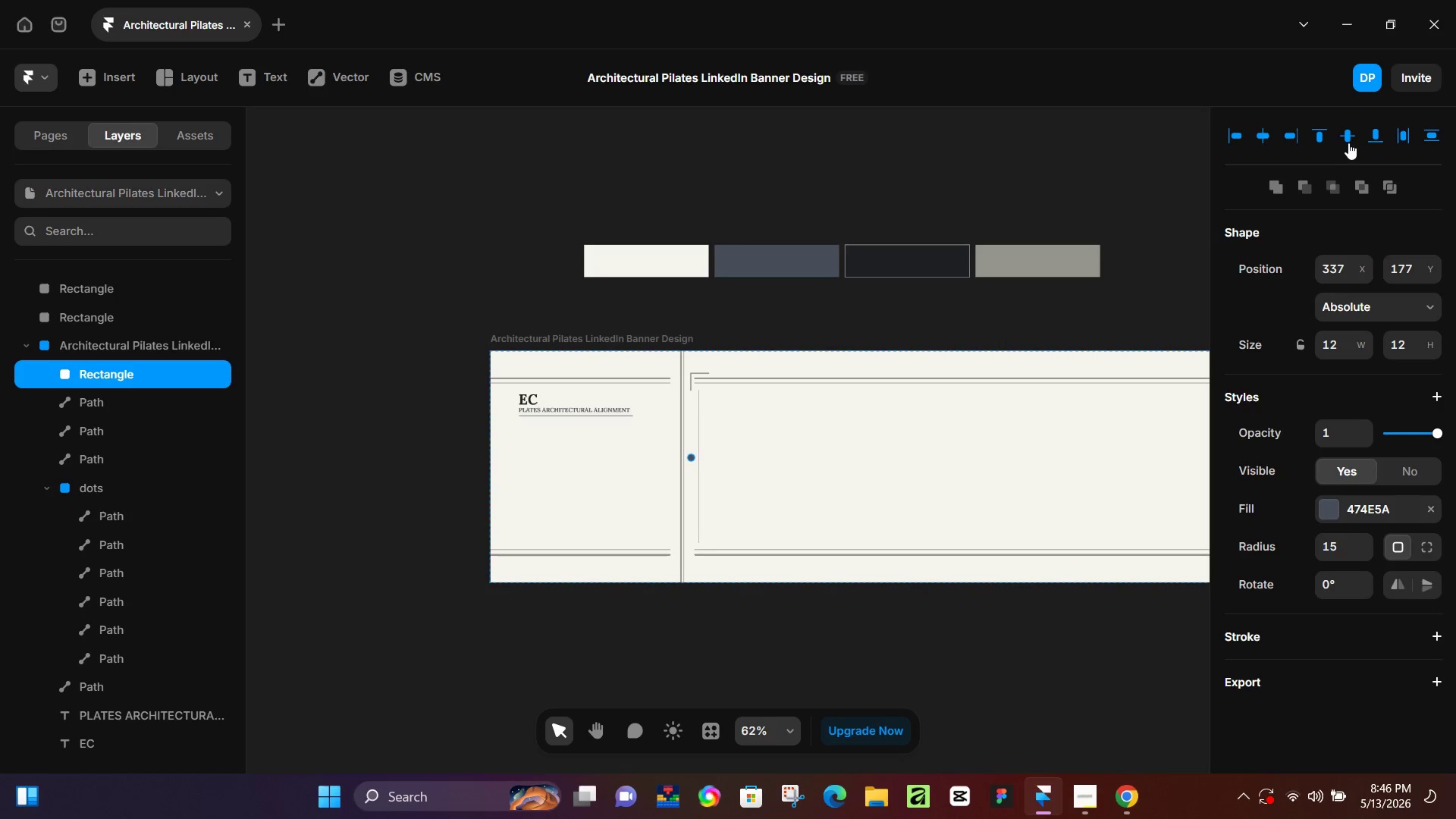 
scroll: coordinate [691, 459], scroll_direction: up, amount: 1.0
 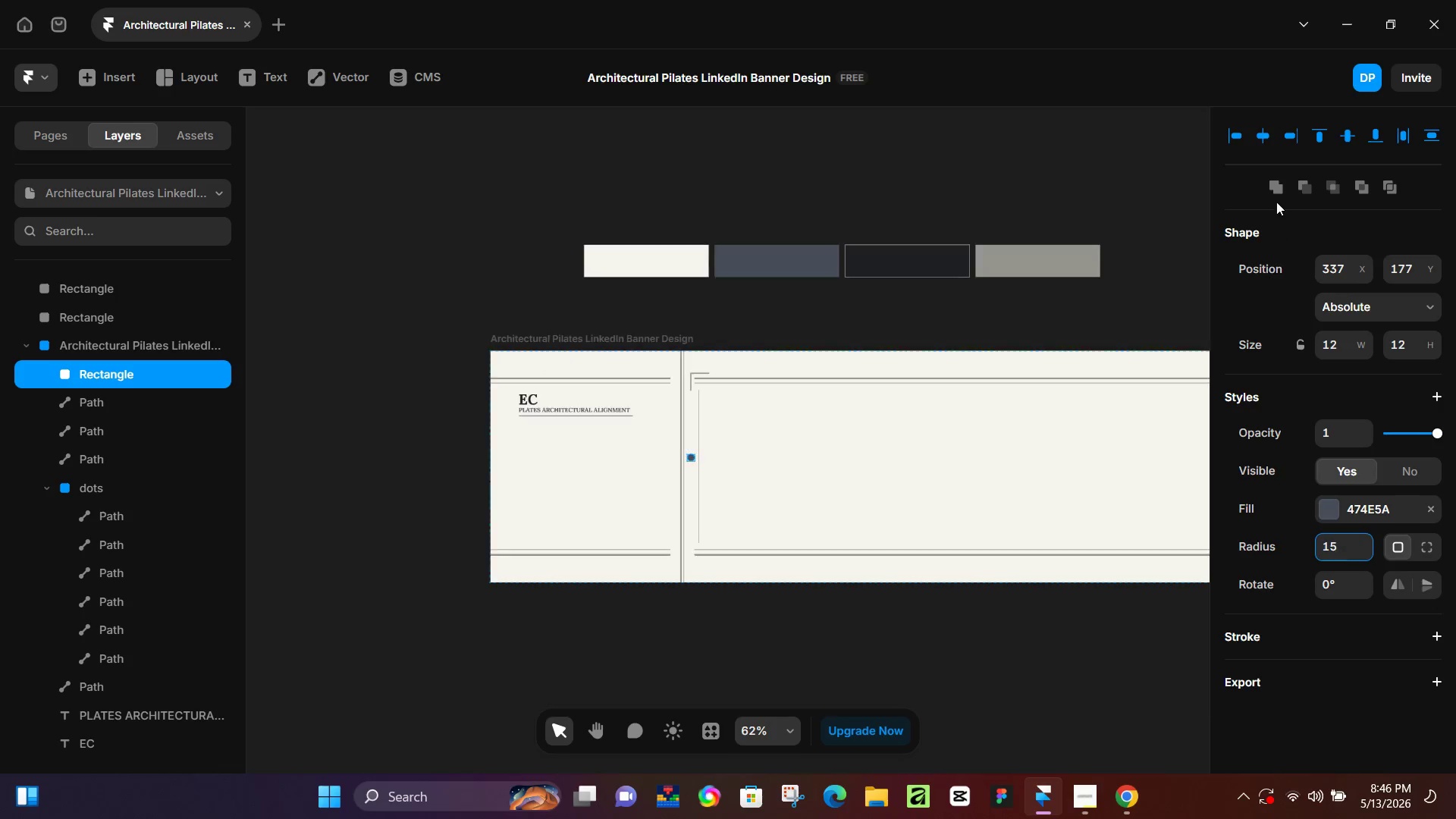 
left_click([1269, 137])
 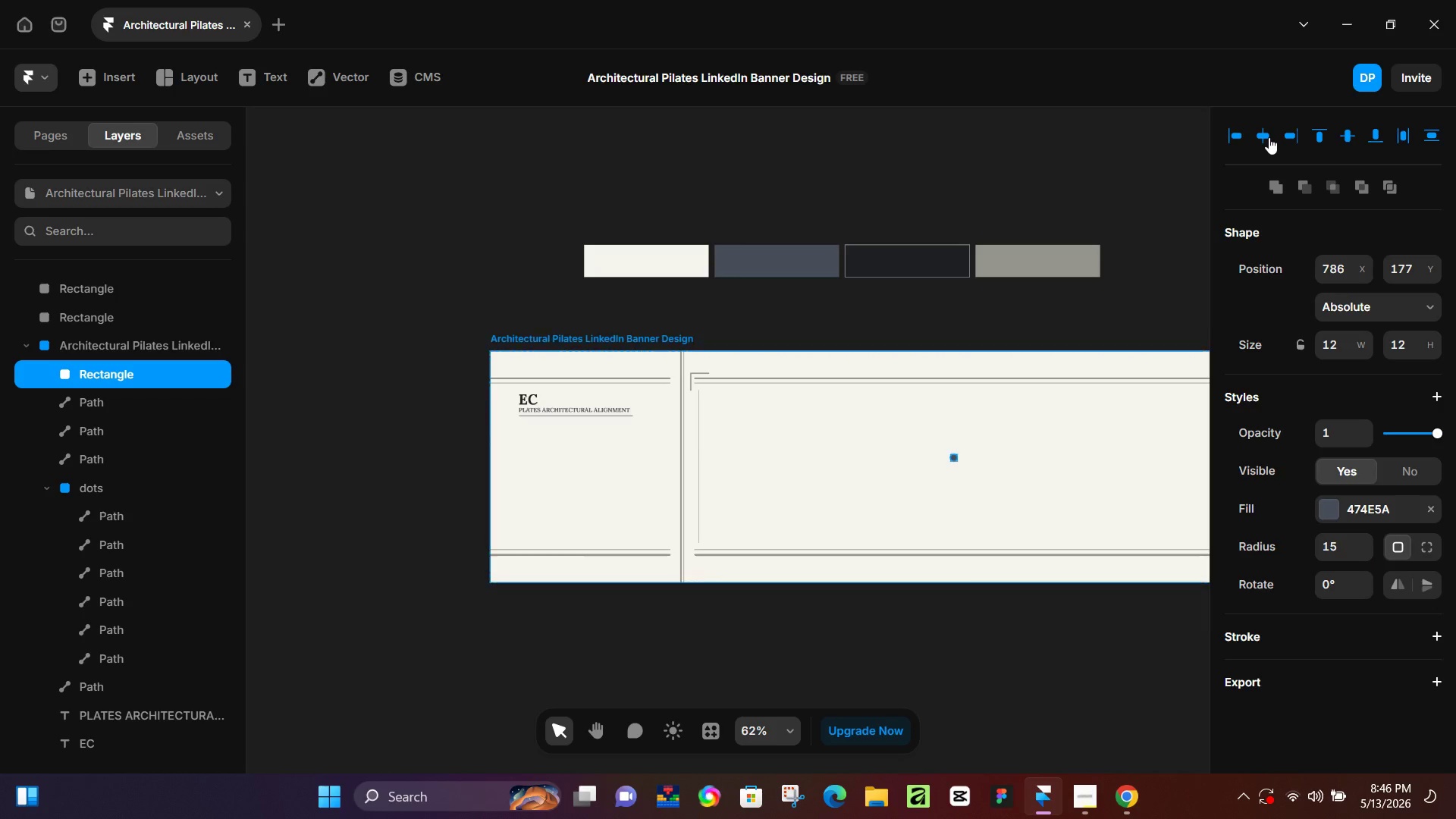 
key(Control+Z)
 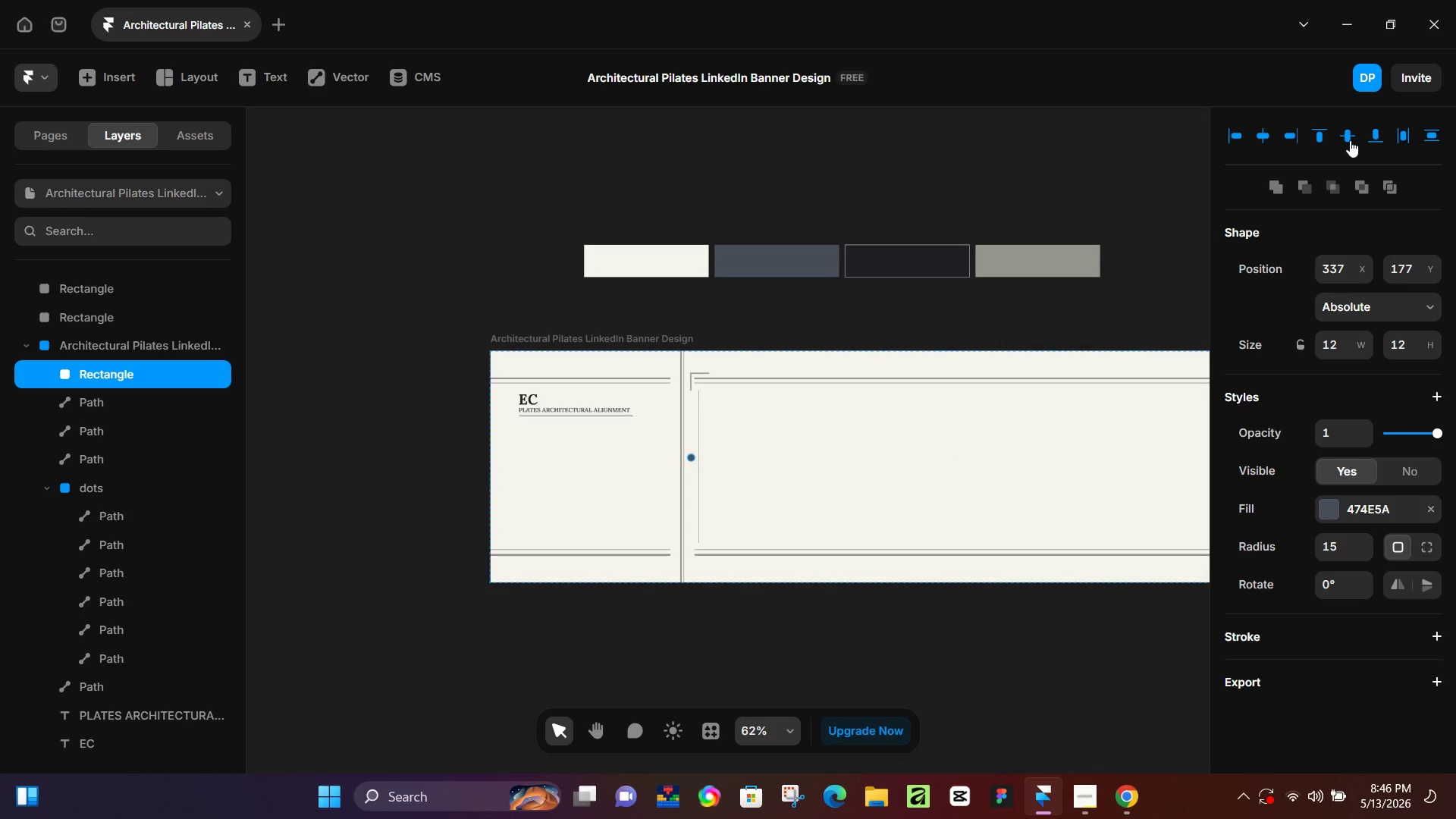 
left_click([1350, 140])
 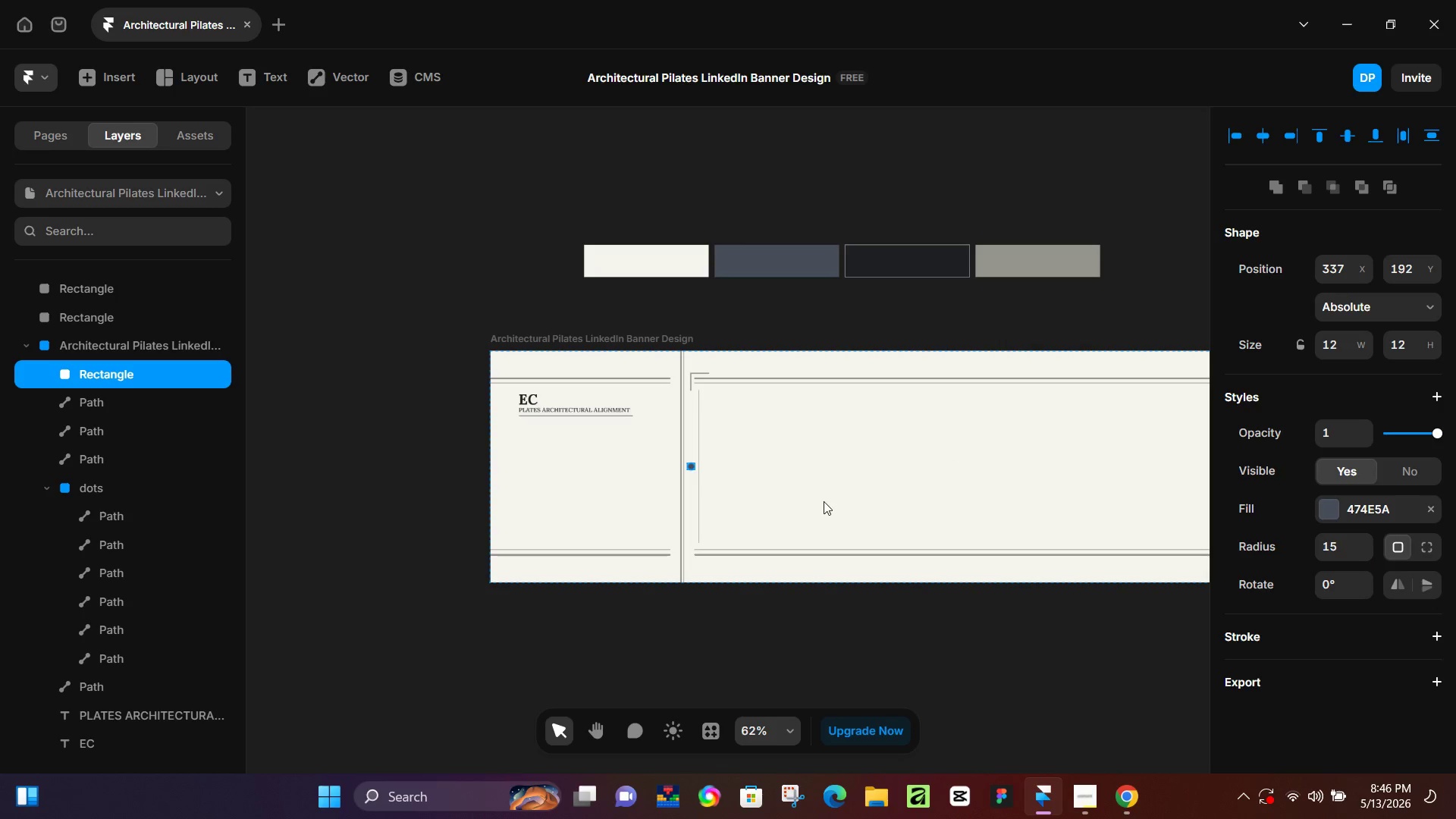 
left_click([824, 501])
 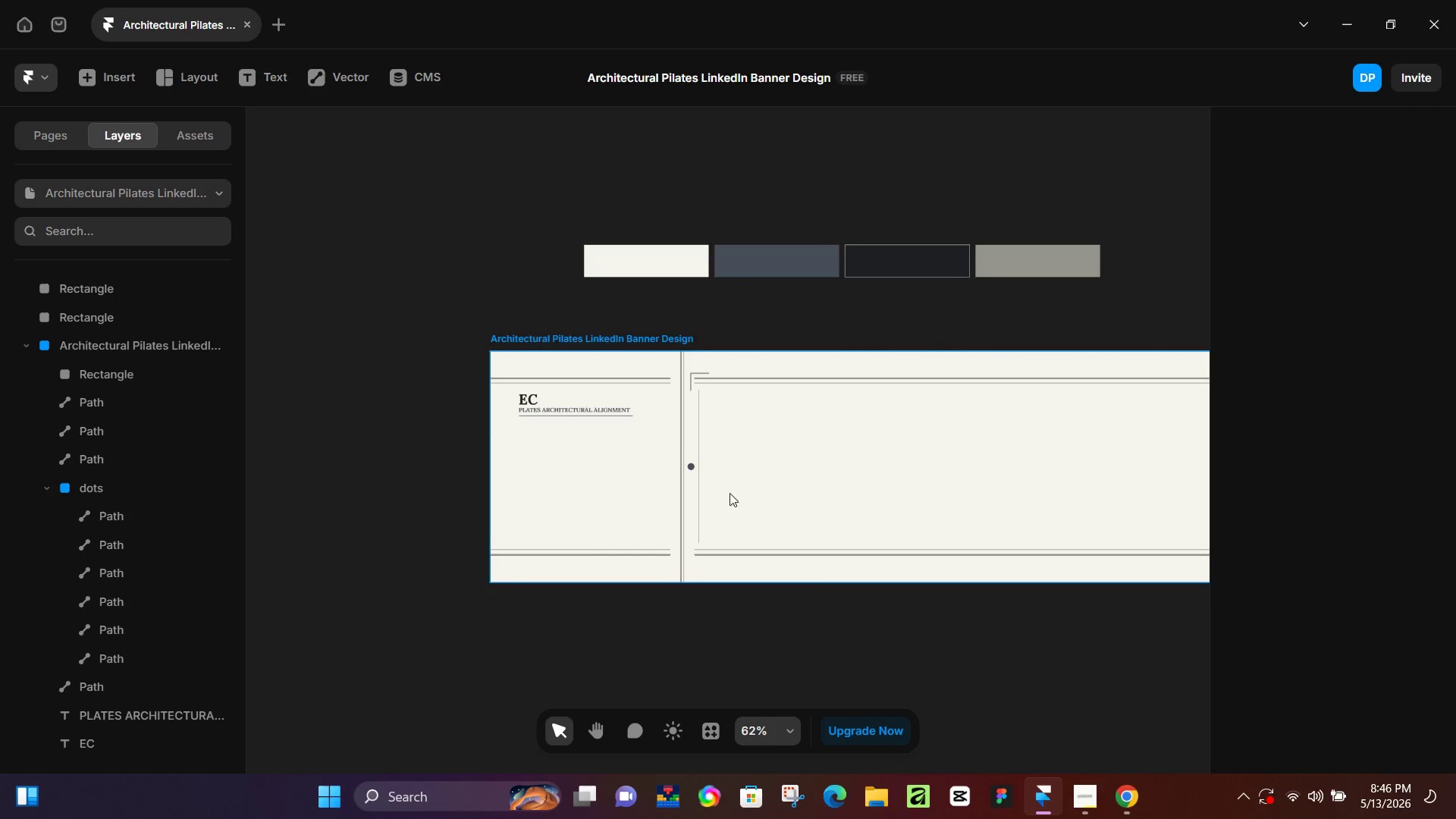 
hold_key(key=ControlLeft, duration=1.51)
 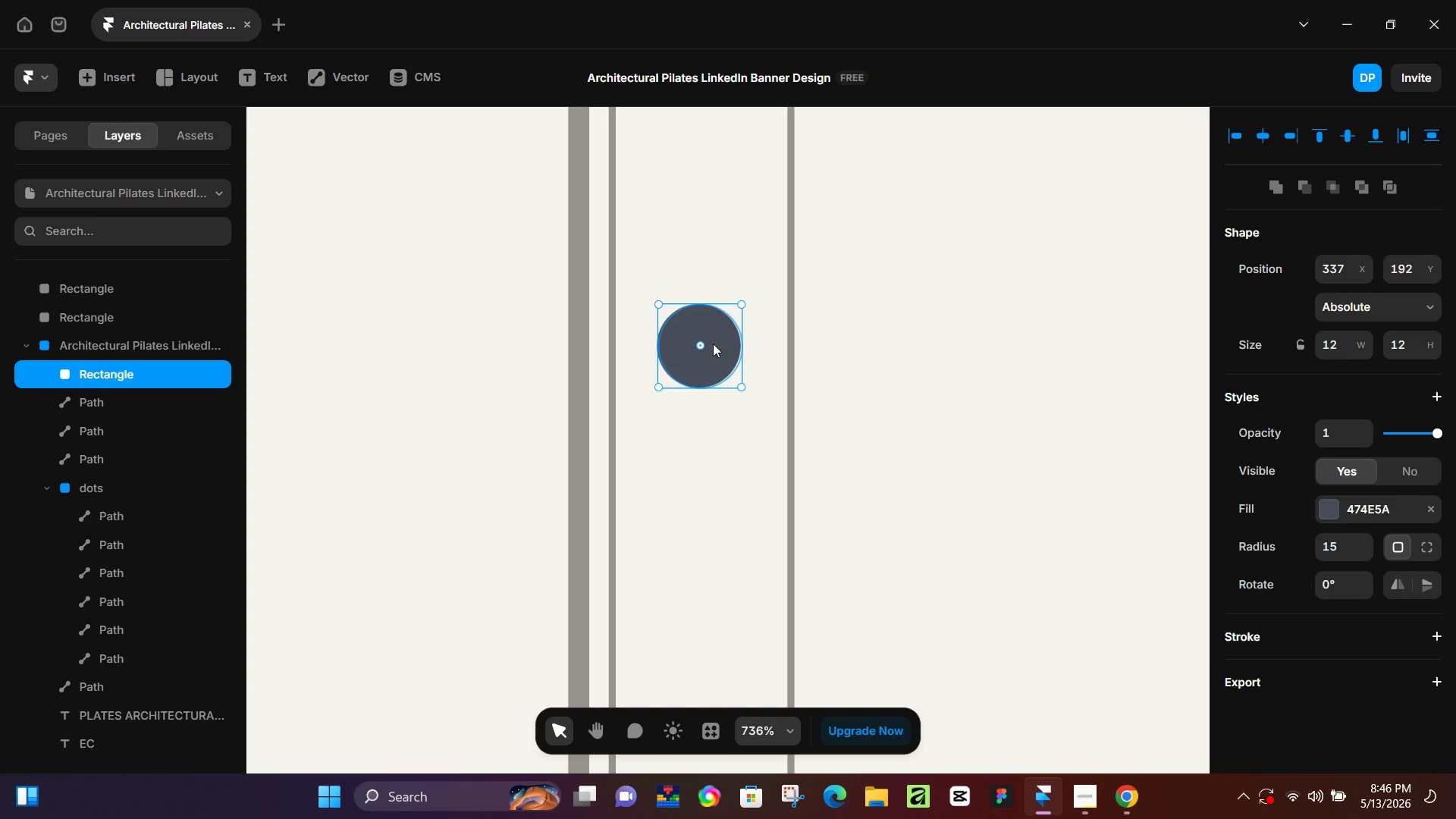 
key(Control+ControlLeft)
 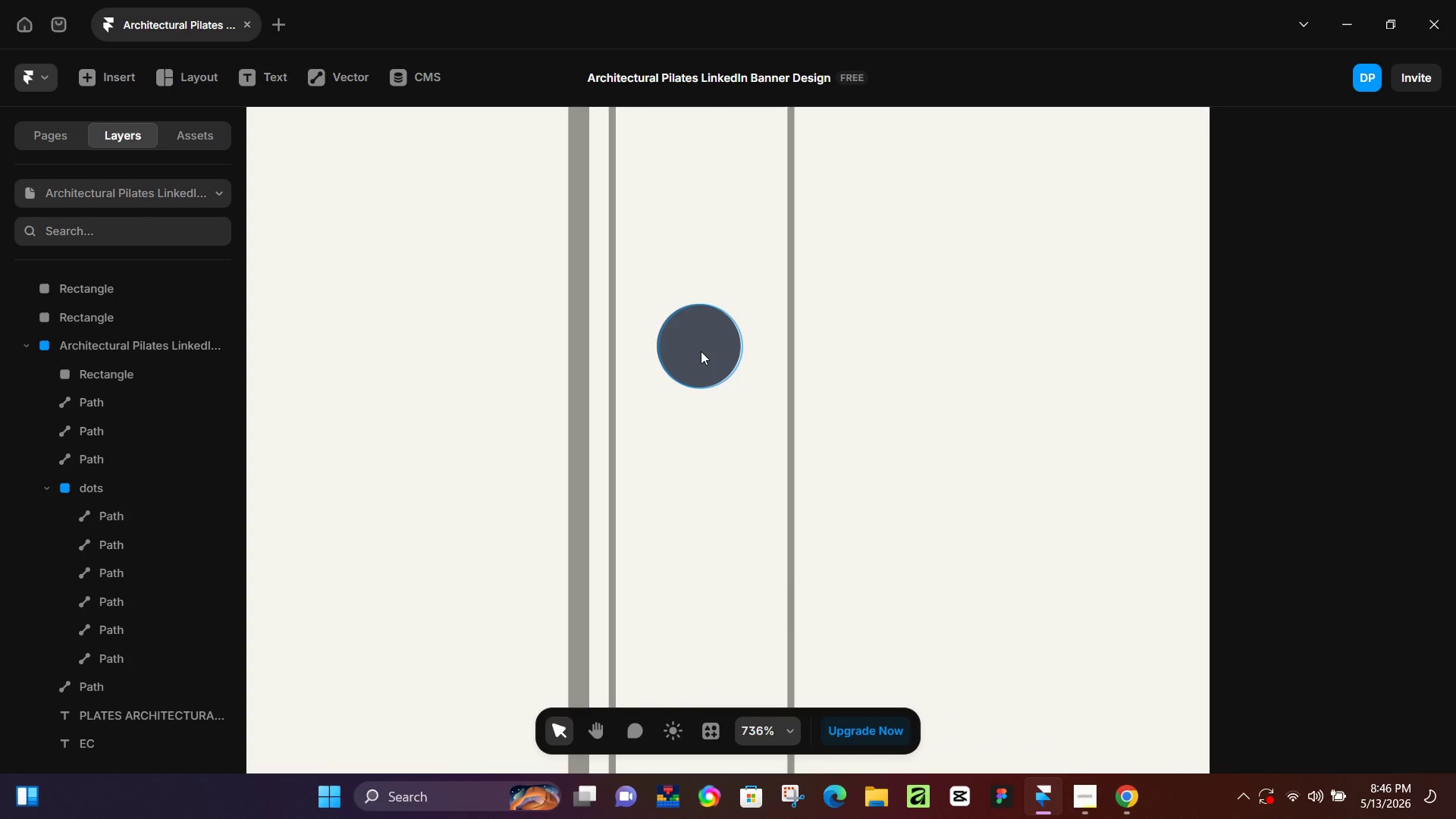 
left_click([701, 351])
 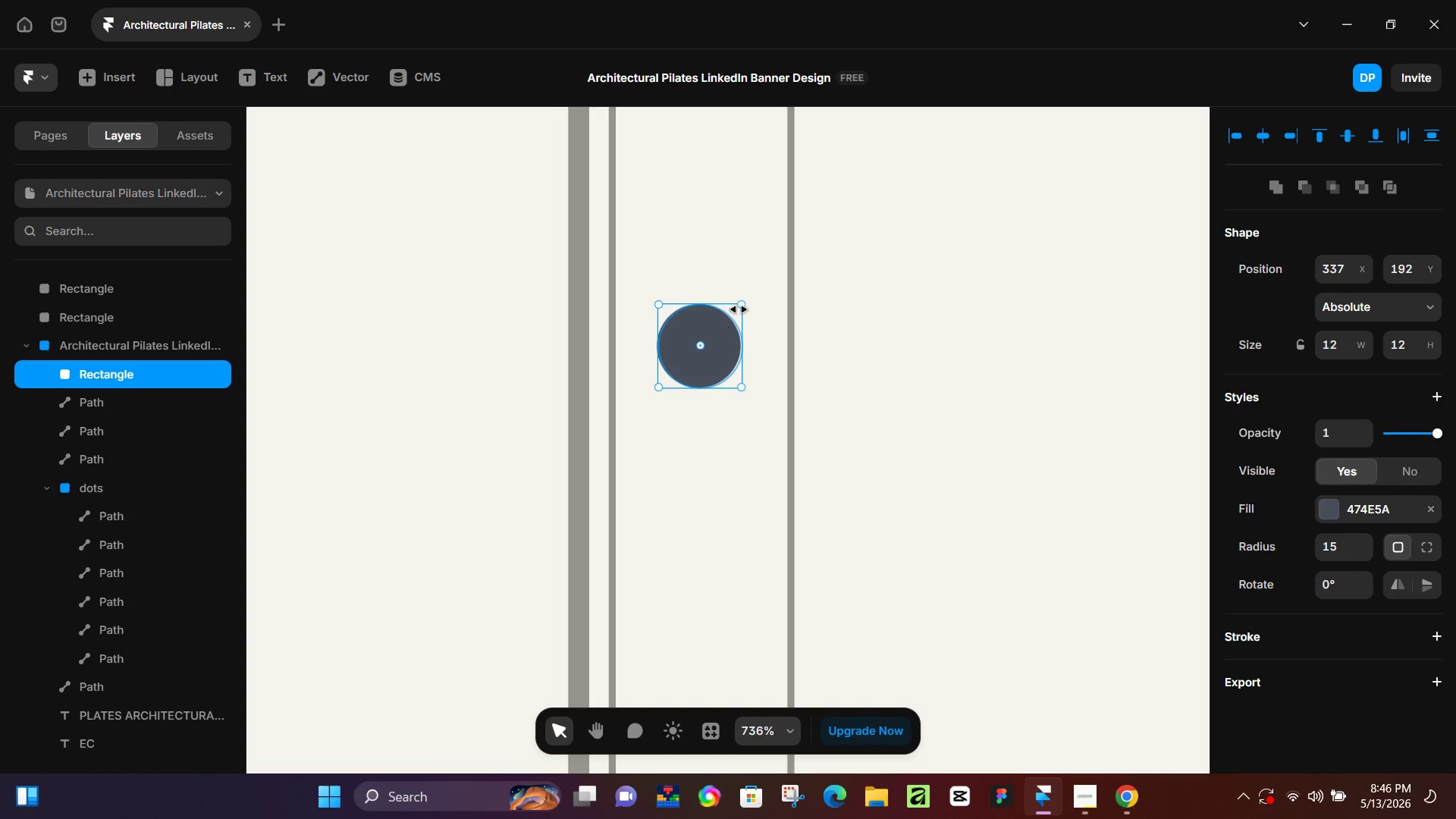 
scroll: coordinate [687, 420], scroll_direction: up, amount: 22.0
 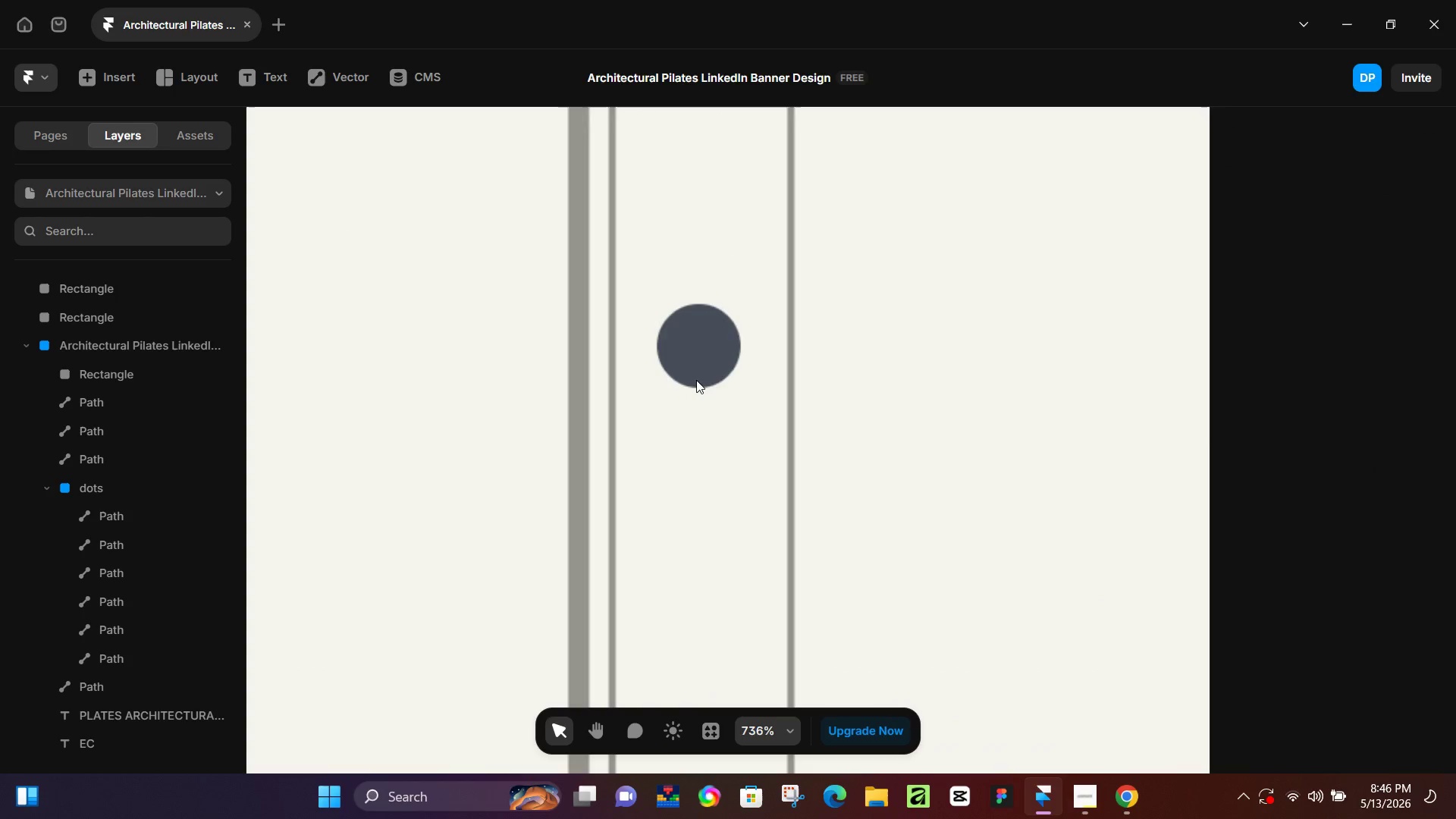 
hold_key(key=ShiftLeft, duration=1.22)
left_click_drag(start_coordinate=[739, 303], to_coordinate=[692, 337])
 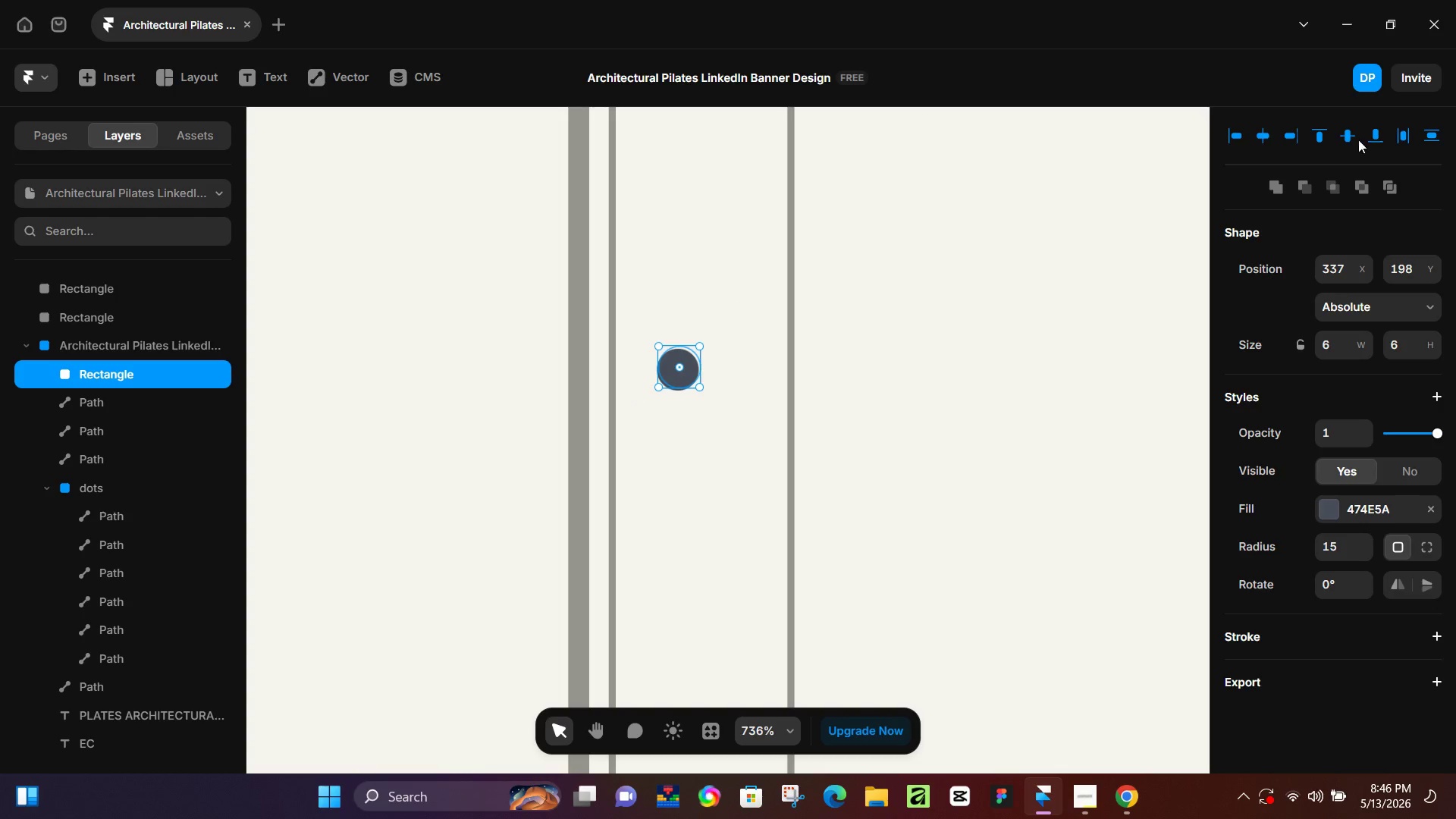 
left_click([1353, 136])
 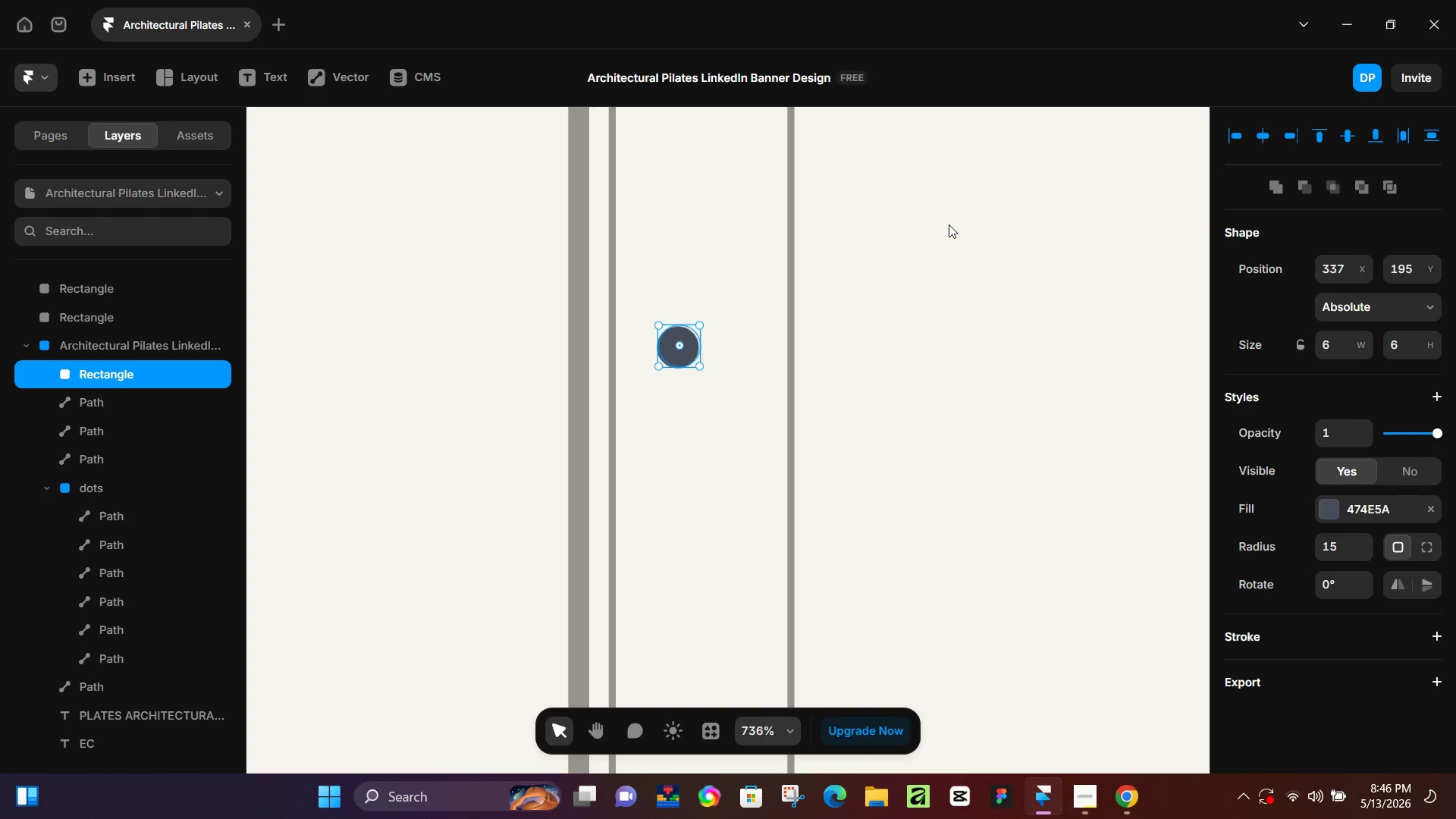 
key(ArrowRight)
 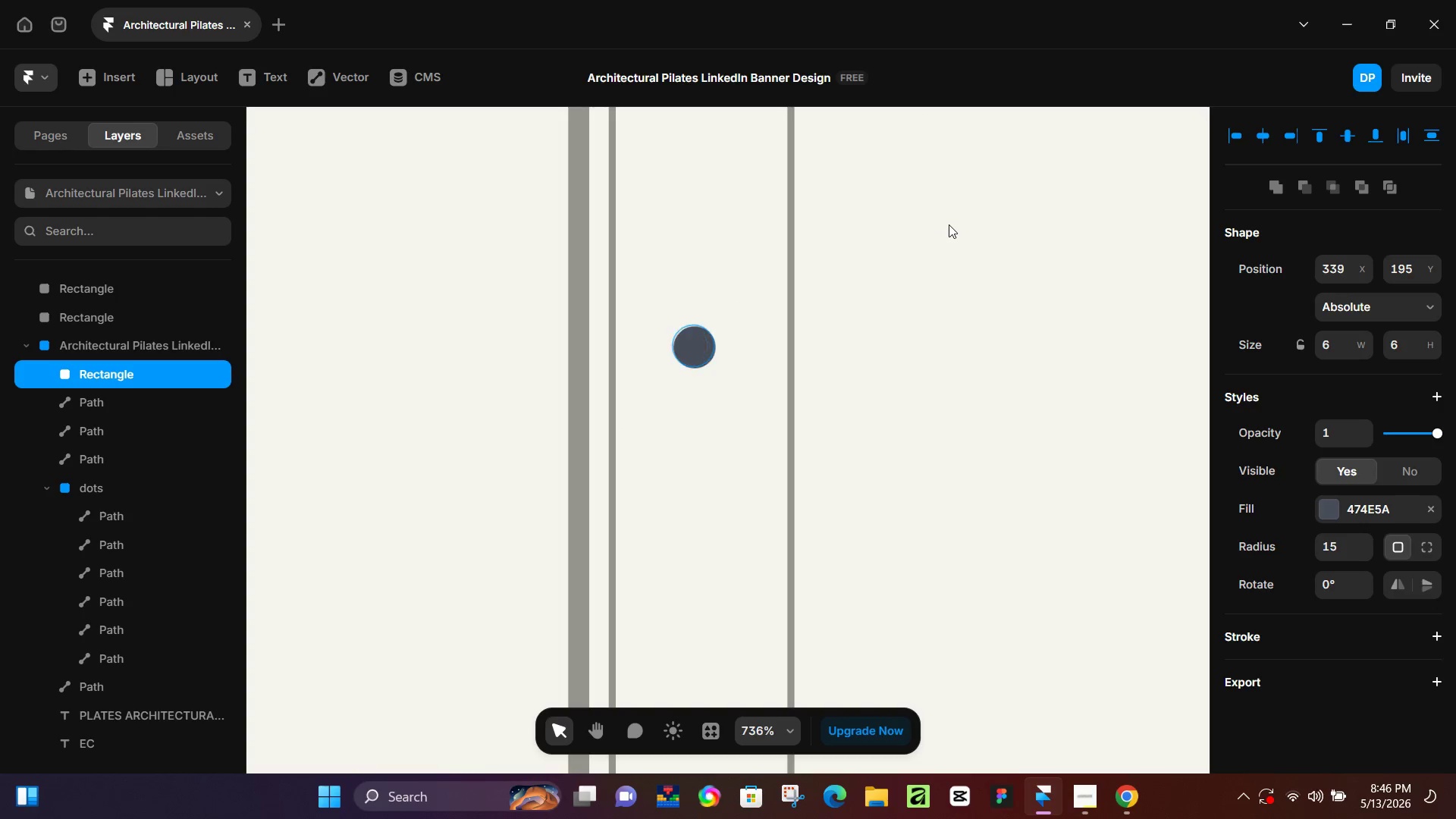 
key(ArrowRight)
 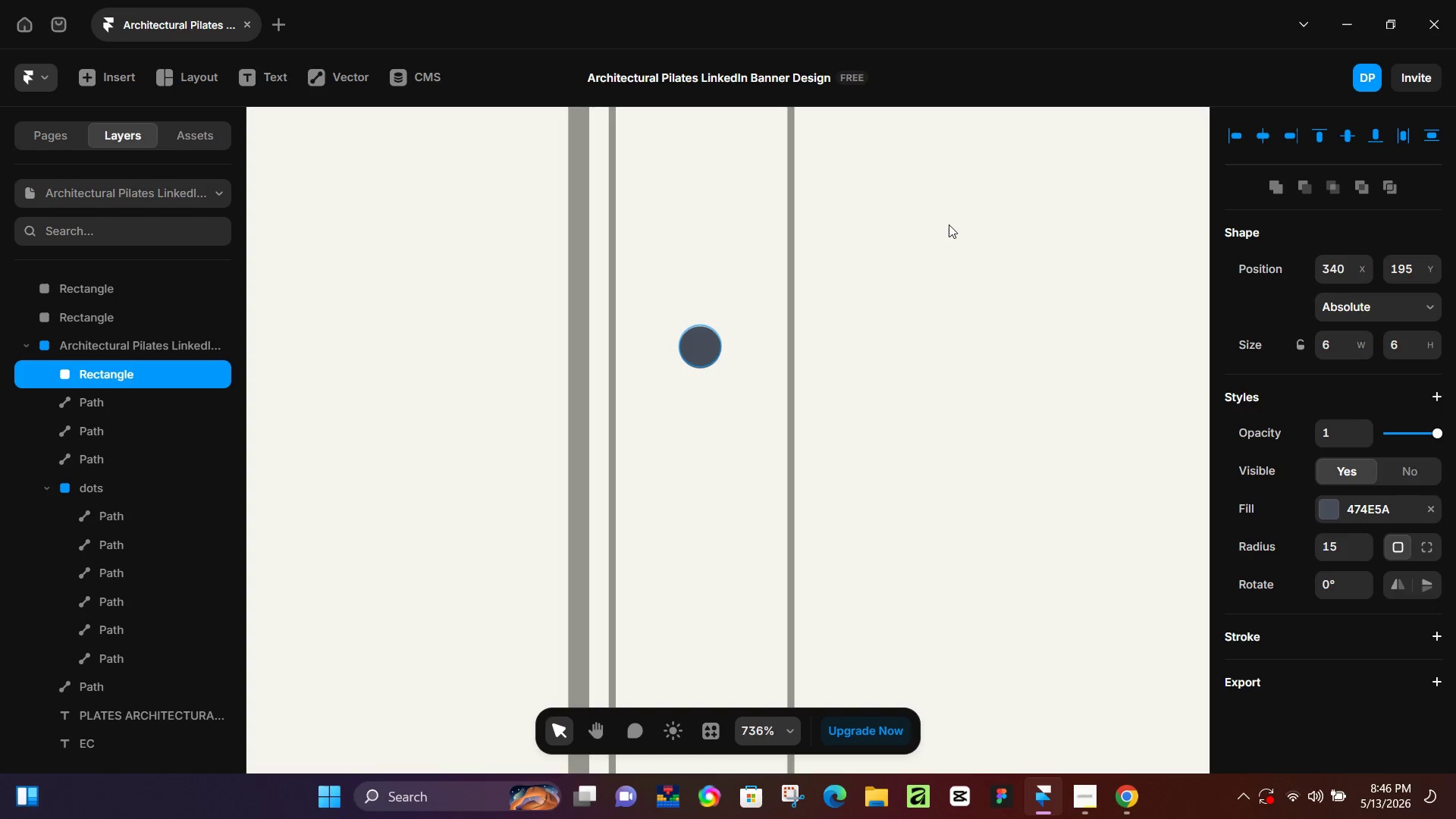 
key(ArrowRight)
 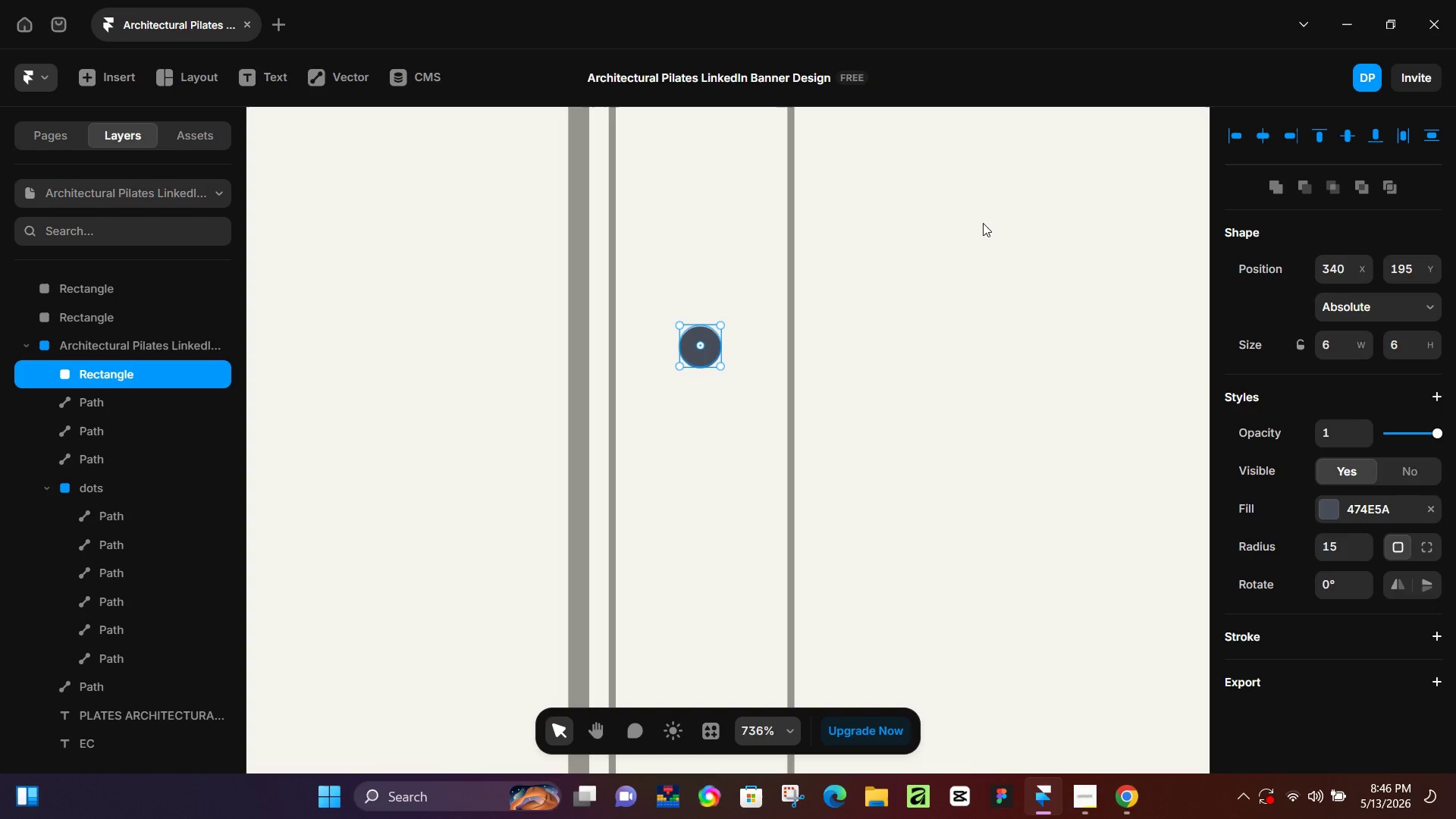 
wait(5.95)
 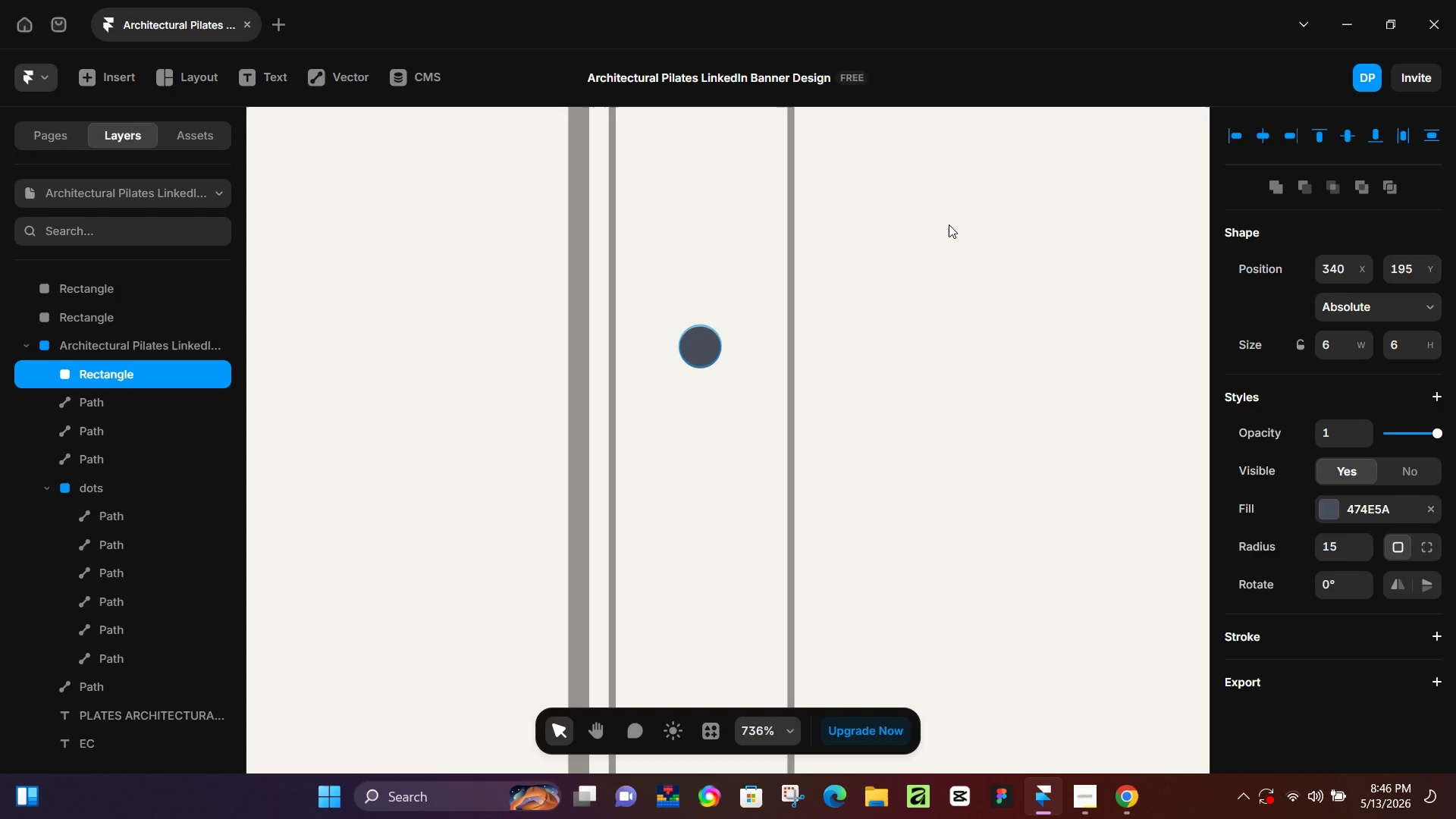 
left_click([996, 363])
 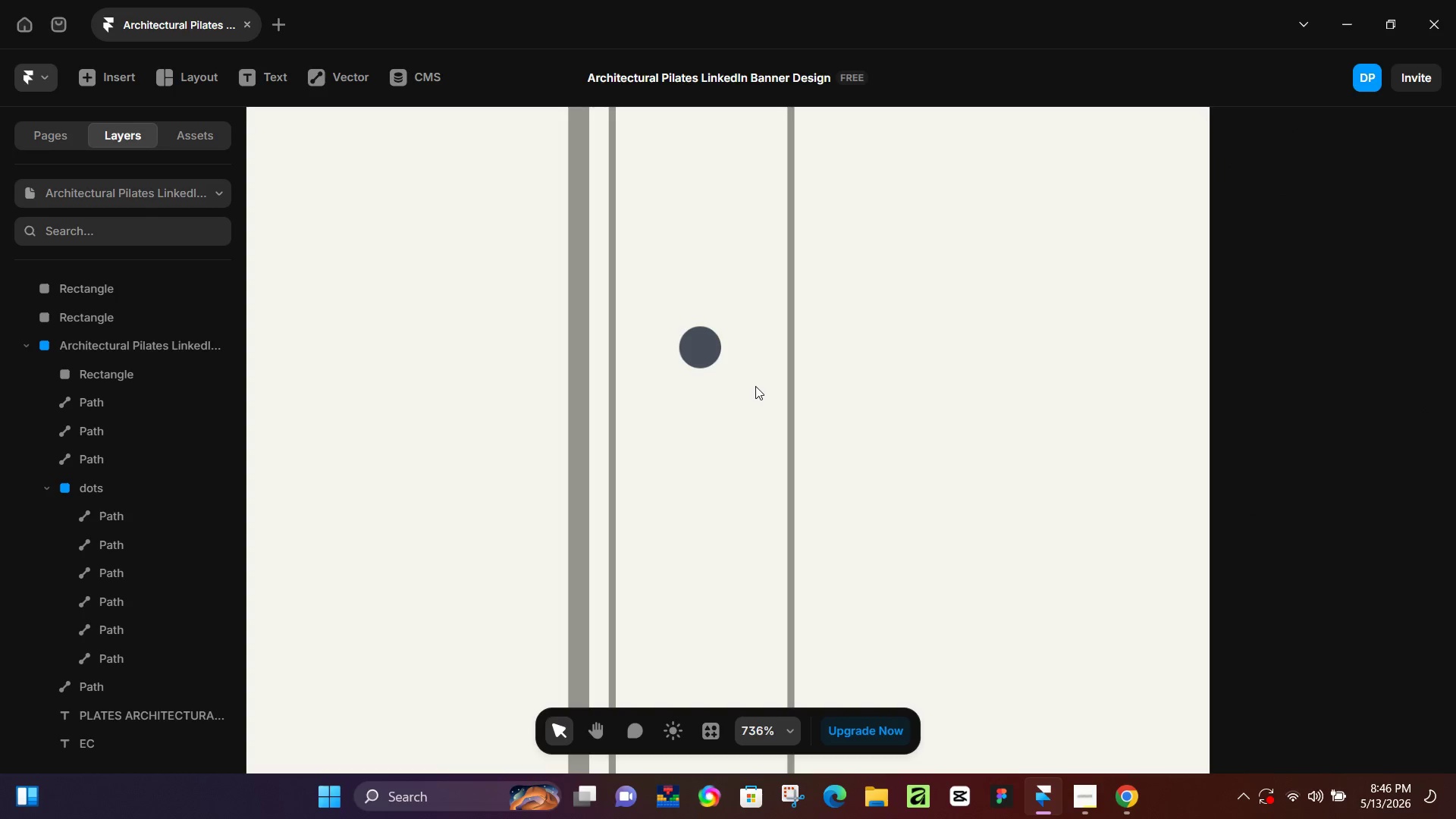 
hold_key(key=ControlLeft, duration=1.33)
scroll: coordinate [728, 360], scroll_direction: down, amount: 15.0
 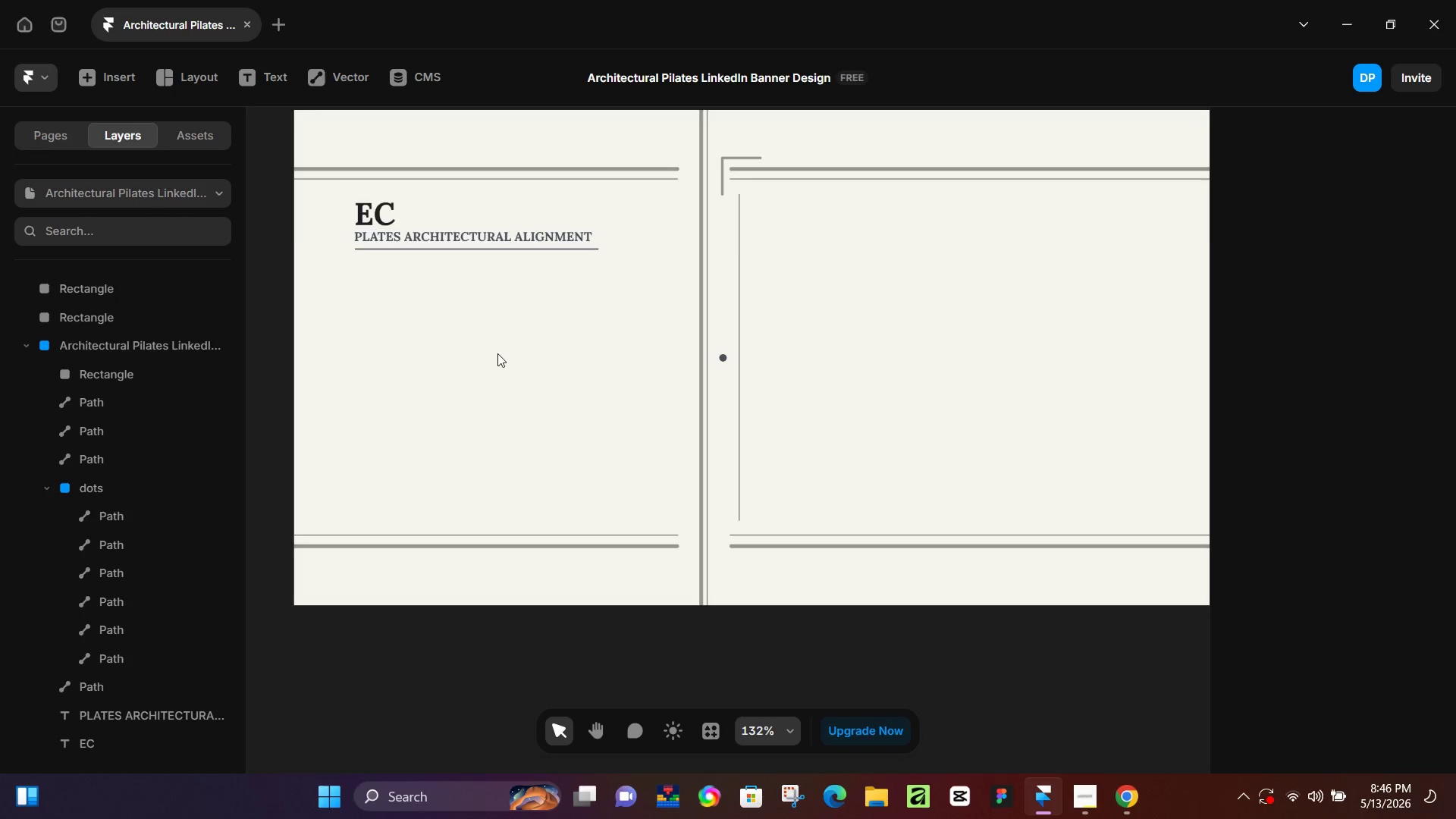 
scroll: coordinate [498, 353], scroll_direction: up, amount: 4.0
 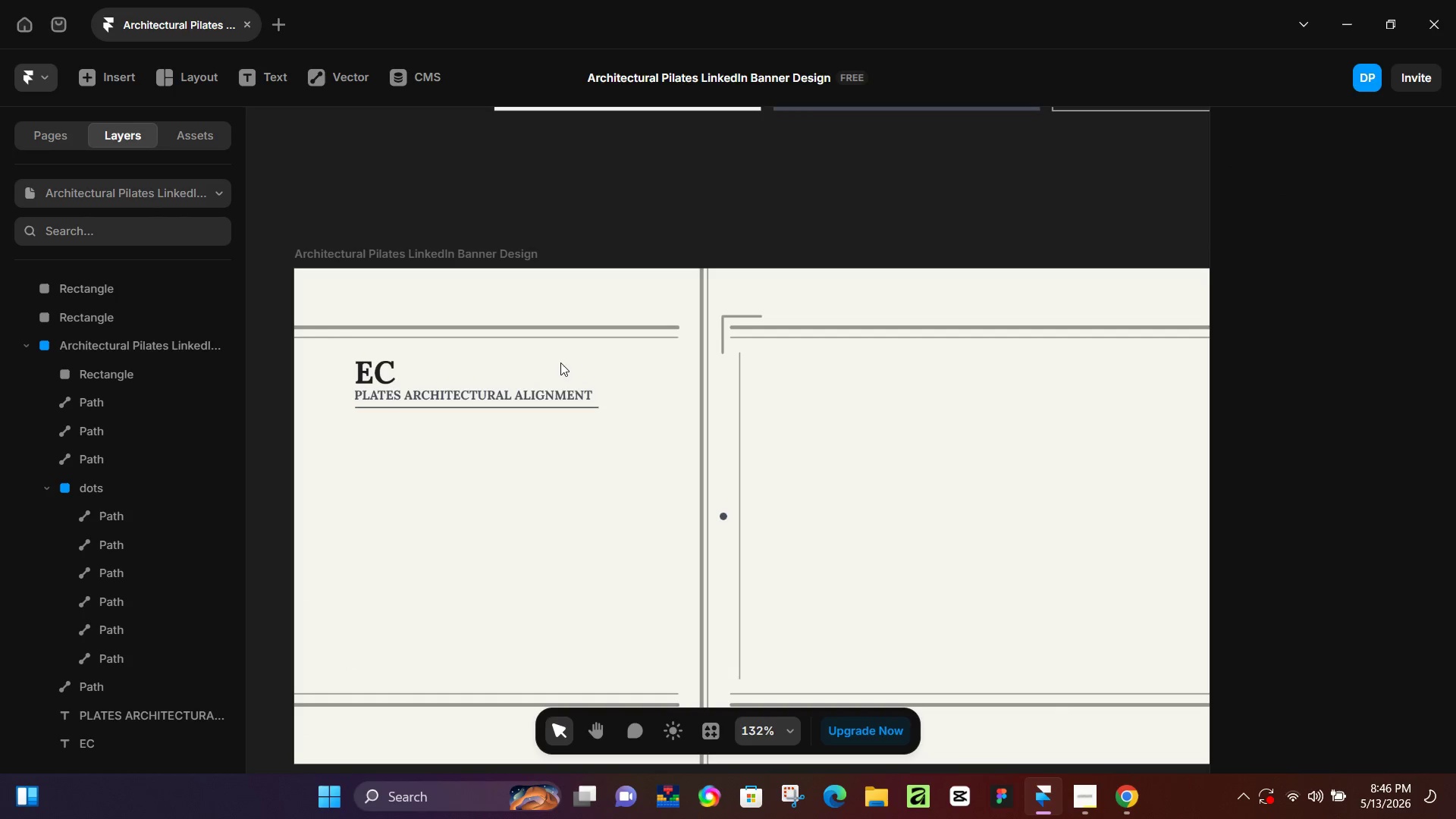 
hold_key(key=Space, duration=0.64)
 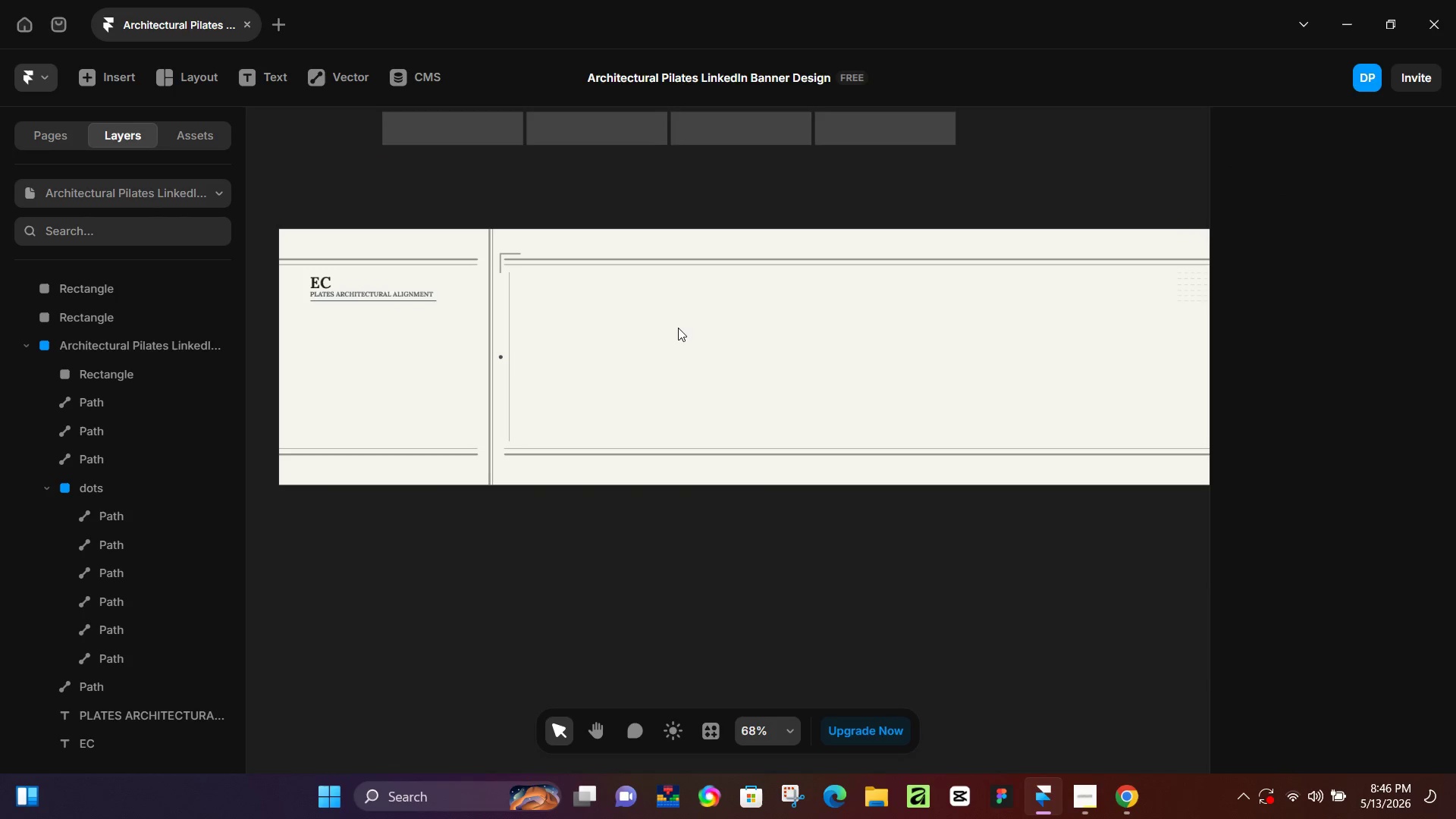 
left_click_drag(start_coordinate=[1054, 459], to_coordinate=[673, 328])
 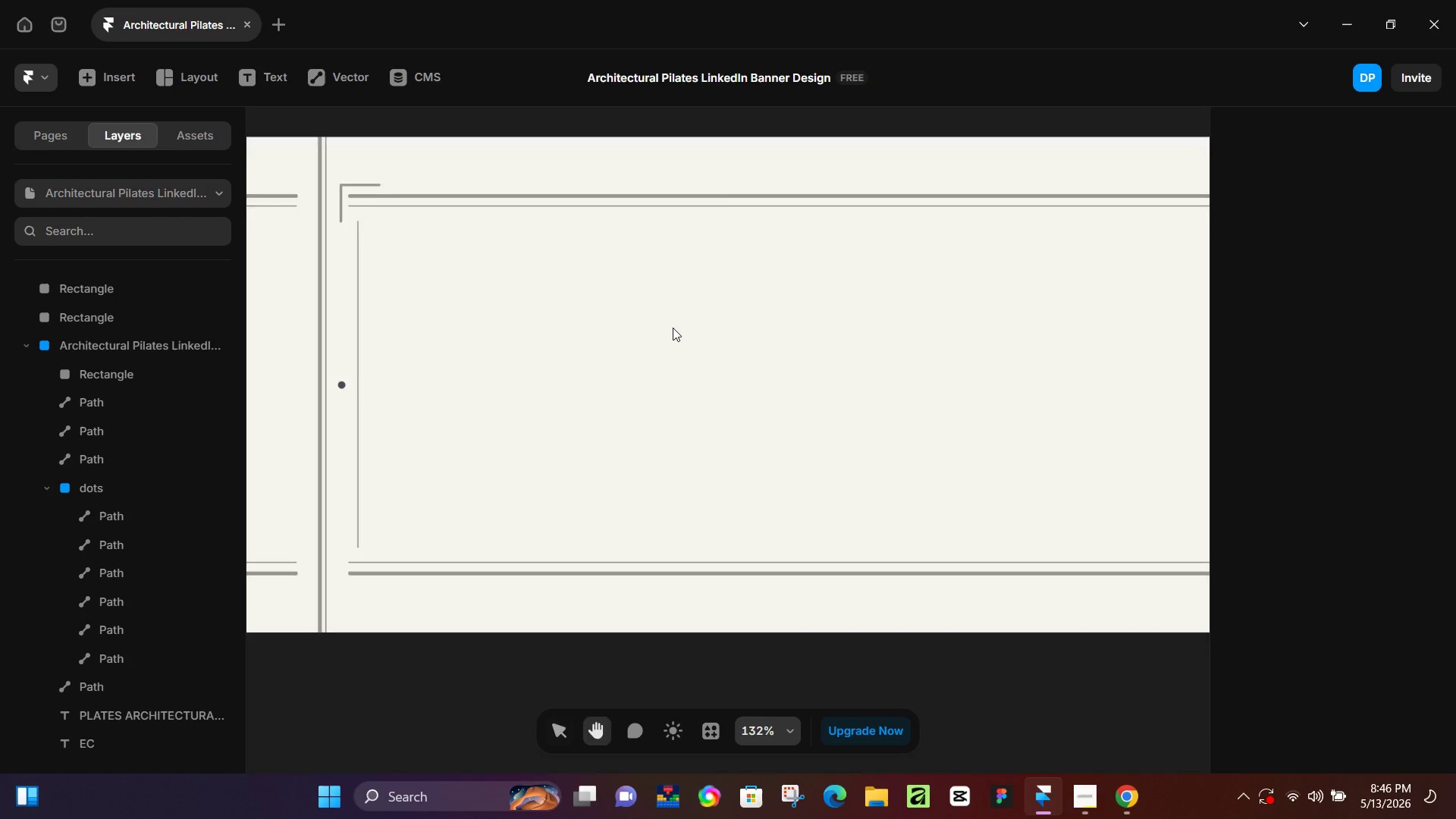 
hold_key(key=ControlLeft, duration=0.34)
scroll: coordinate [673, 328], scroll_direction: down, amount: 5.0
 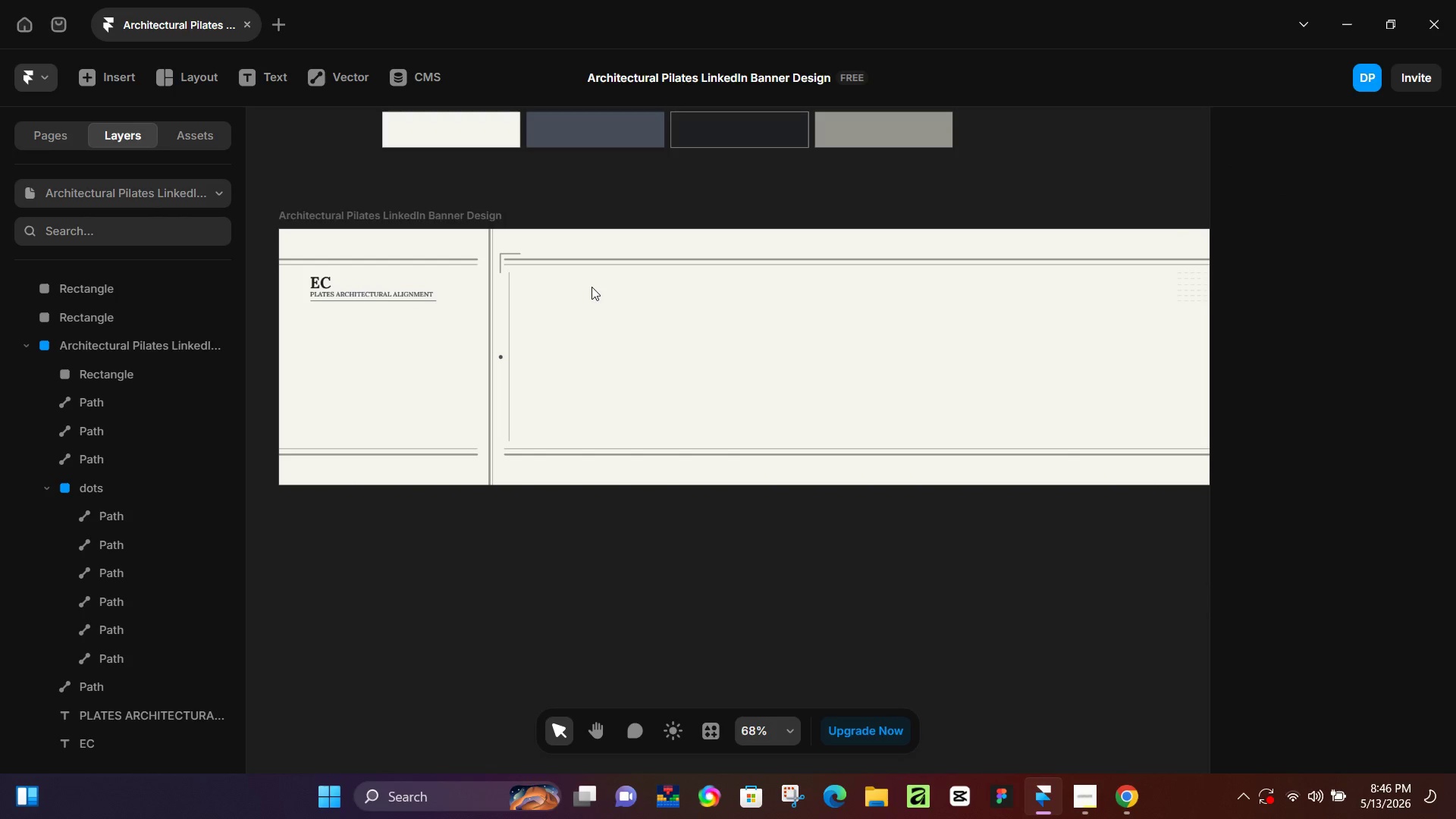 
hold_key(key=ControlLeft, duration=1.12)
scroll: coordinate [488, 256], scroll_direction: up, amount: 5.0
 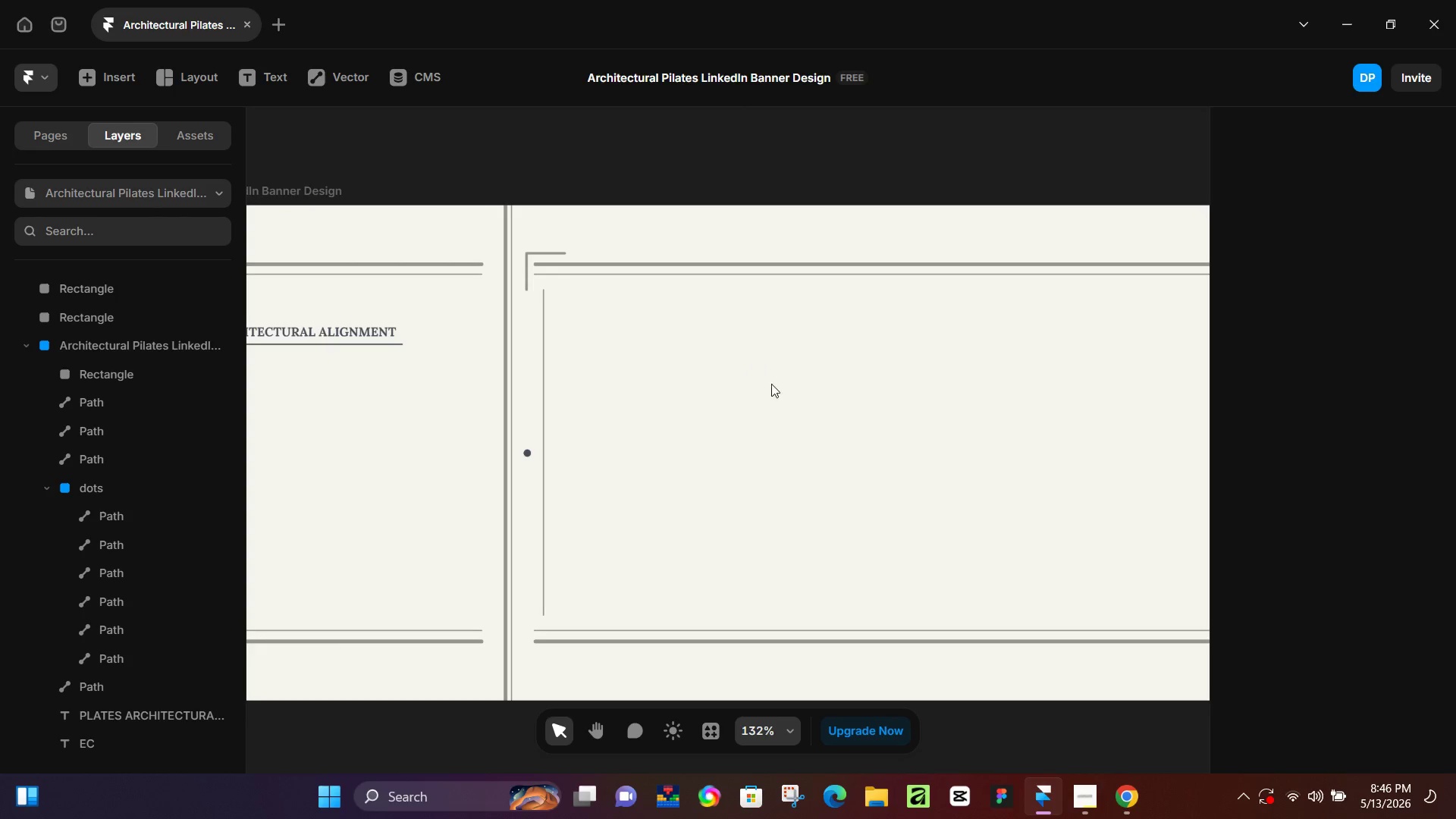 
hold_key(key=Space, duration=0.34)
 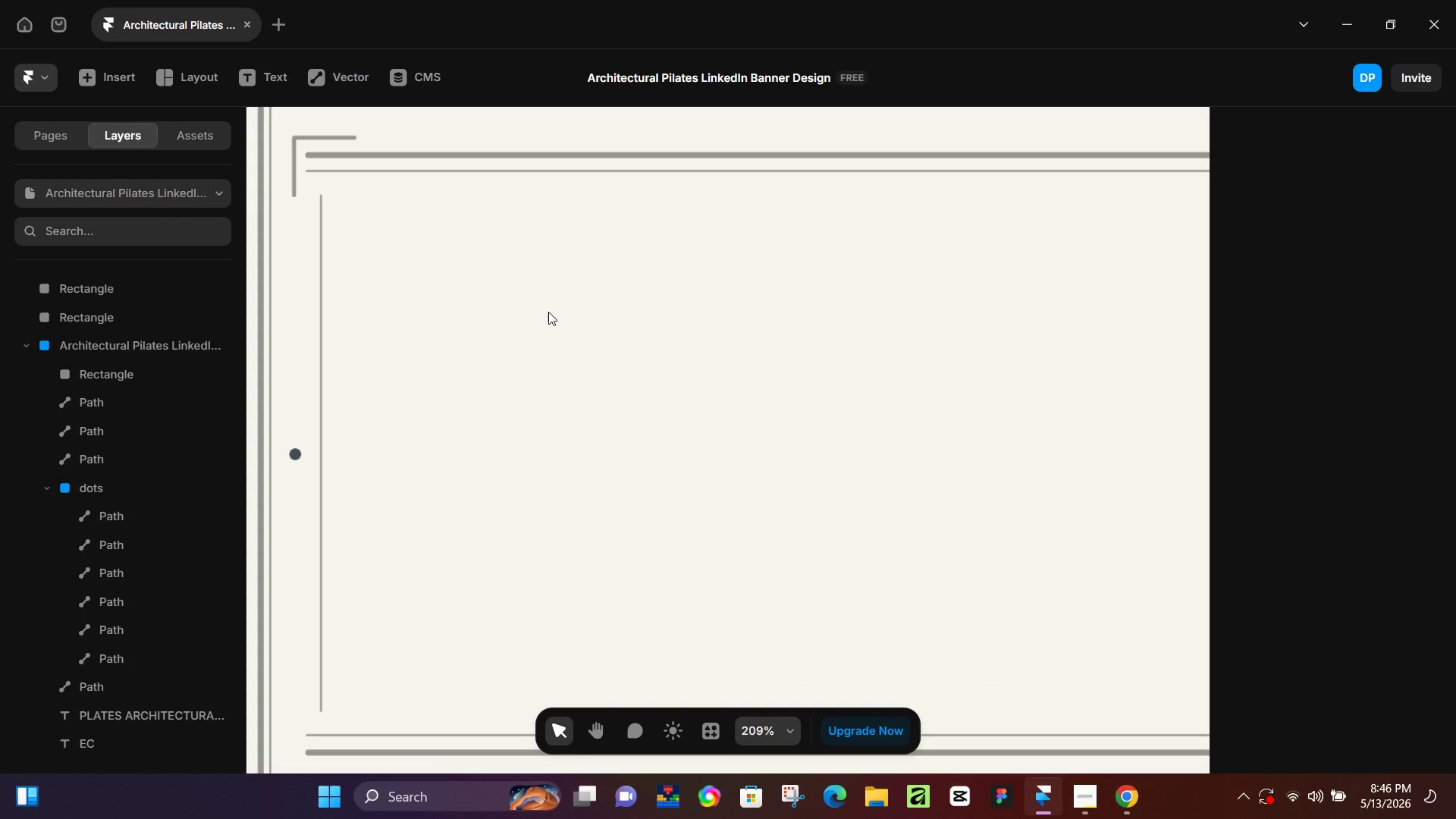 
left_click_drag(start_coordinate=[788, 396], to_coordinate=[666, 347])
 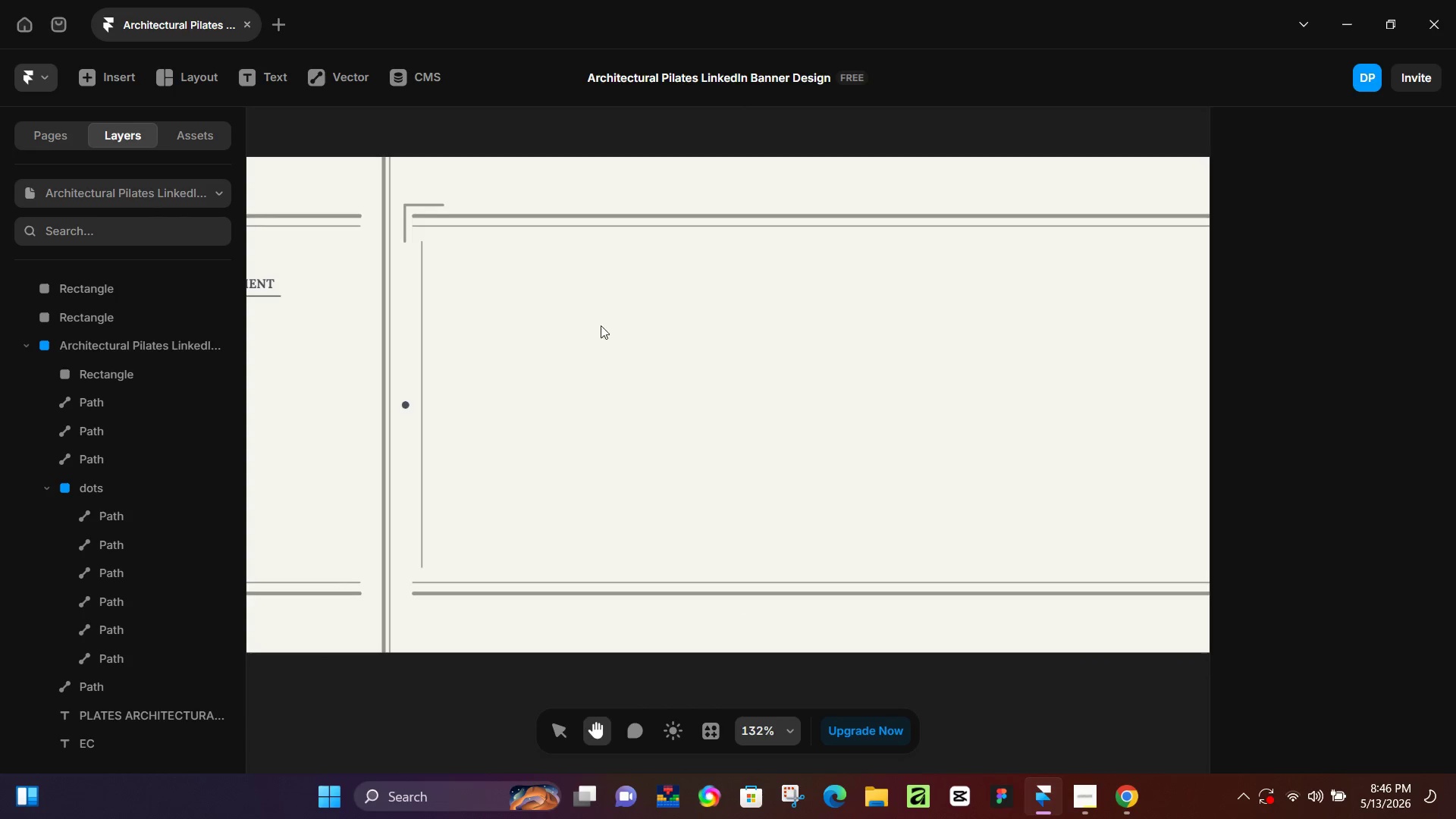 
hold_key(key=ControlLeft, duration=0.36)
scroll: coordinate [594, 321], scroll_direction: up, amount: 4.0
 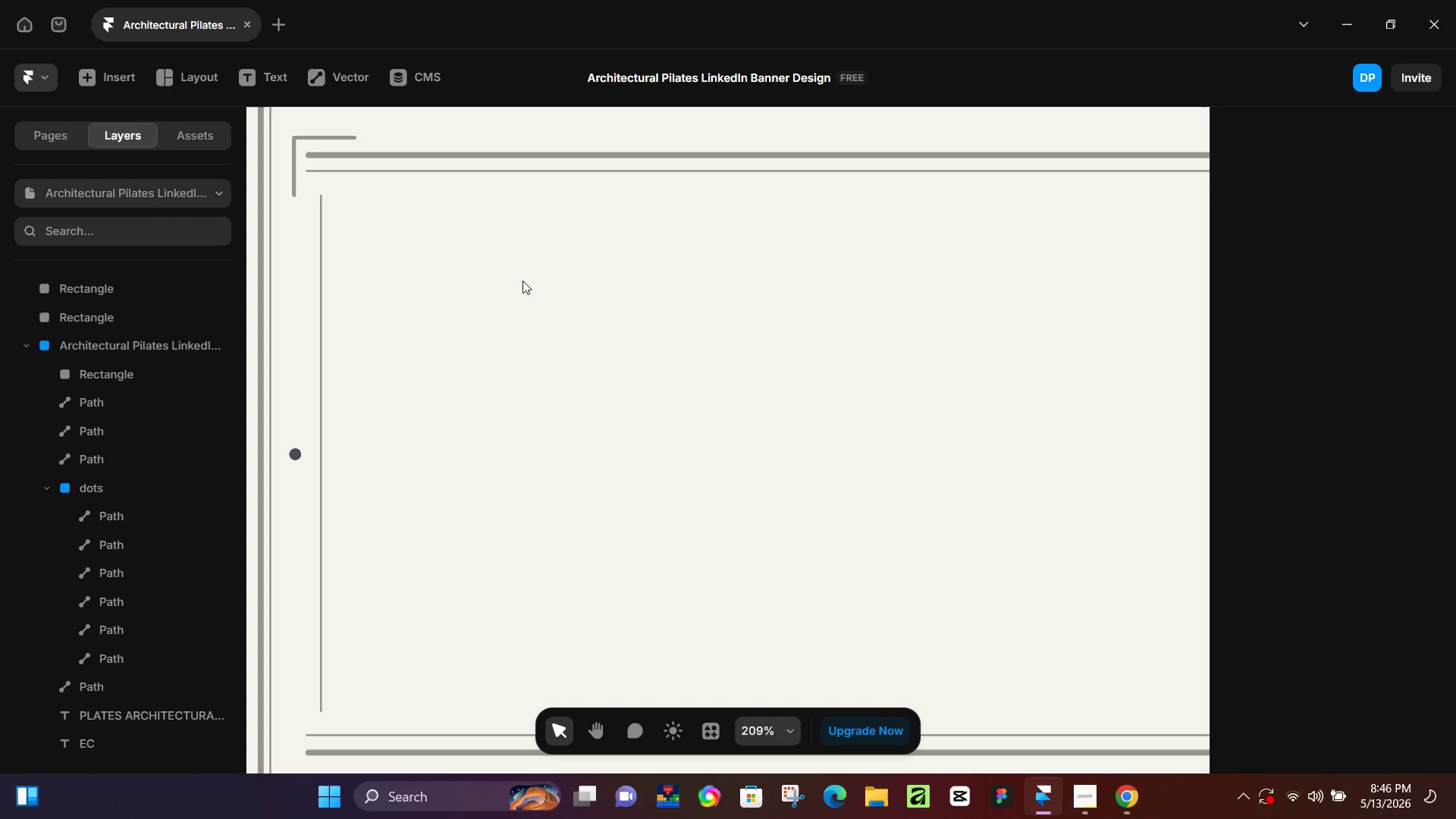 
key(P)
 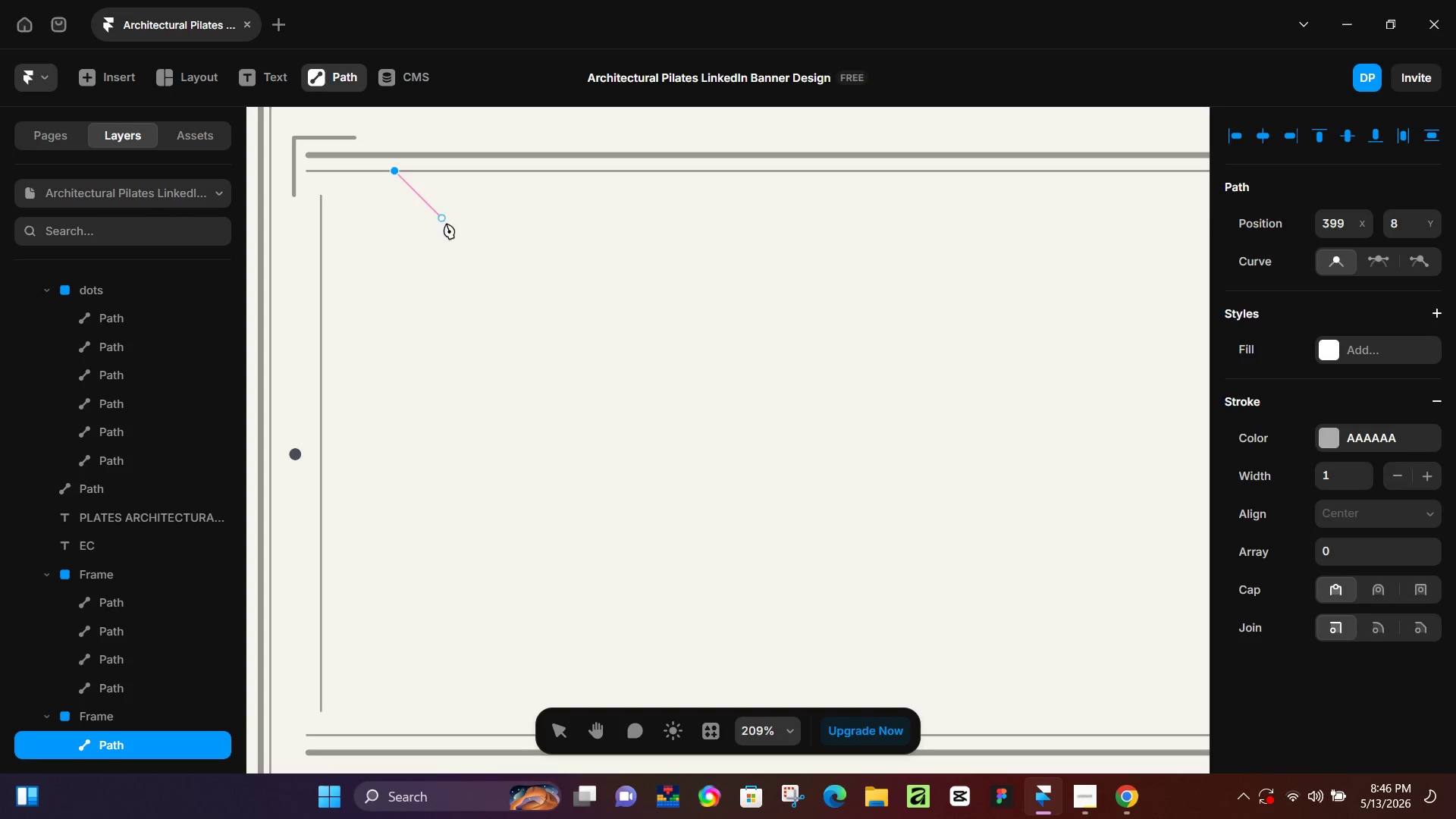 
left_click([453, 230])
 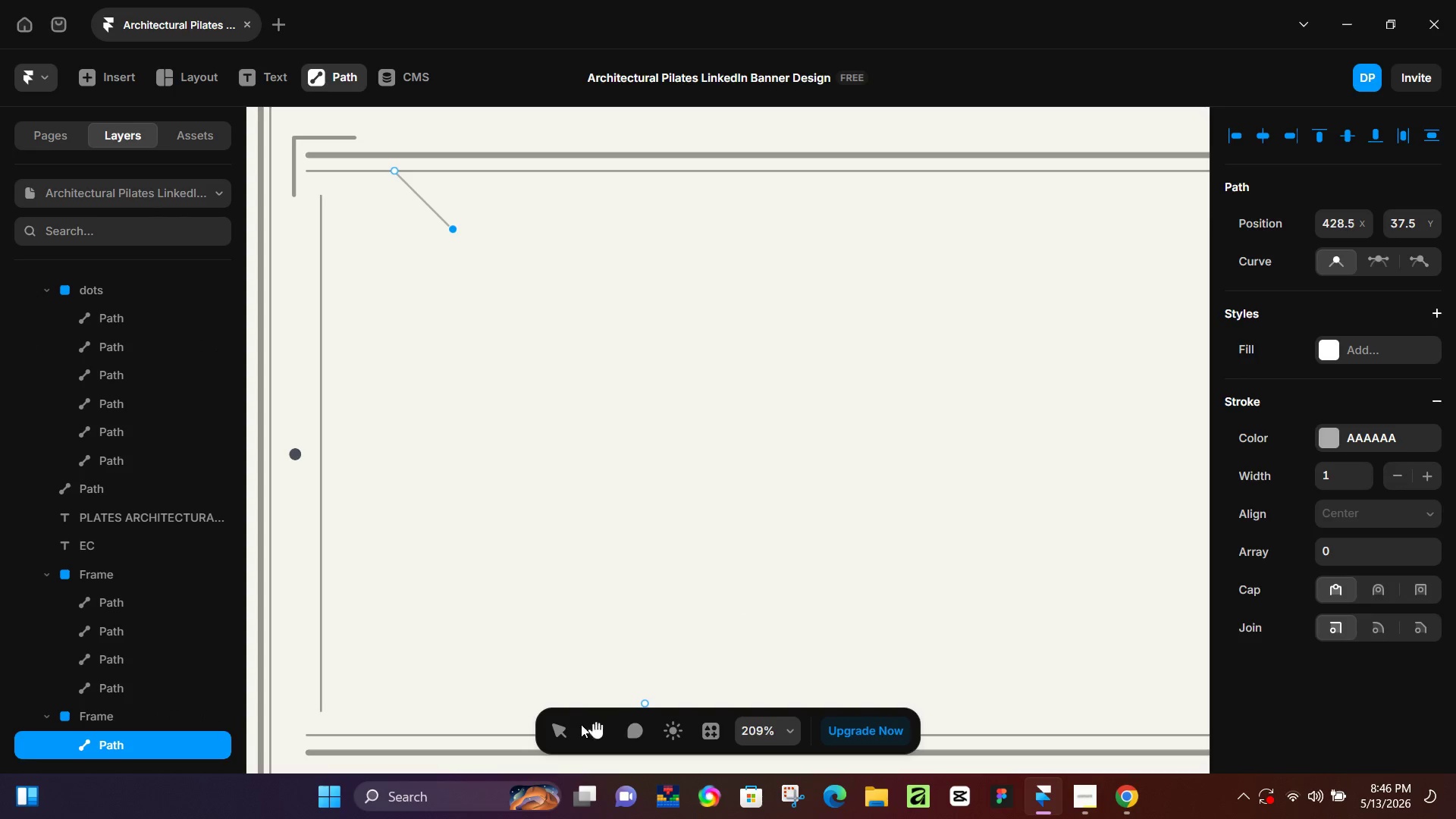 
left_click([565, 728])
 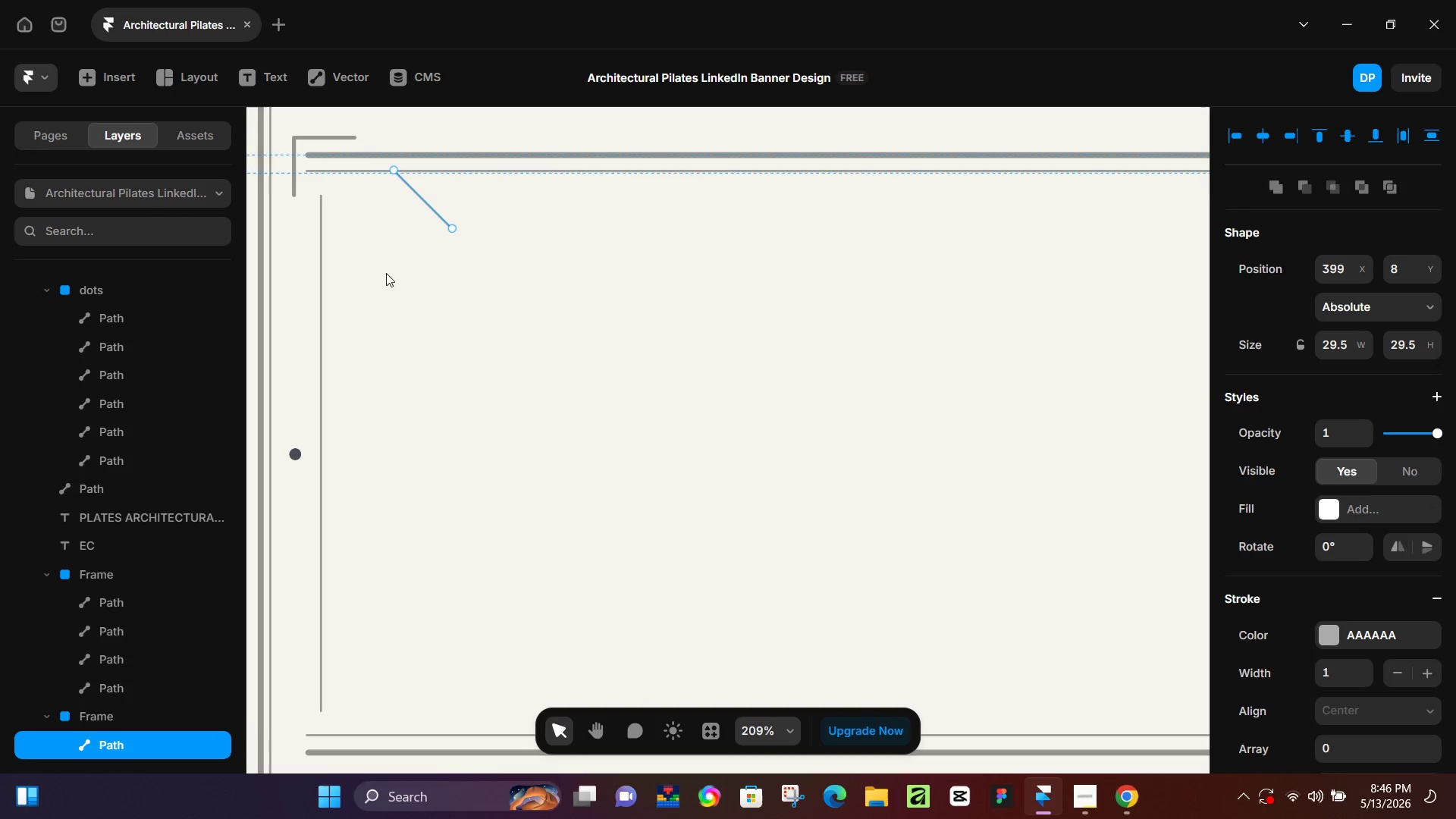 
key(Control+D)
 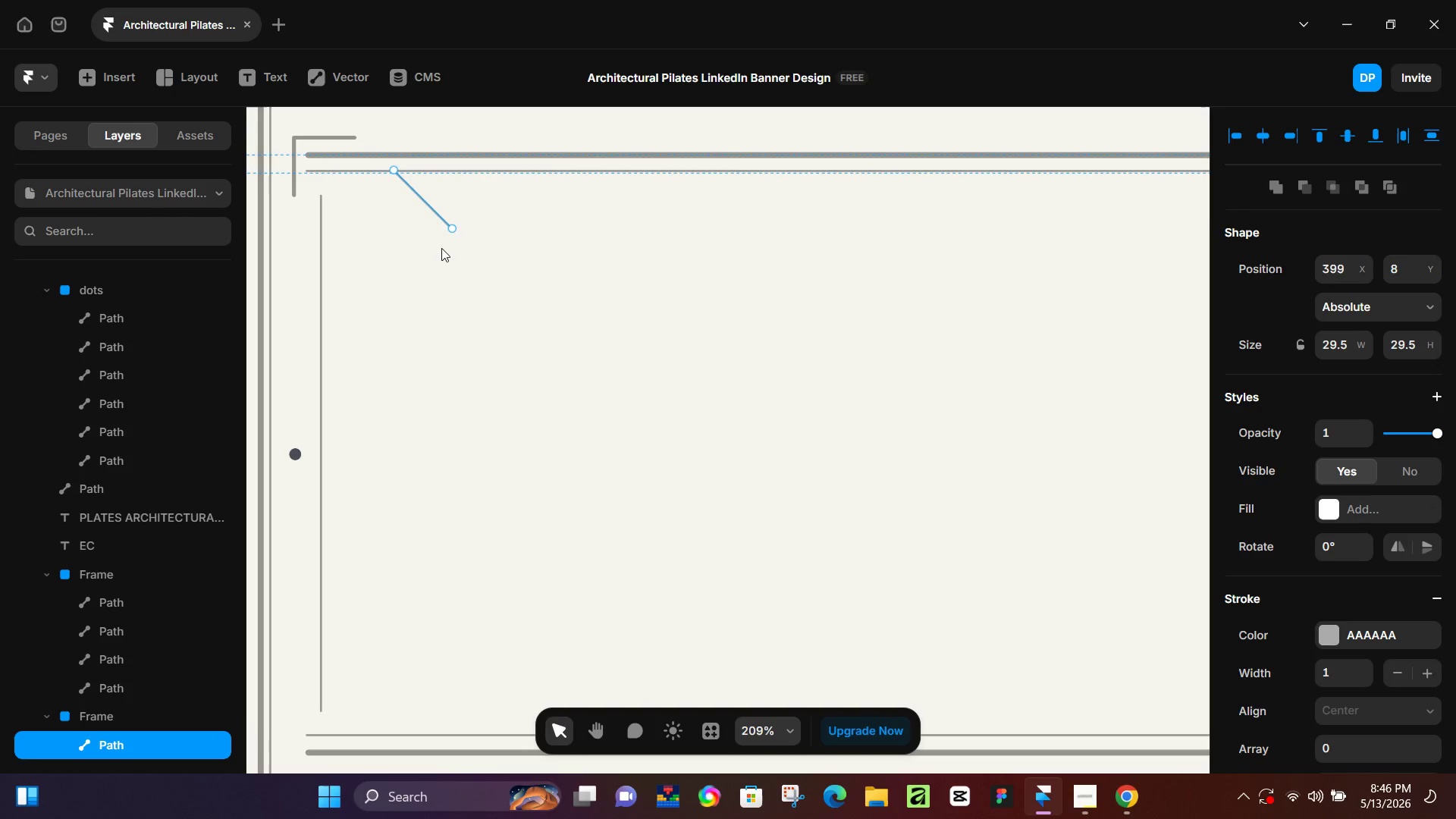 
hold_key(key=ArrowRight, duration=0.94)
 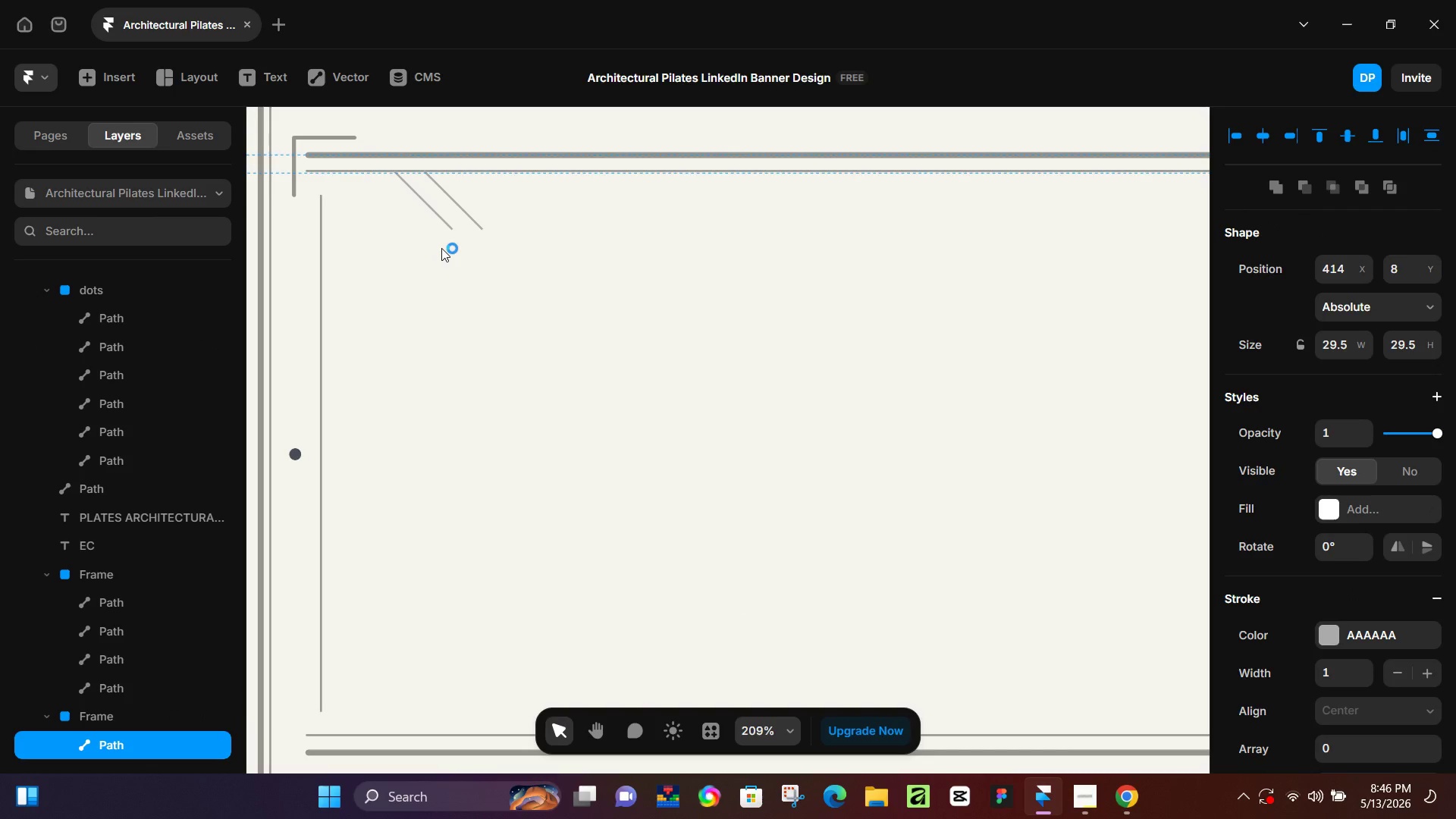 
key(Control+D)
 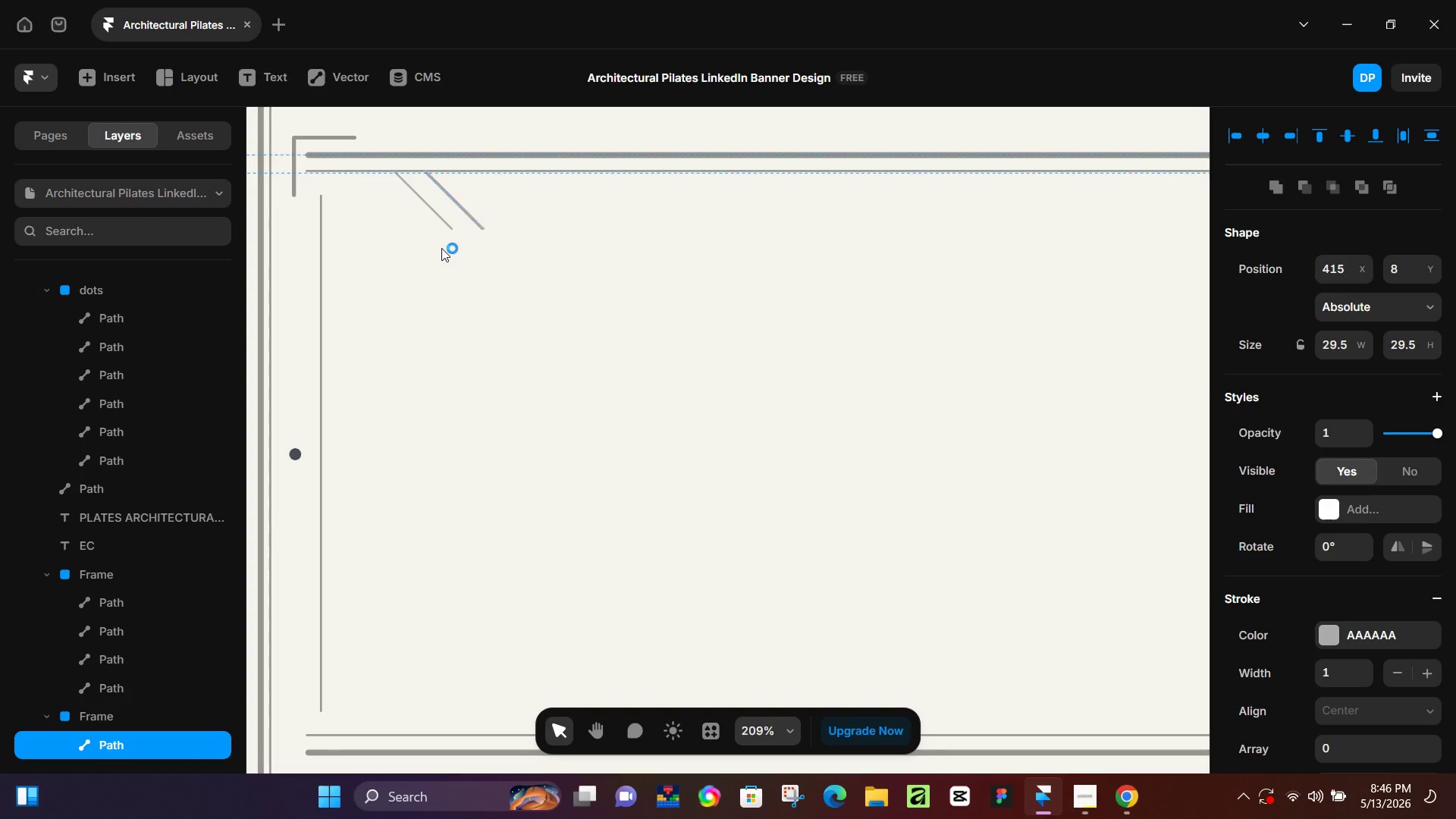 
hold_key(key=ArrowRight, duration=0.83)
 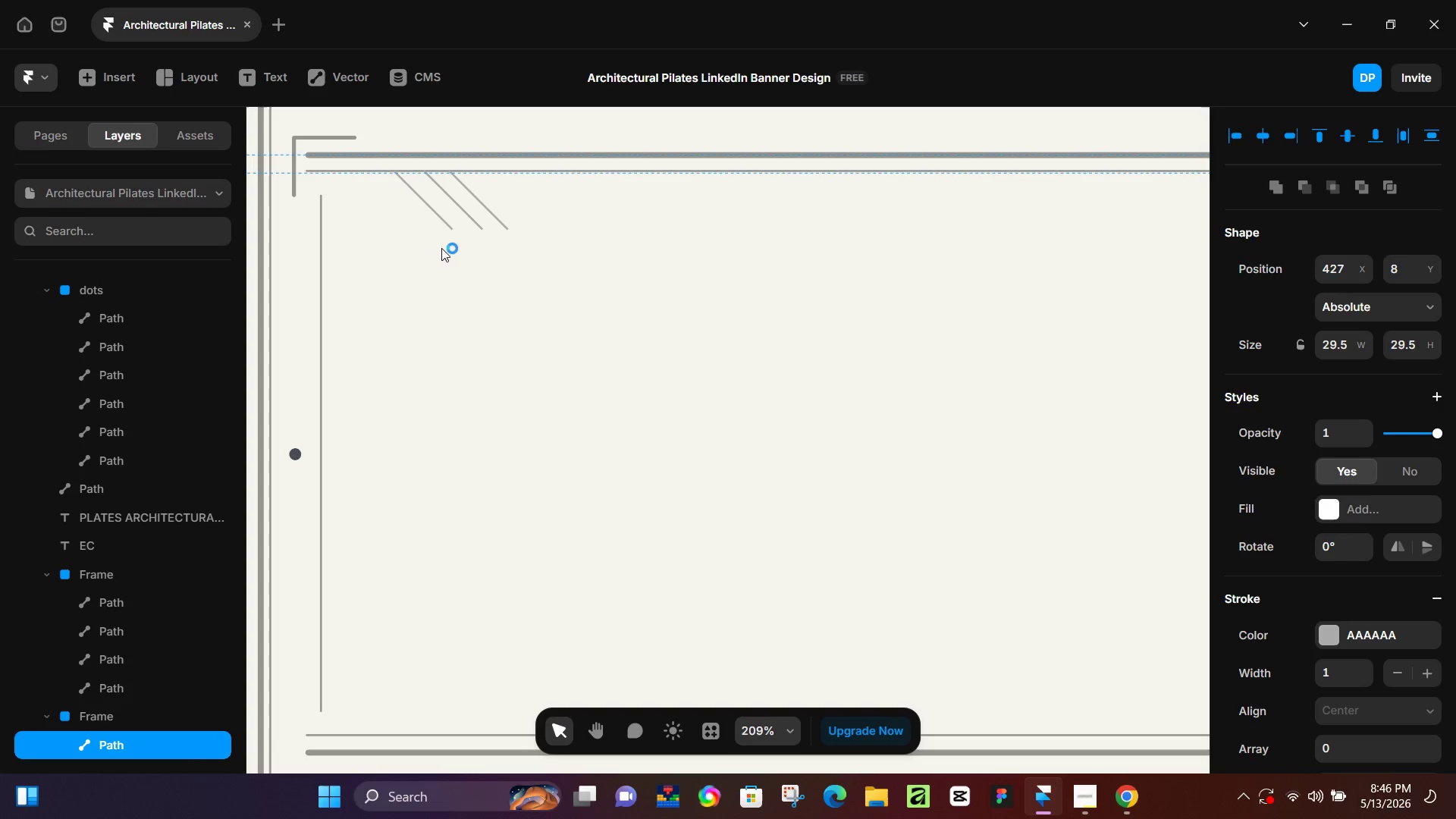 
hold_key(key=ArrowRight, duration=0.72)
 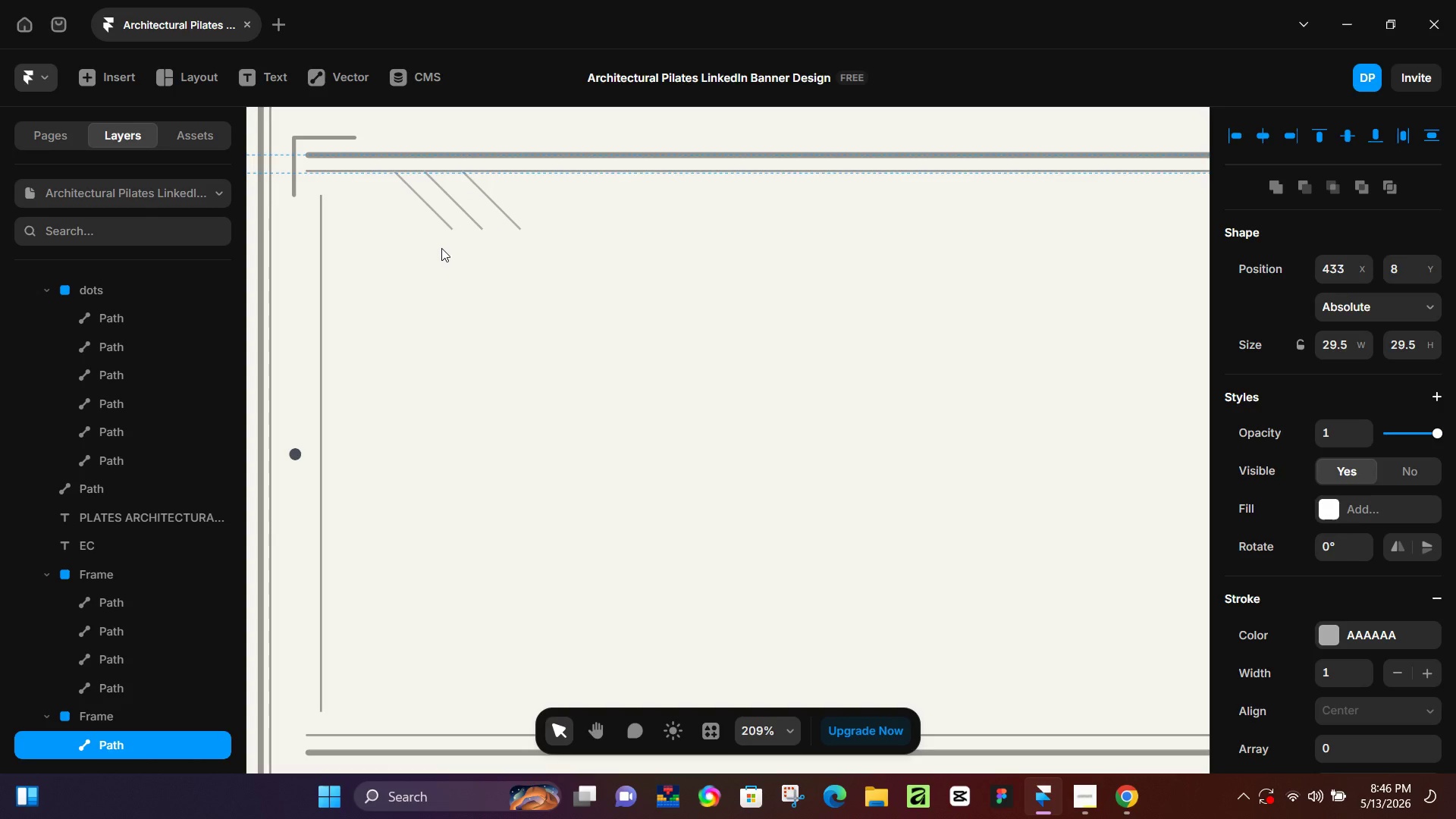 
key(ArrowLeft)
 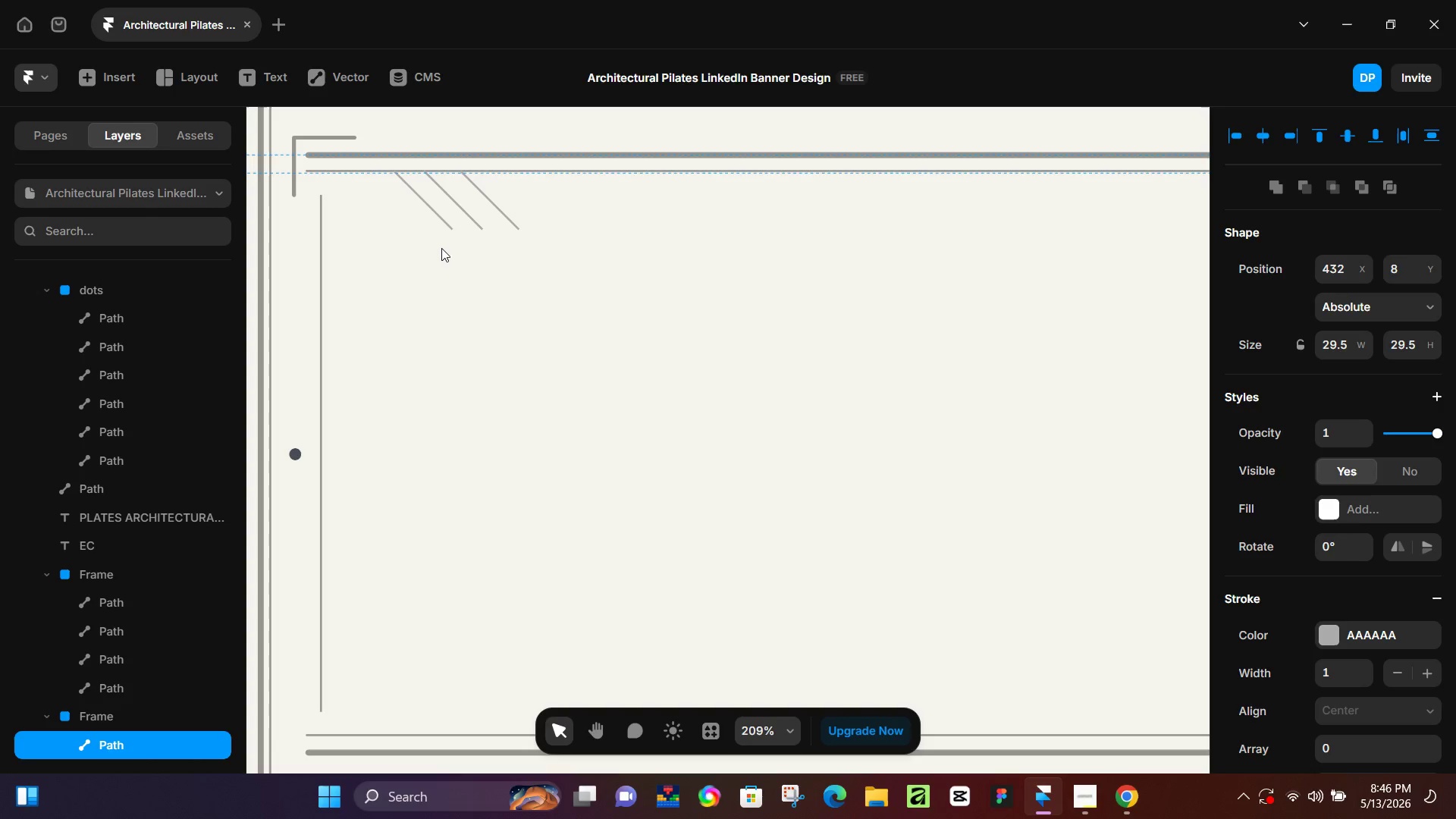 
key(ArrowLeft)
 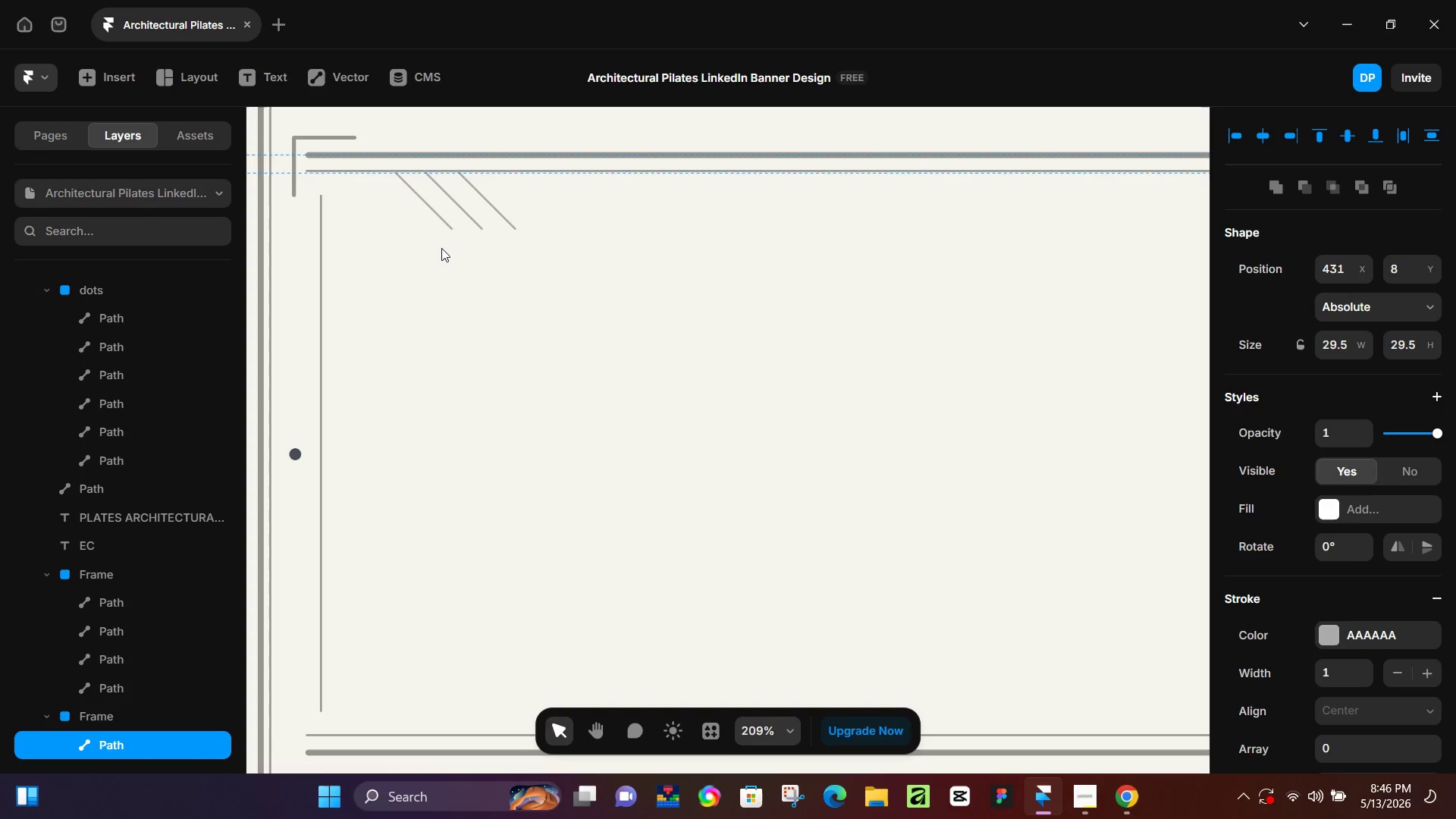 
key(ArrowLeft)
 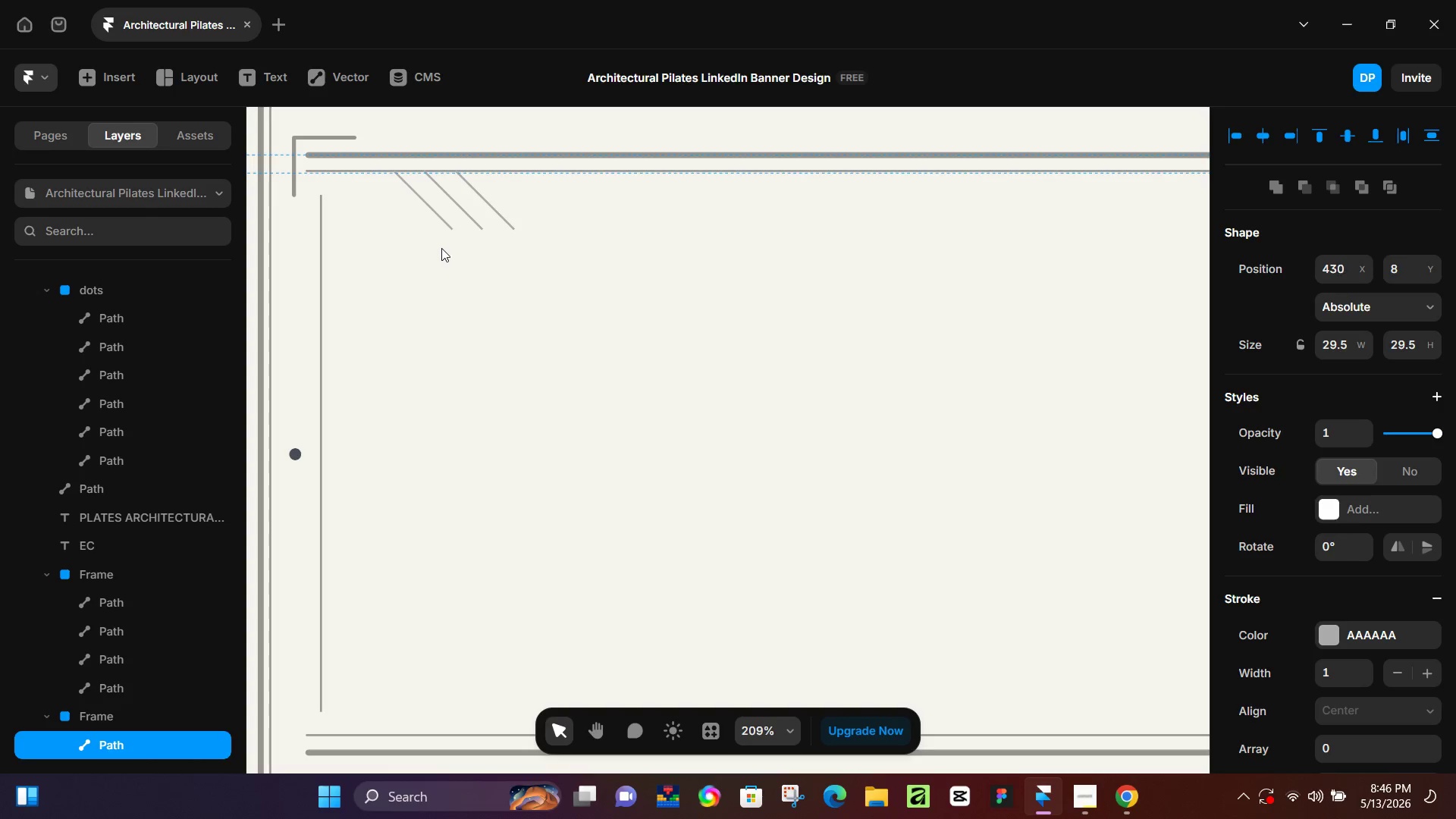 
key(ArrowLeft)
 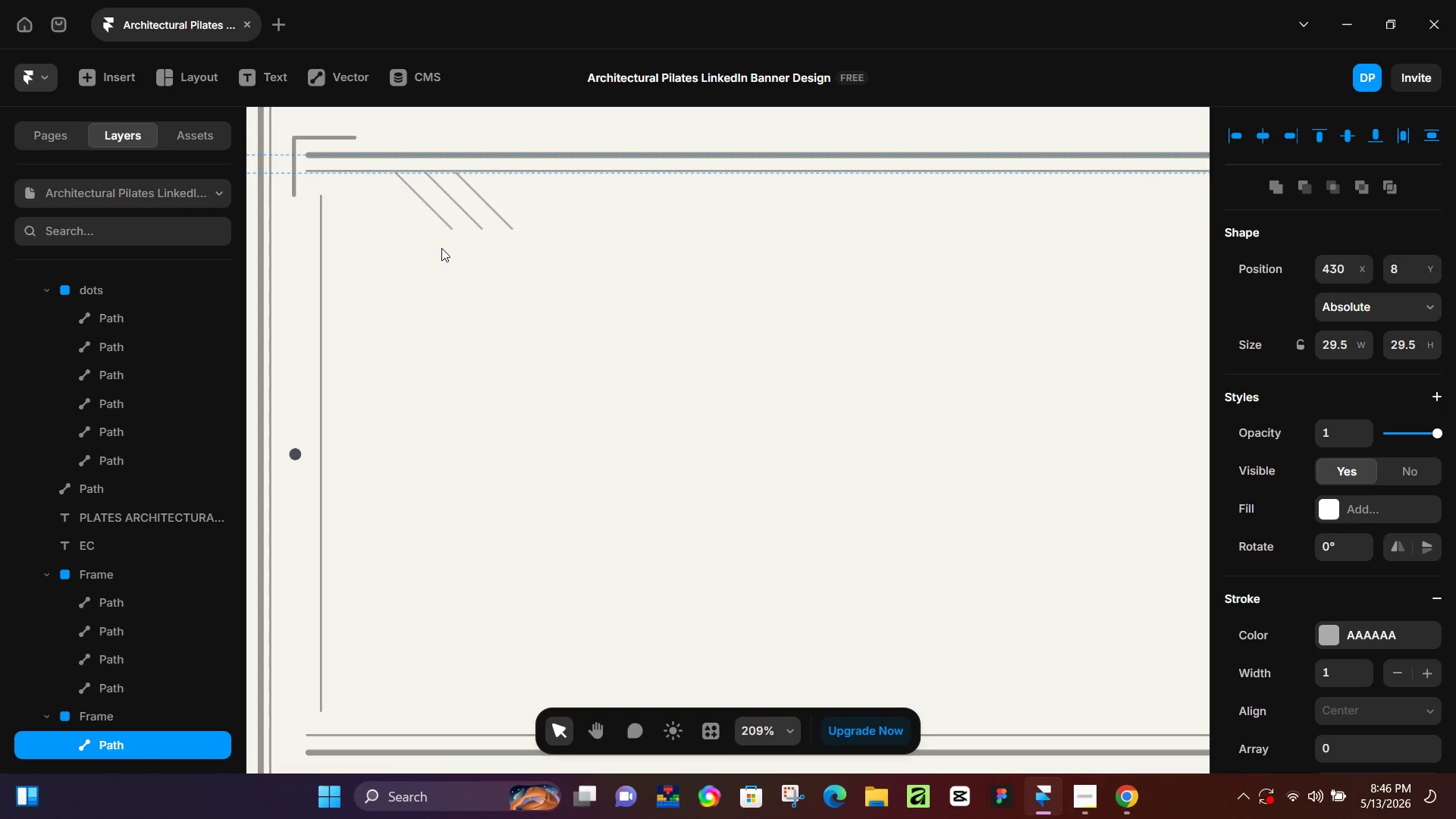 
key(ArrowLeft)
 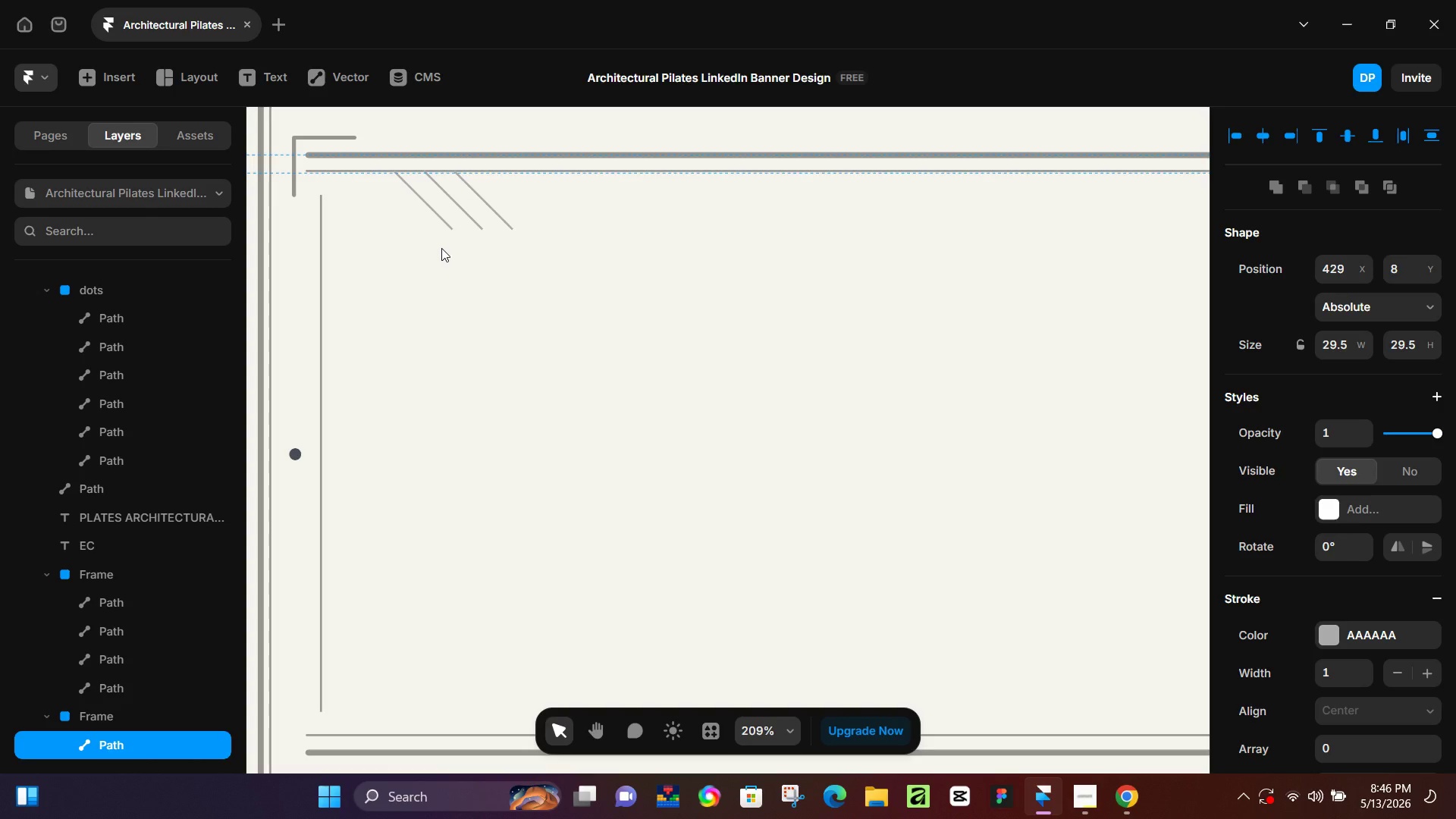 
key(Control+D)
 